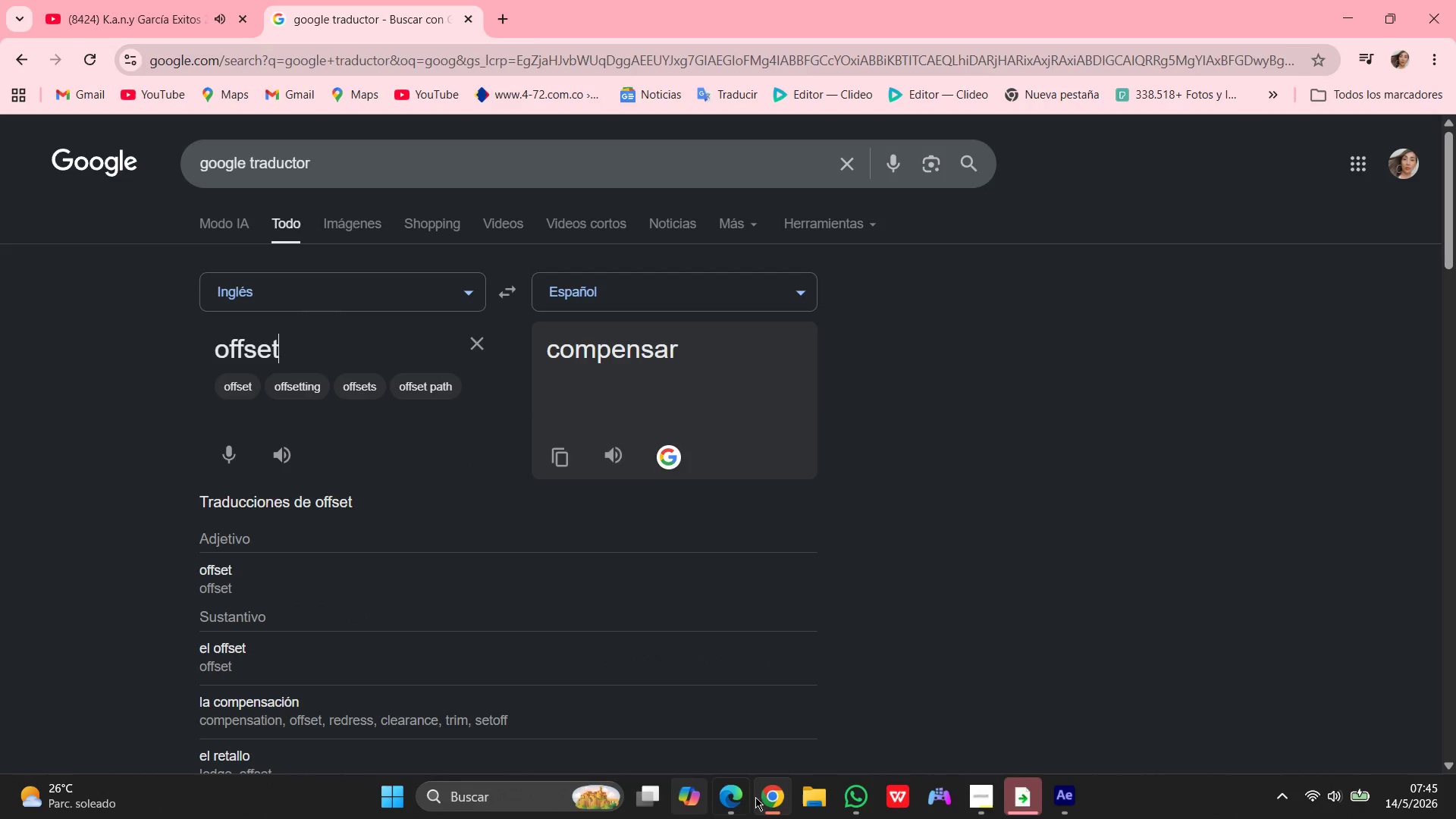 
left_click([1075, 804])
 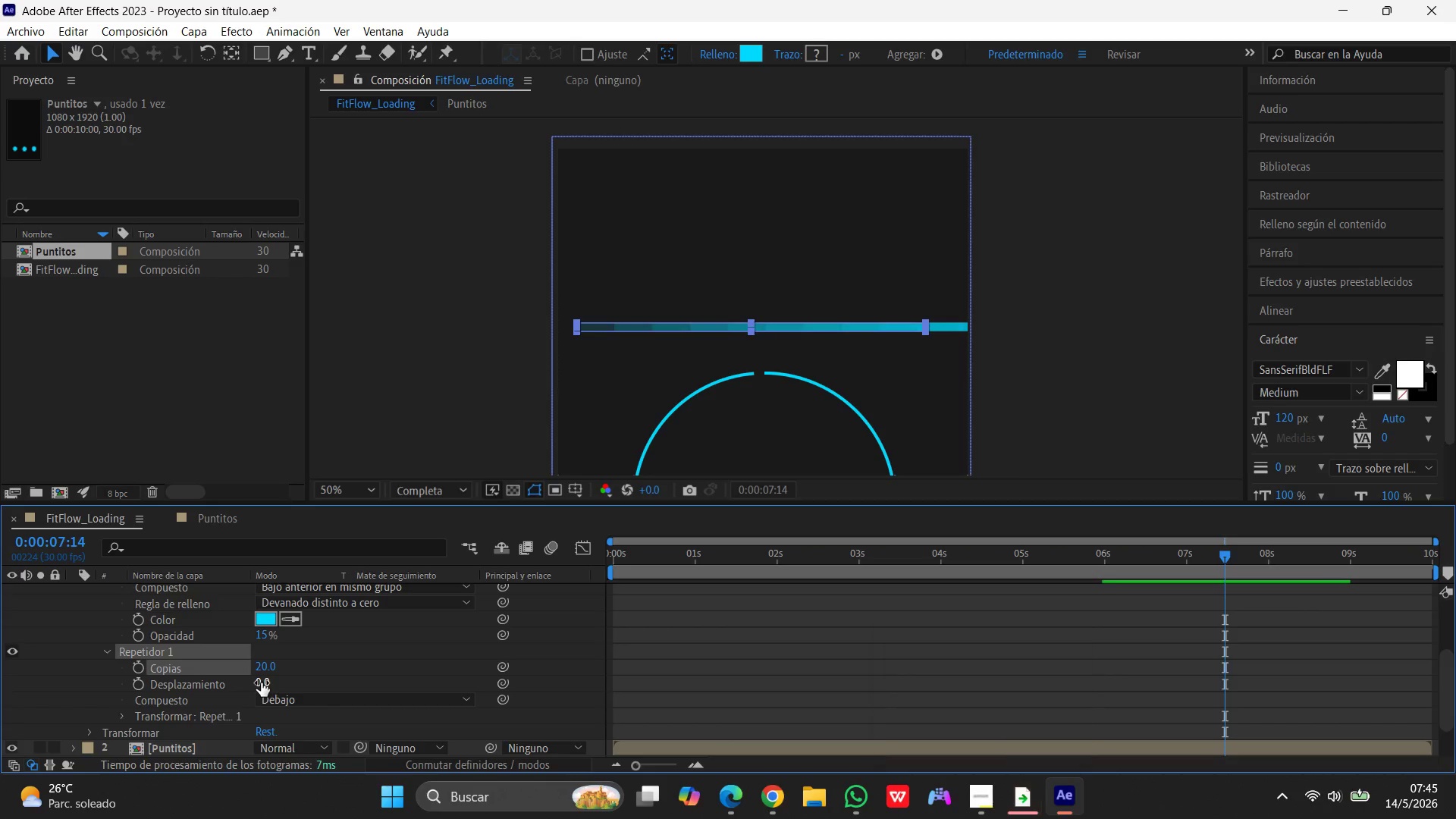 
left_click([261, 682])
 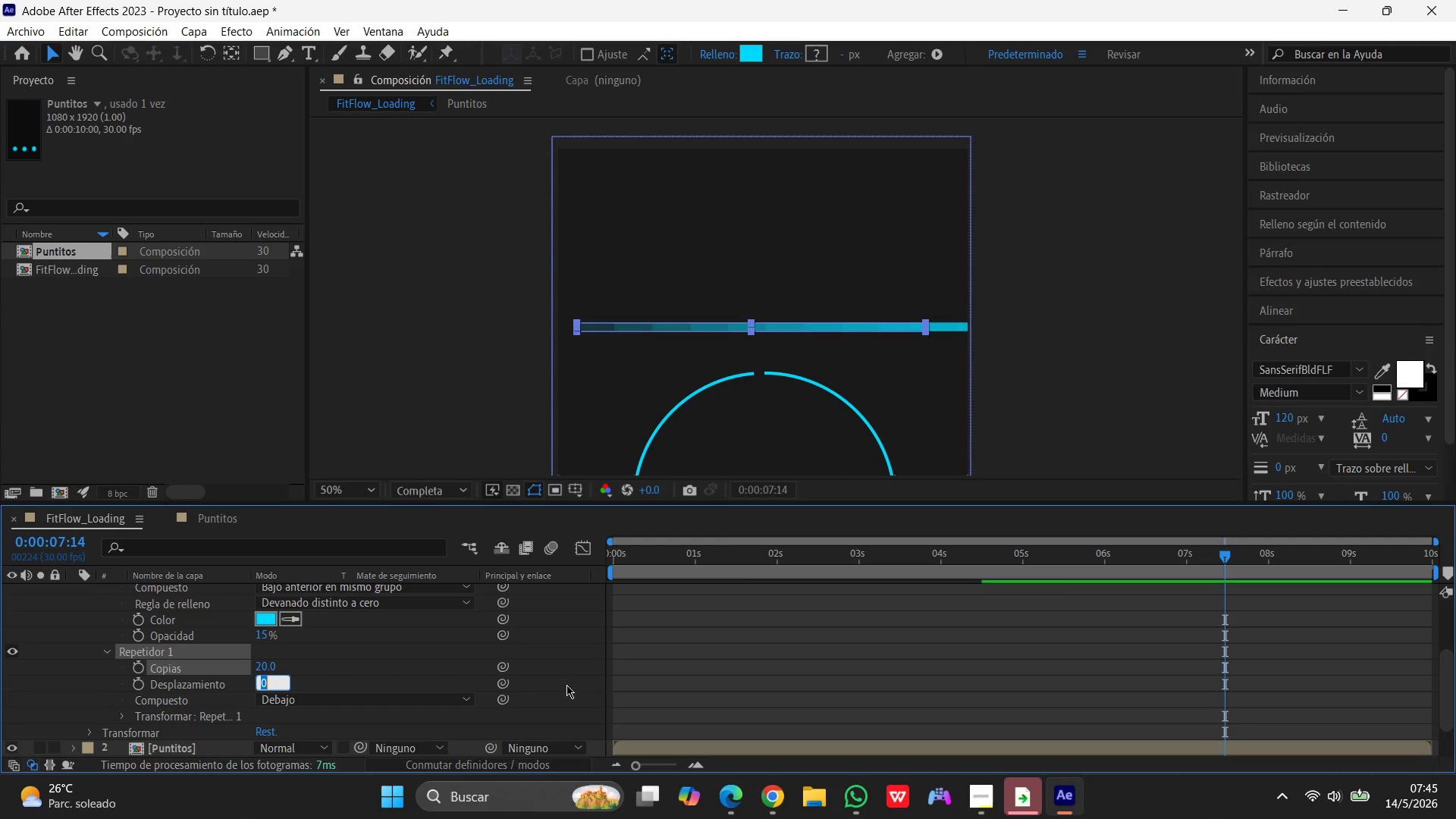 
key(Numpad4)
 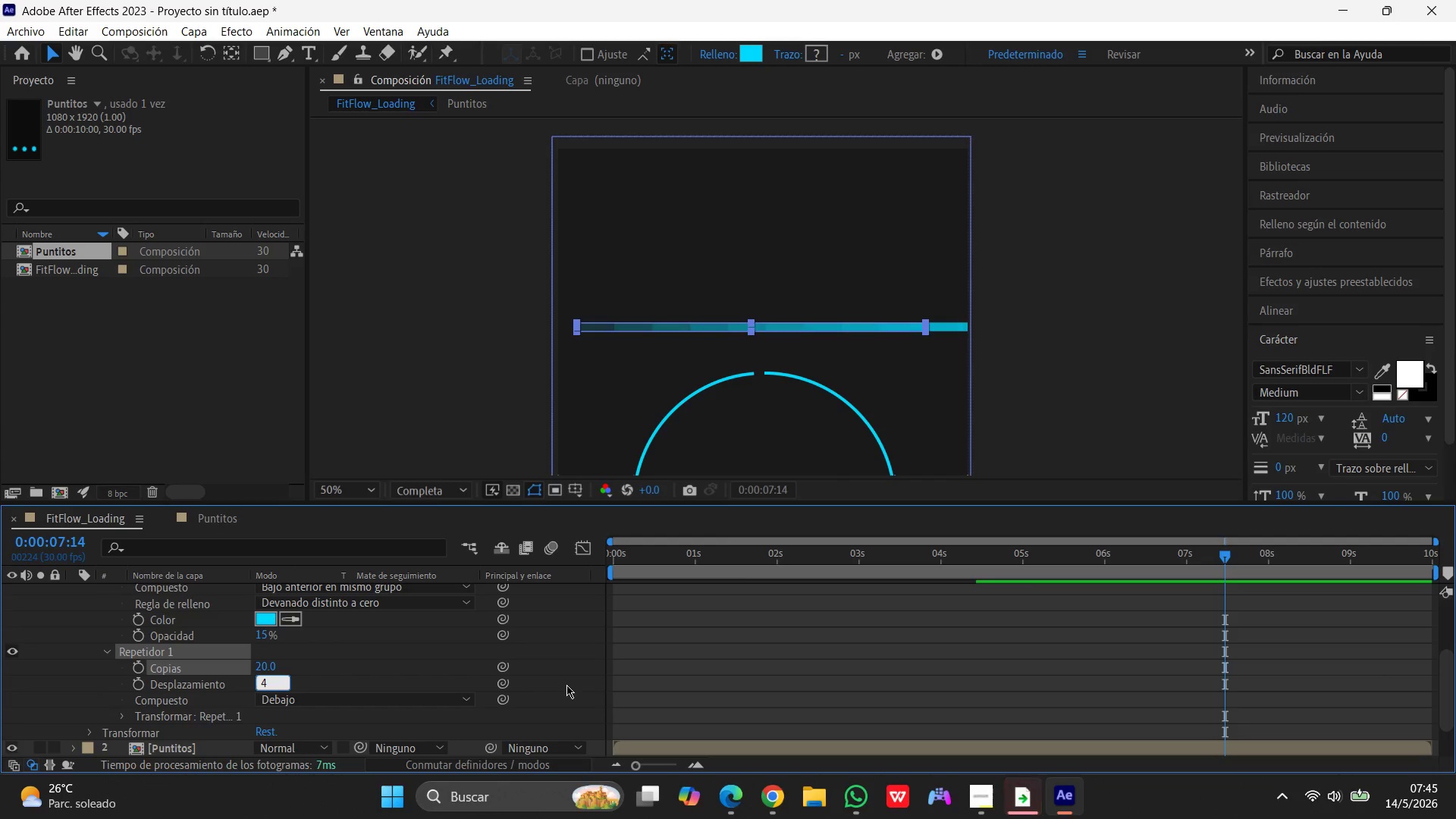 
key(Numpad0)
 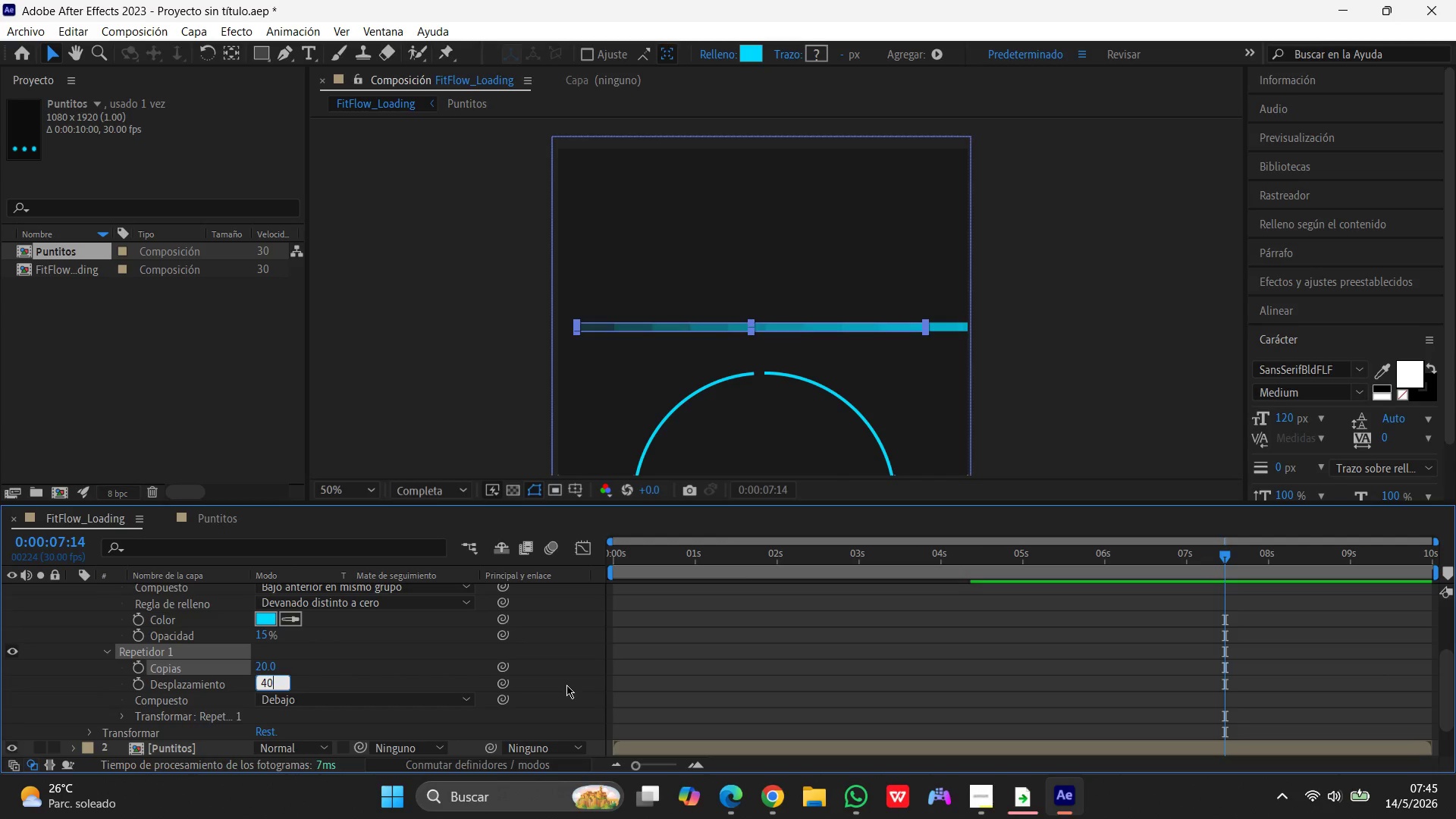 
key(Enter)
 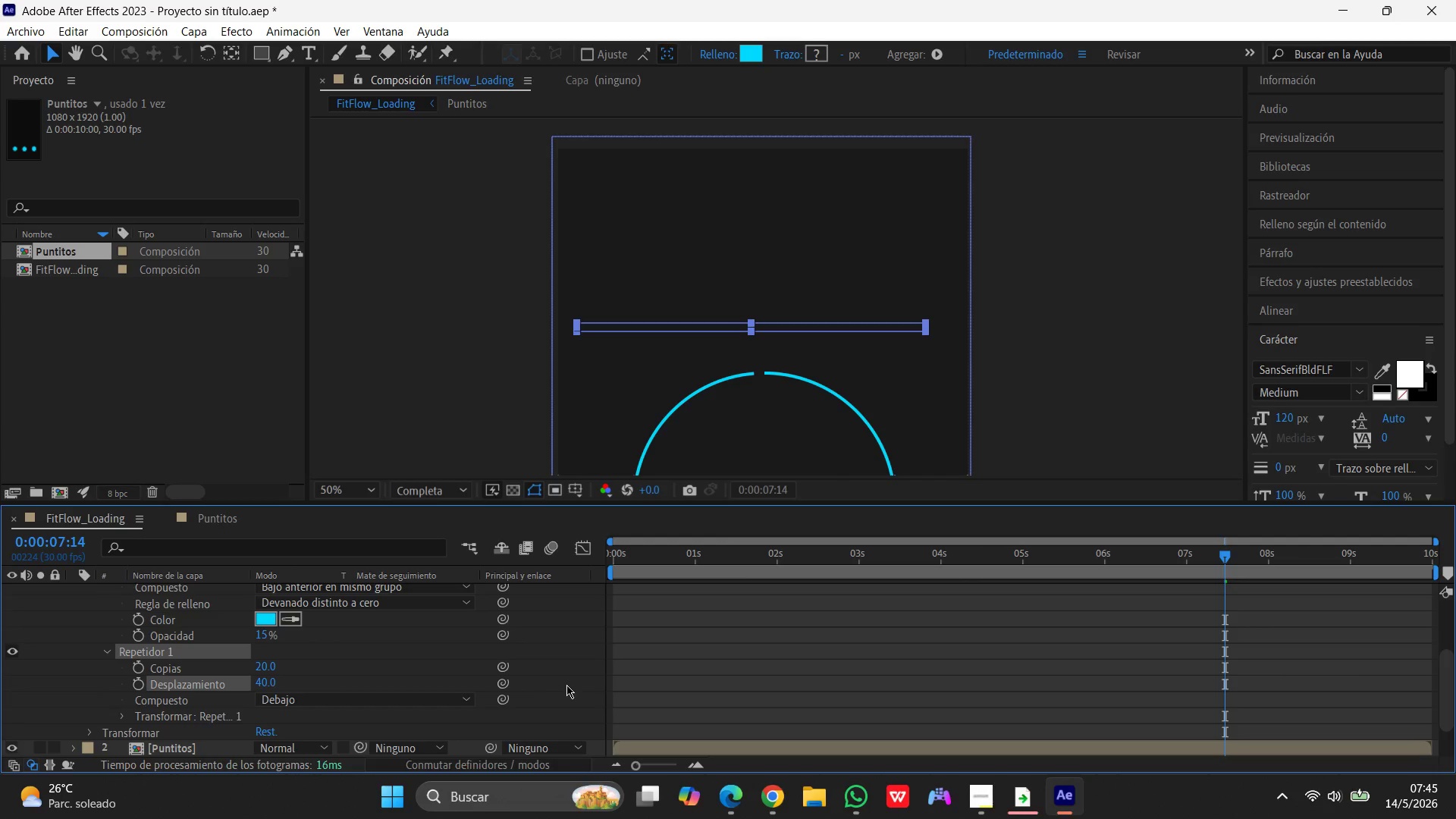 
key(Control+Z)
 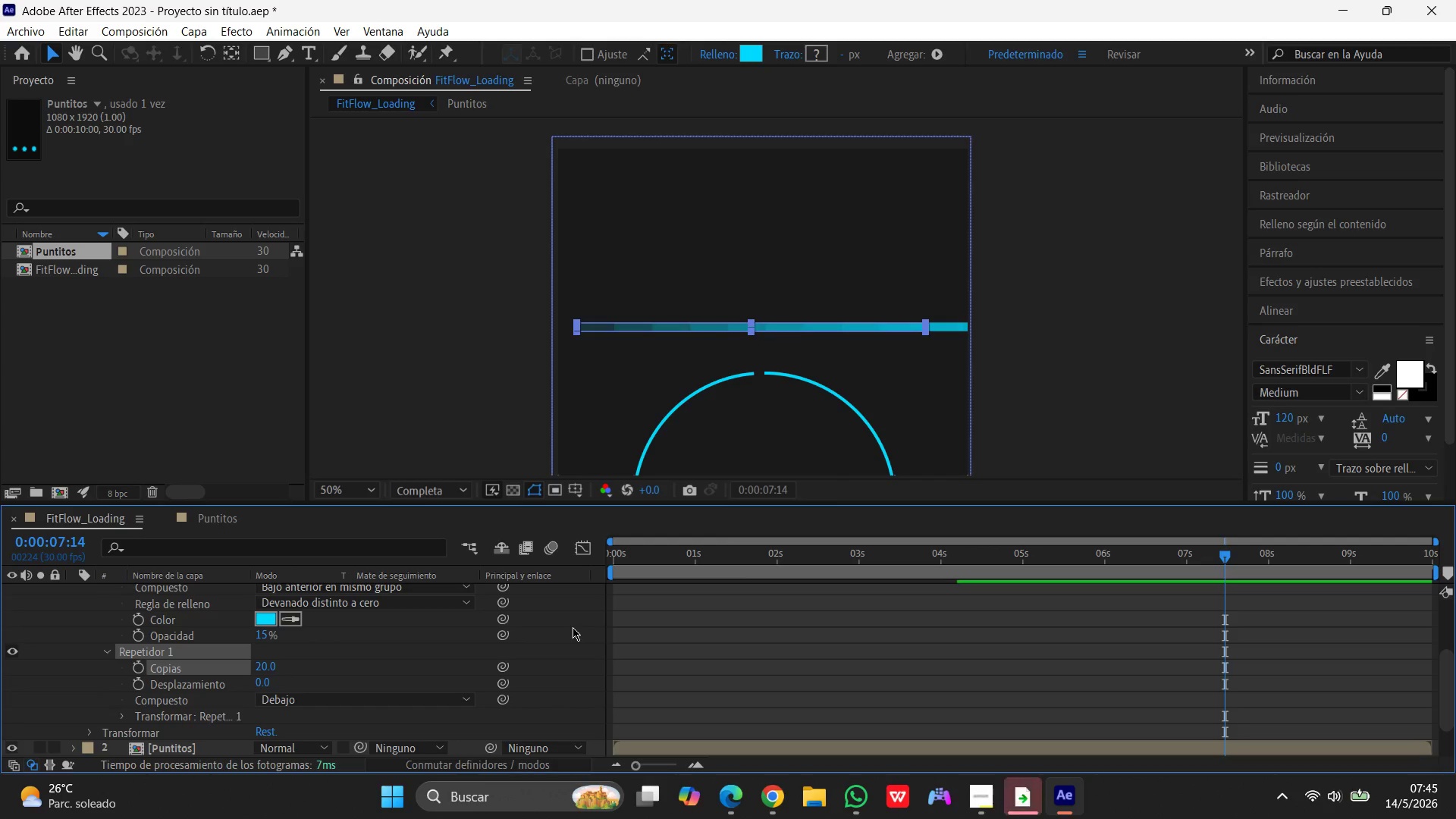 
wait(13.84)
 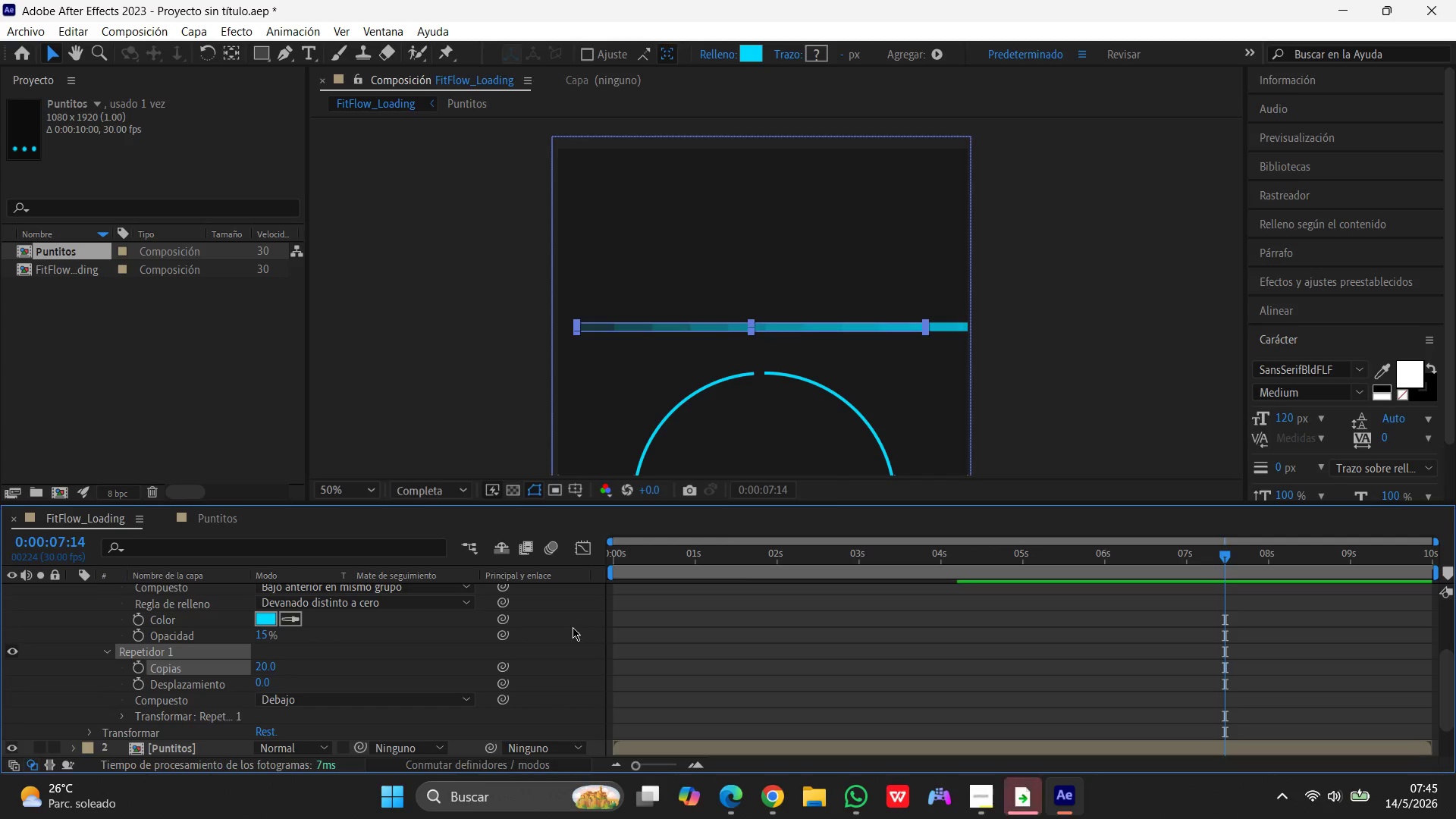 
left_click([124, 720])
 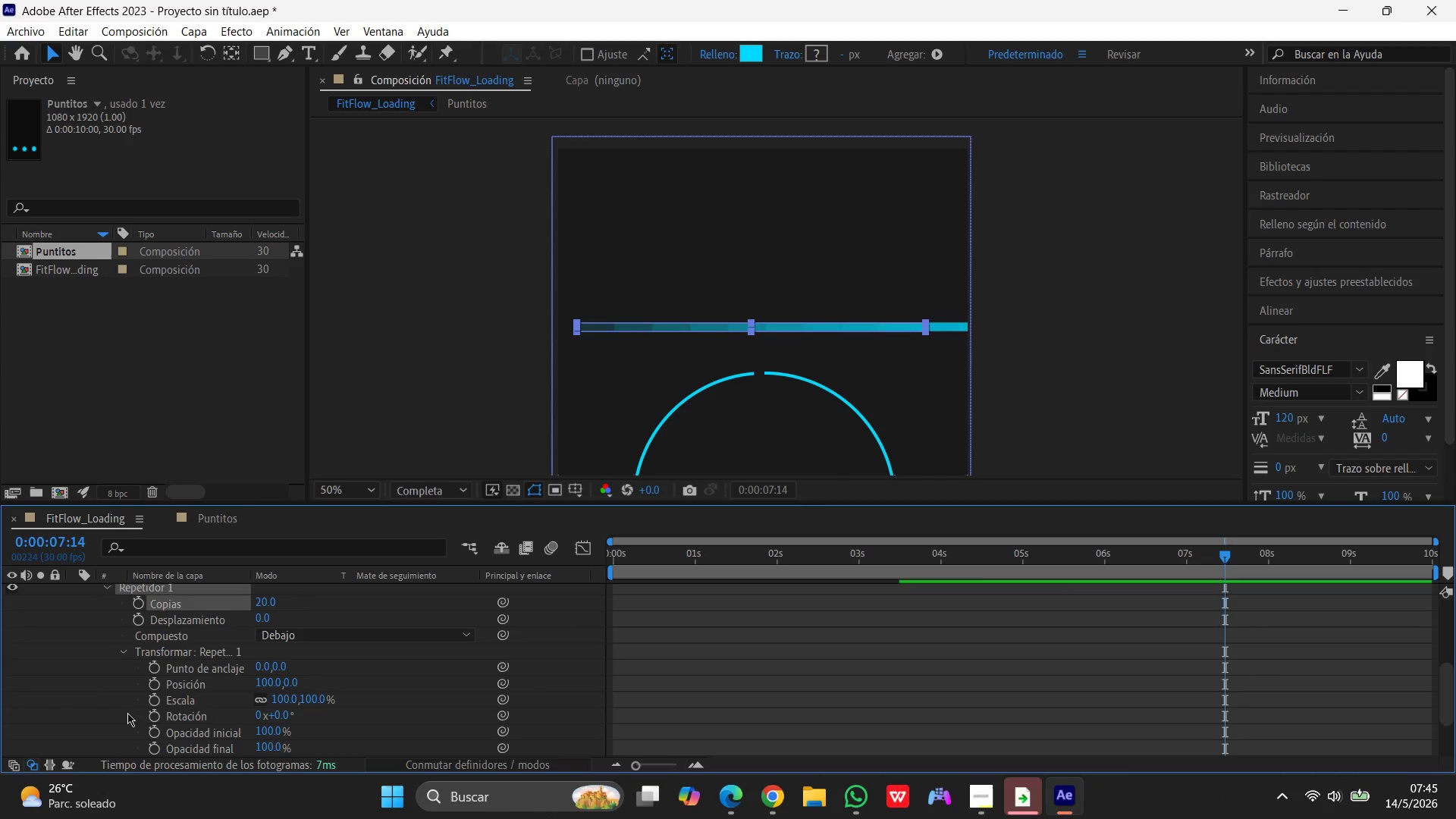 
scroll: coordinate [130, 710], scroll_direction: down, amount: 2.0
 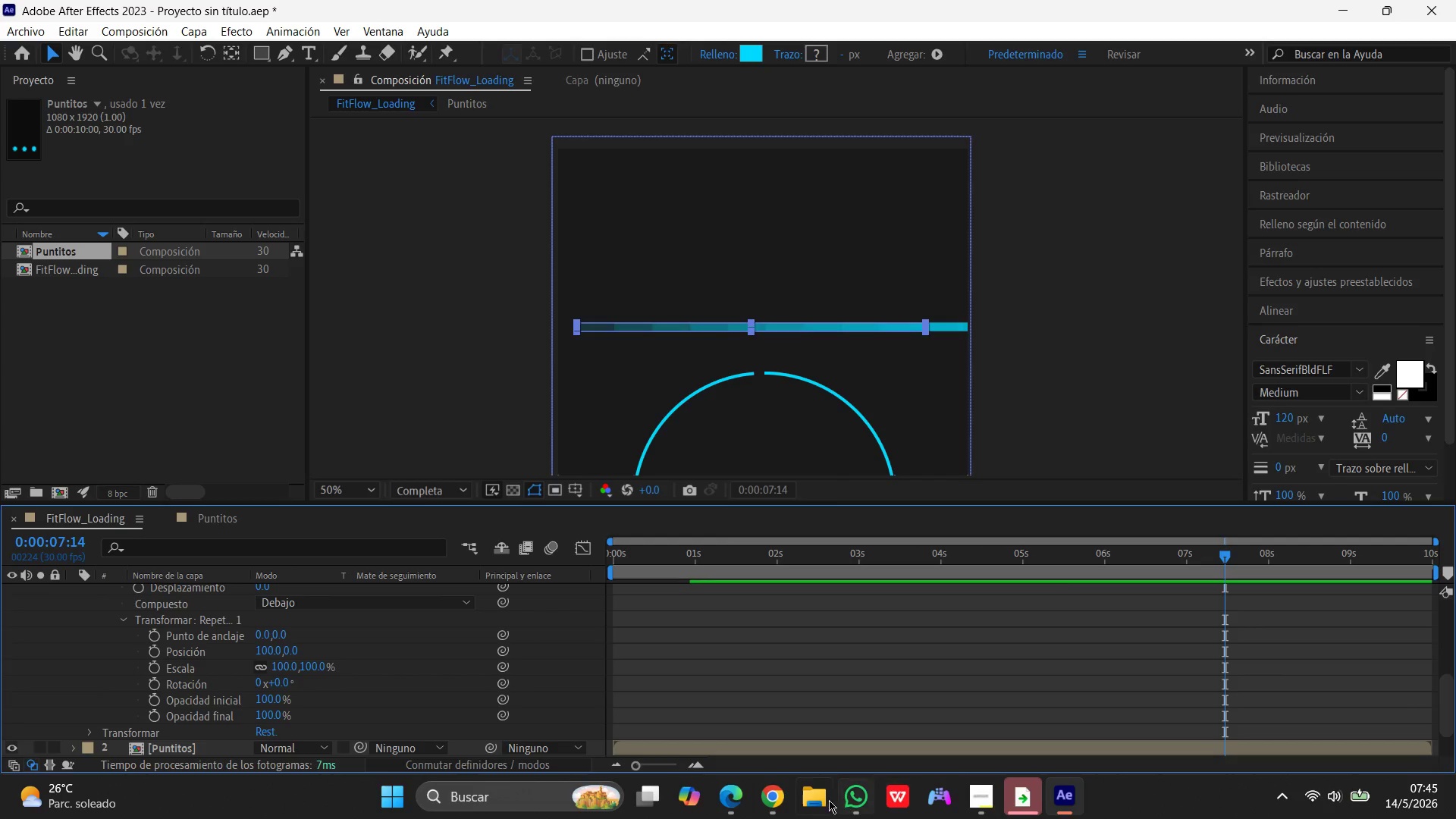 
left_click([761, 802])
 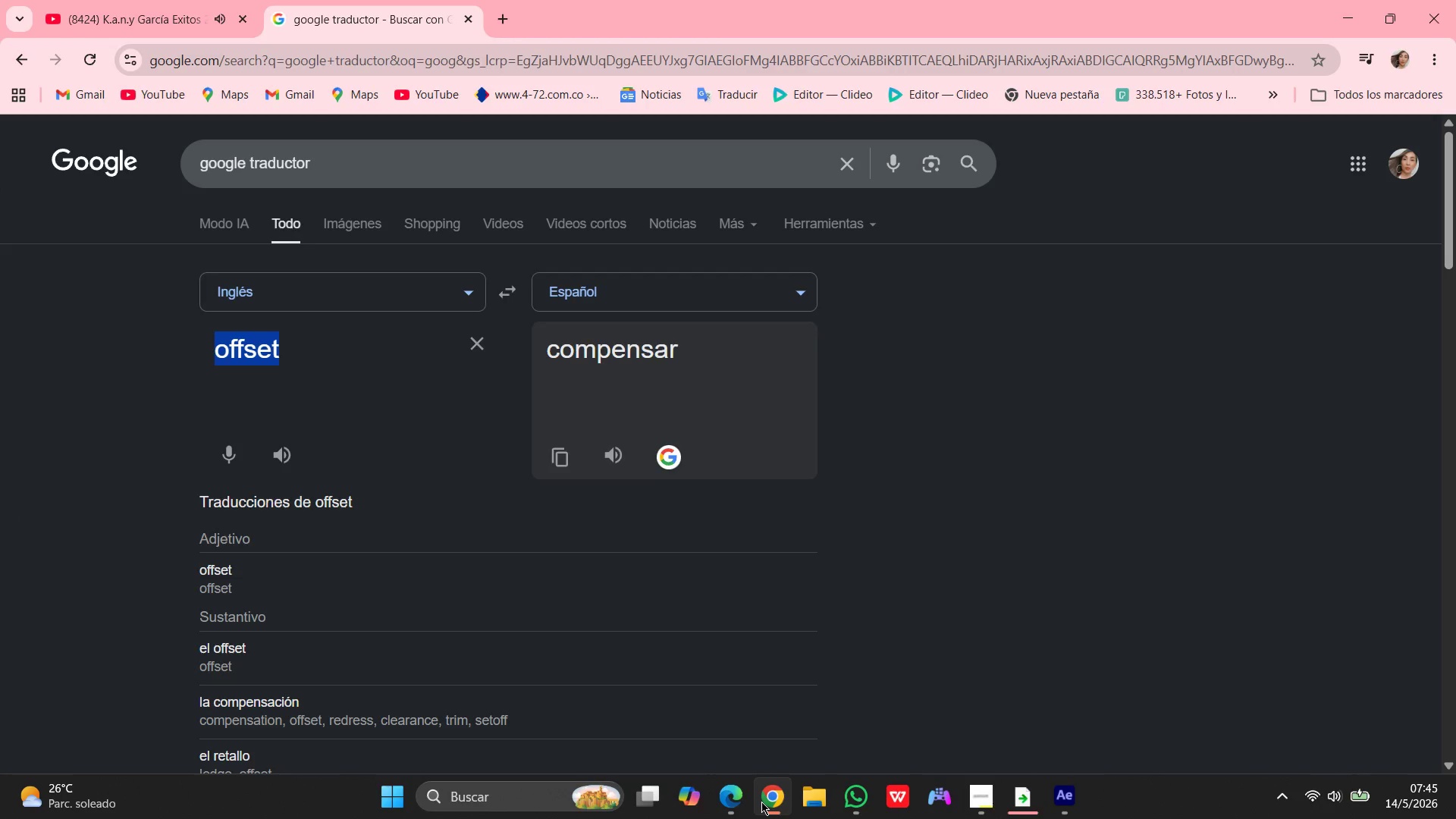 
left_click([761, 802])
 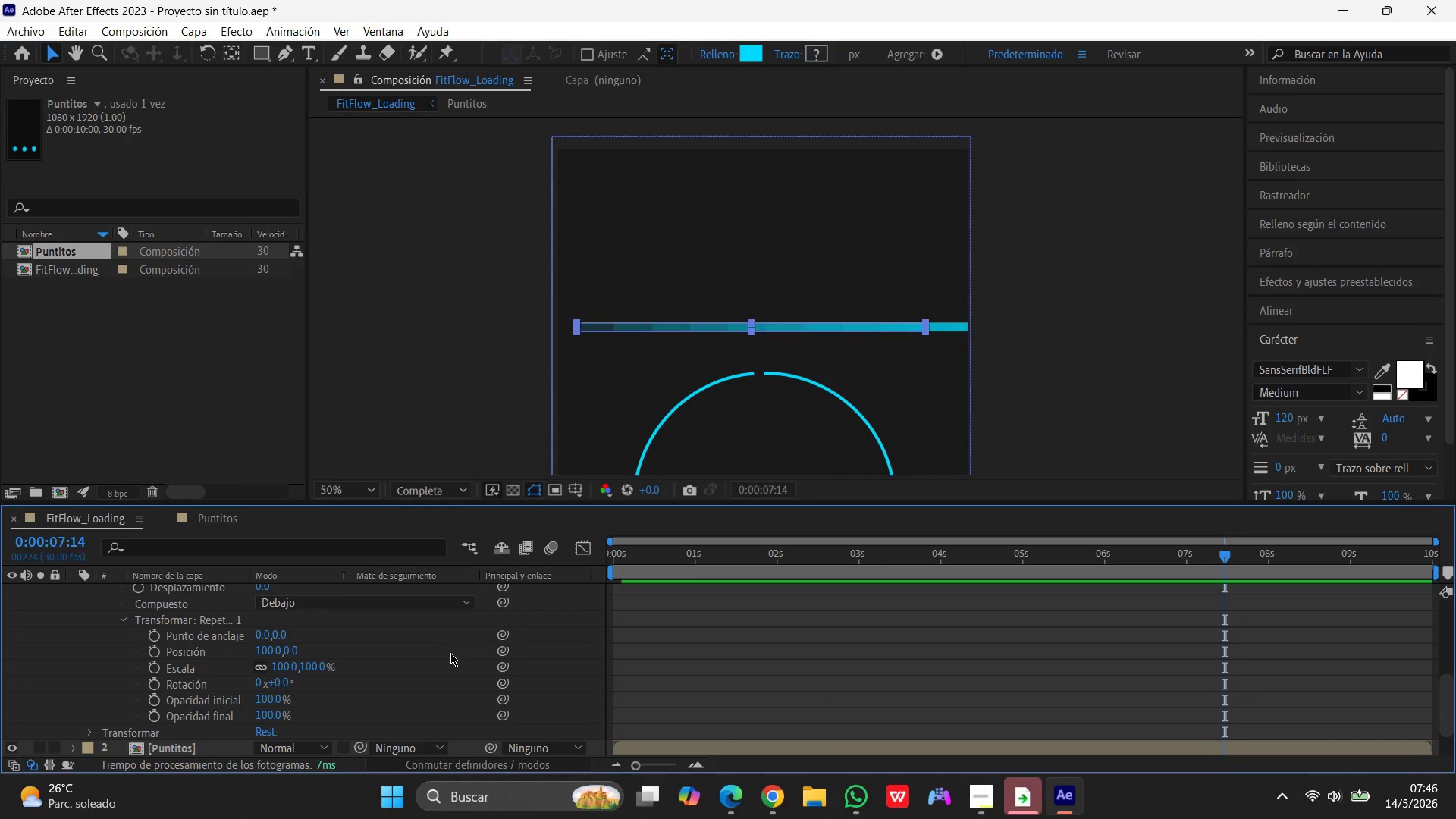 
wait(10.05)
 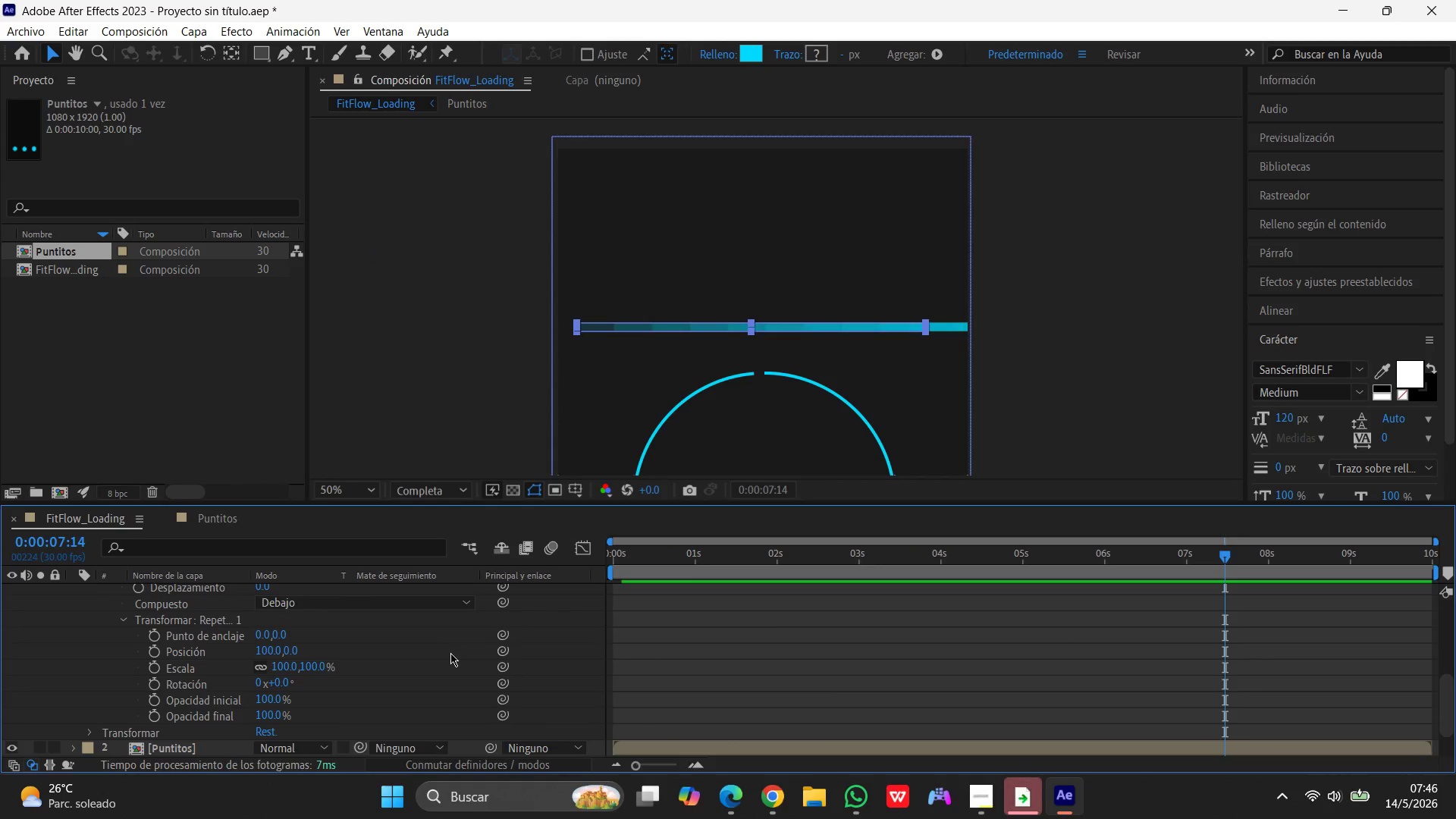 
scroll: coordinate [281, 682], scroll_direction: up, amount: 2.0
 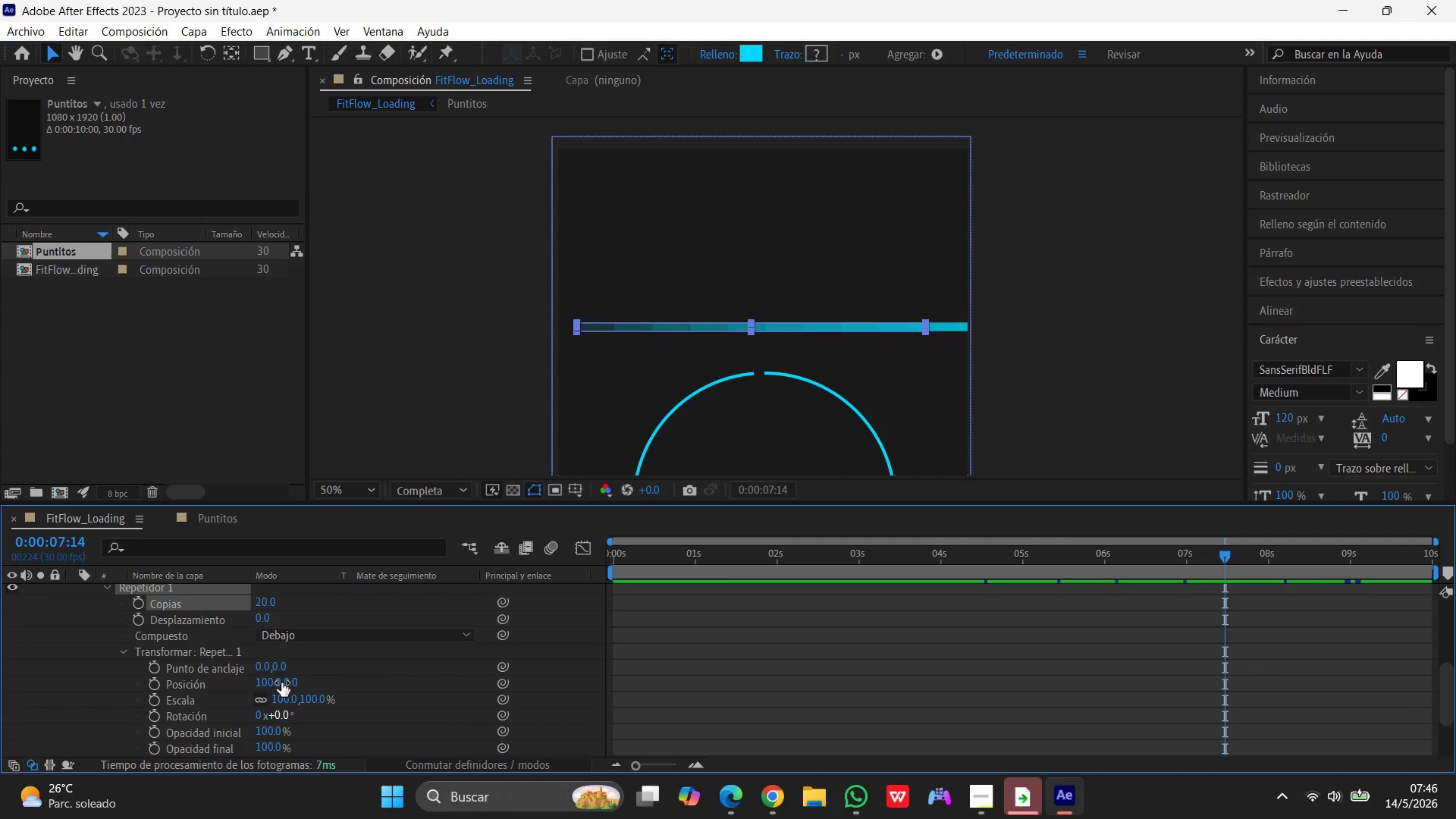 
scroll: coordinate [281, 682], scroll_direction: down, amount: 1.0
 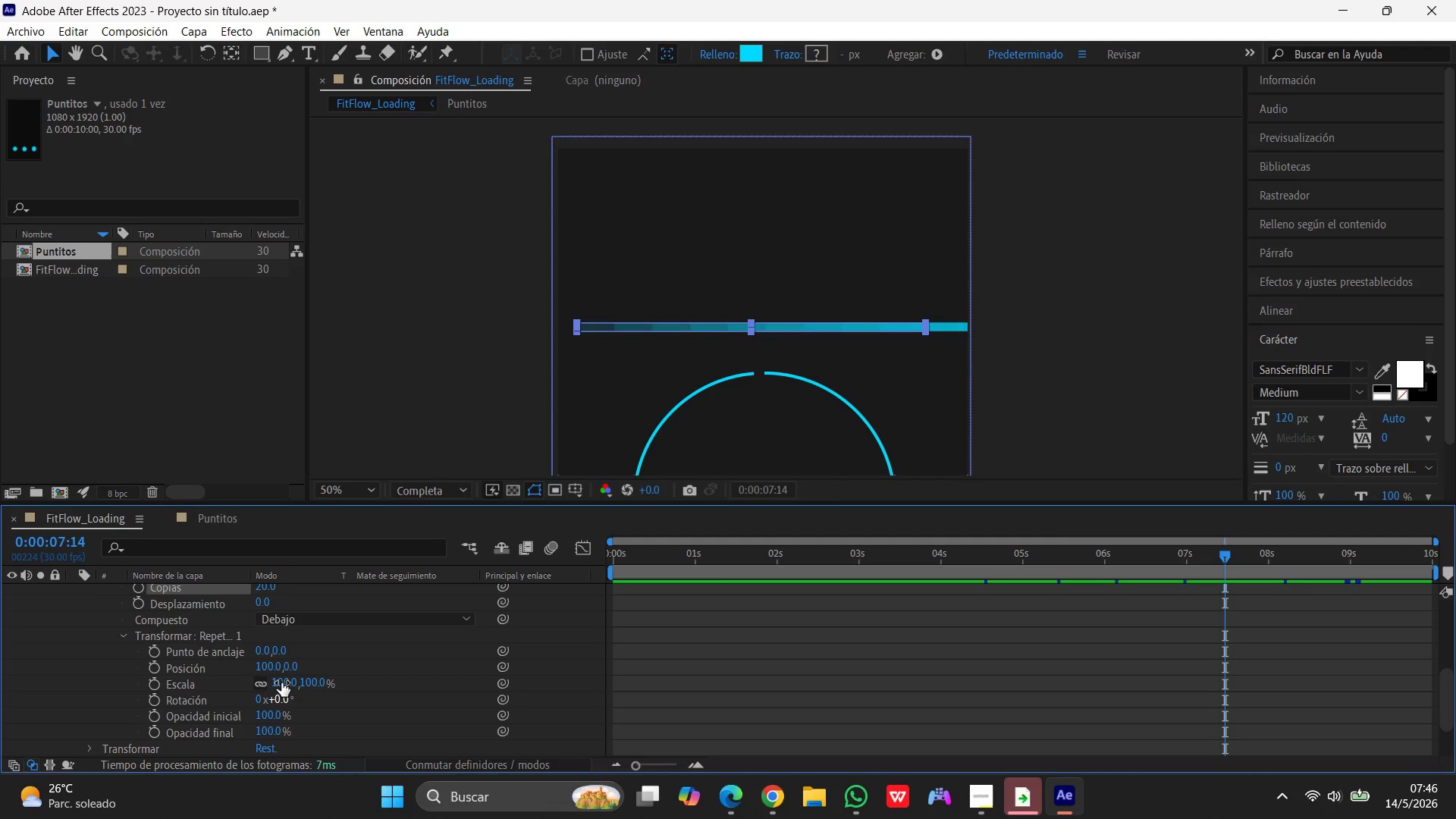 
wait(32.15)
 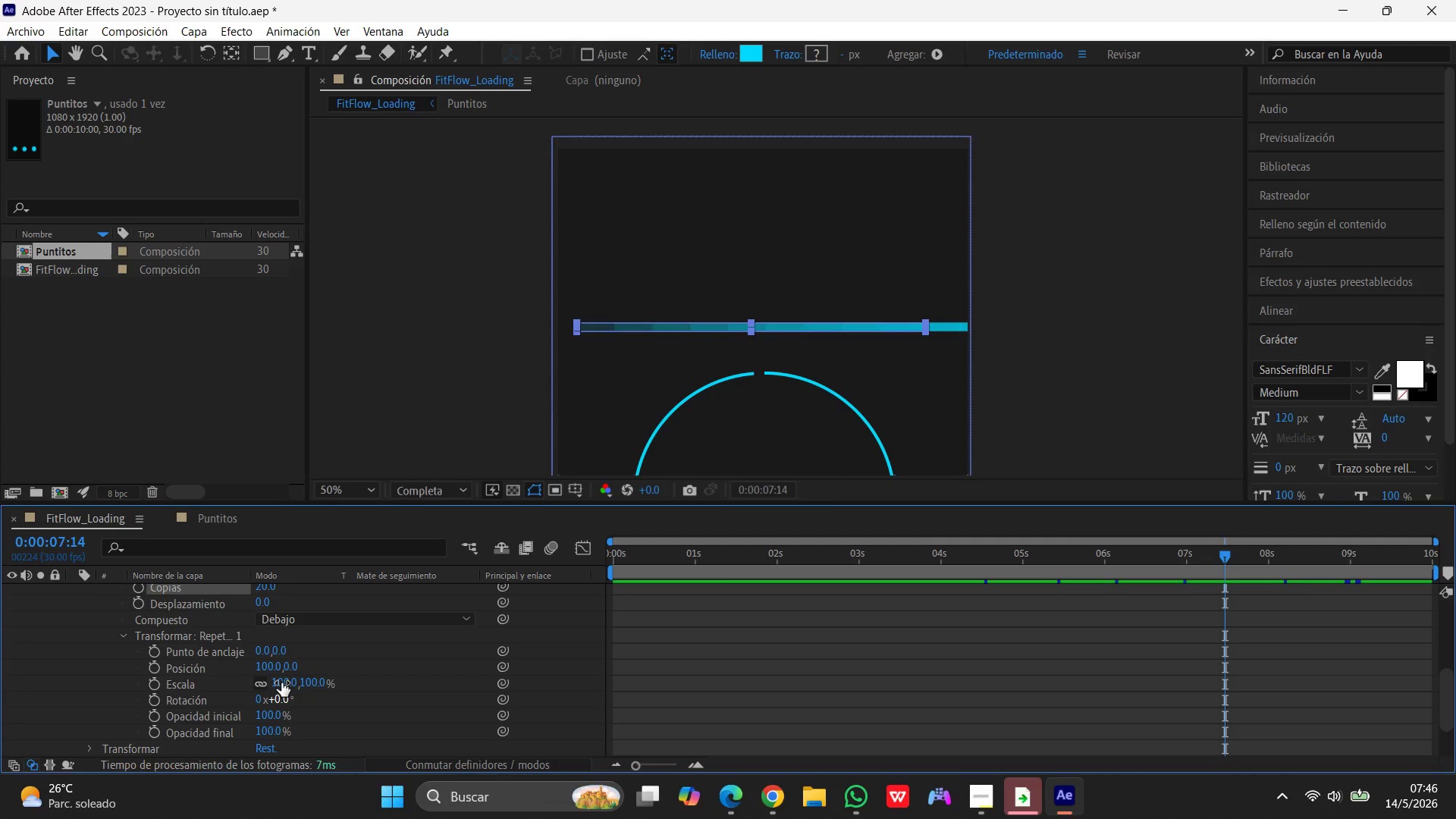 
key(Control+ControlLeft)
 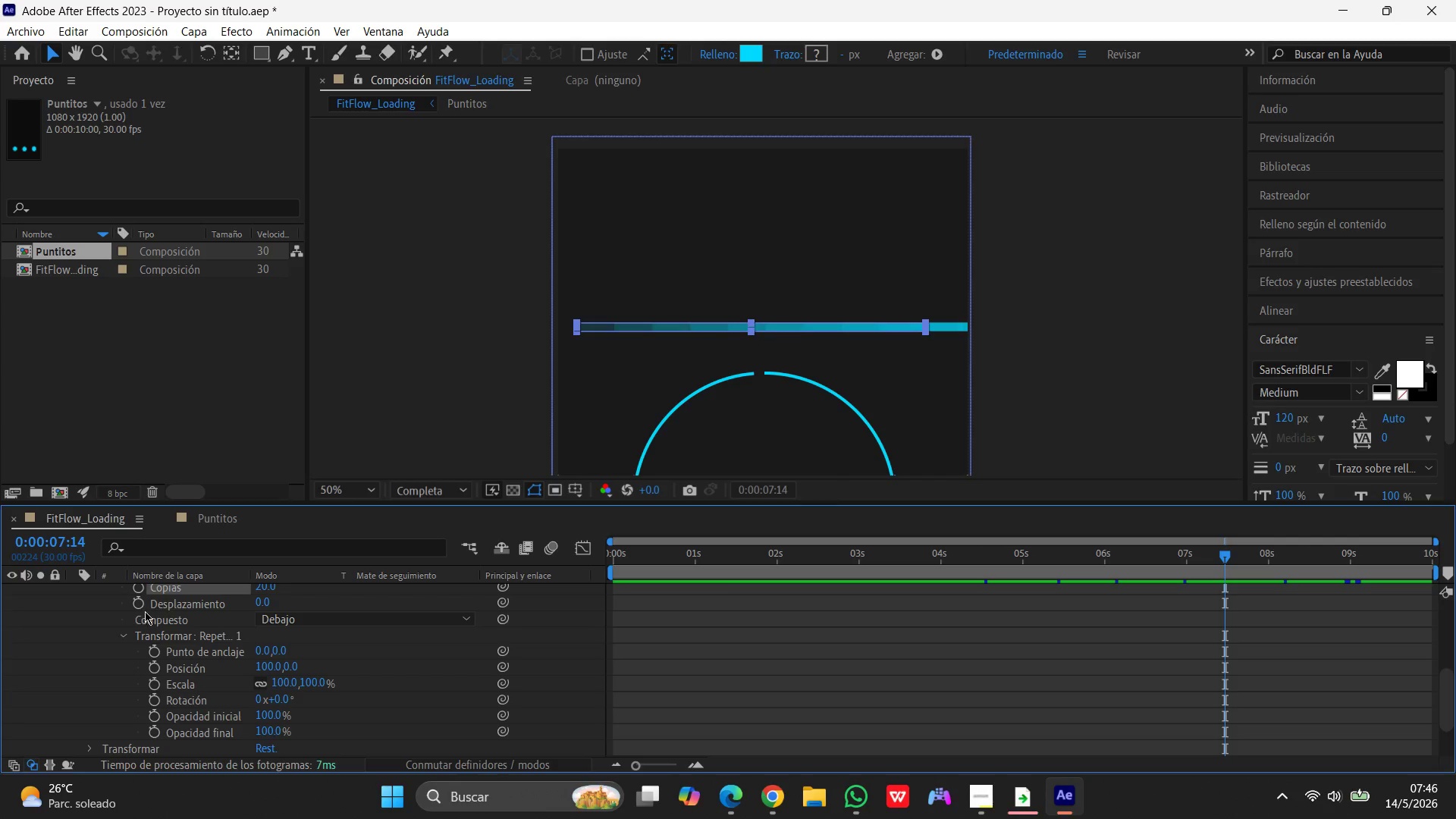 
scroll: coordinate [196, 635], scroll_direction: up, amount: 13.0
 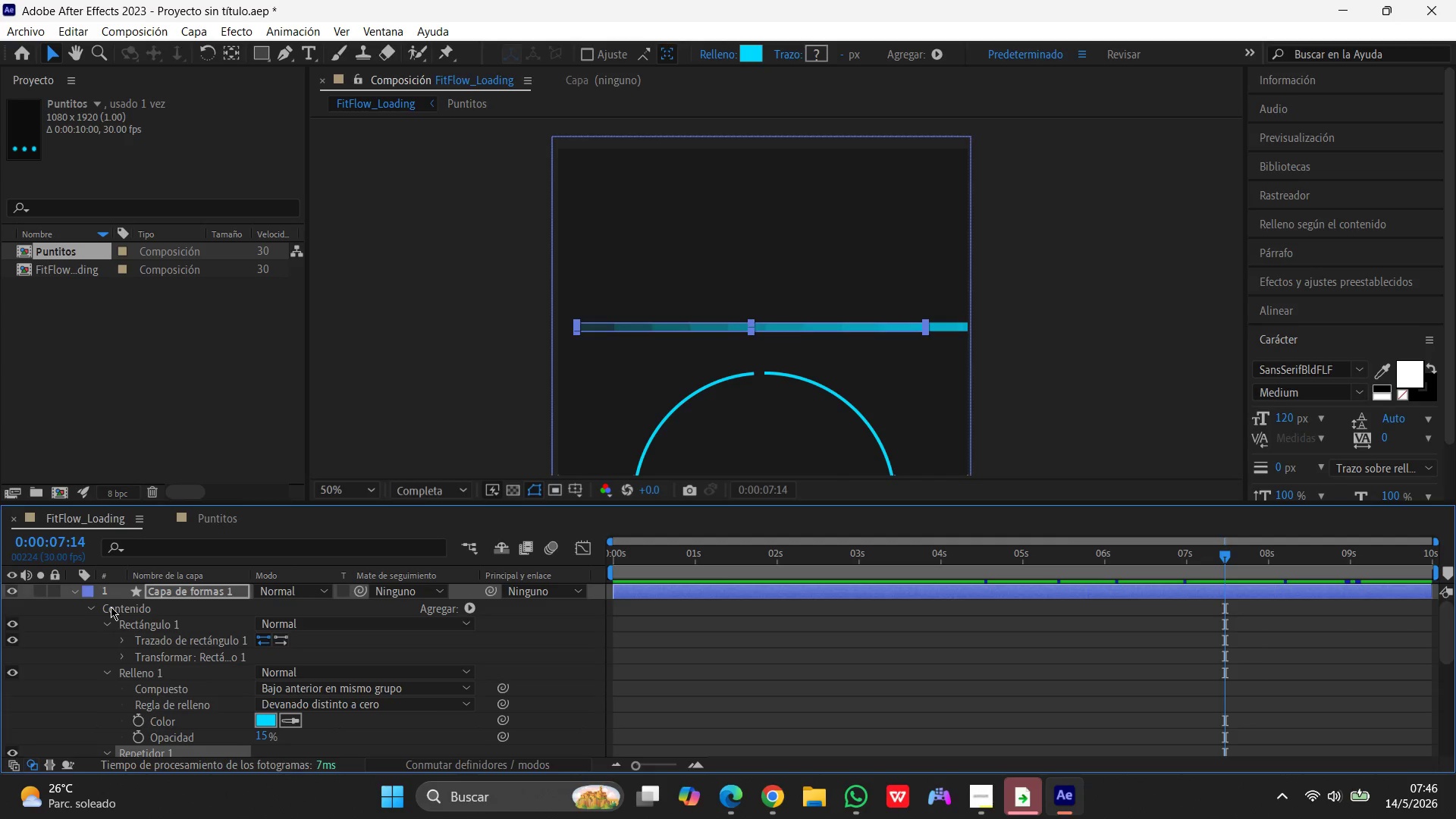 
key(Control+Z)
 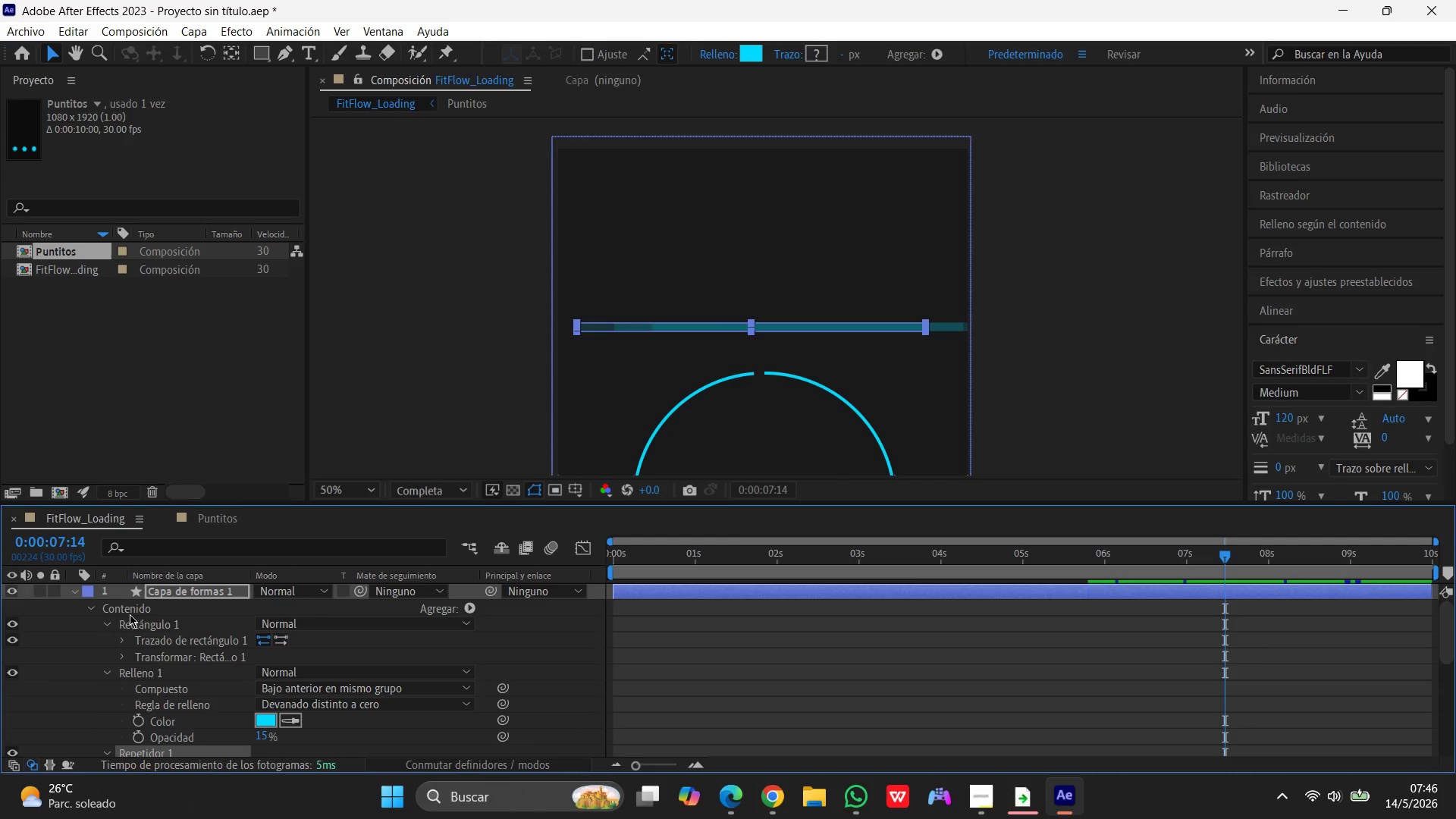 
key(Control+Z)
 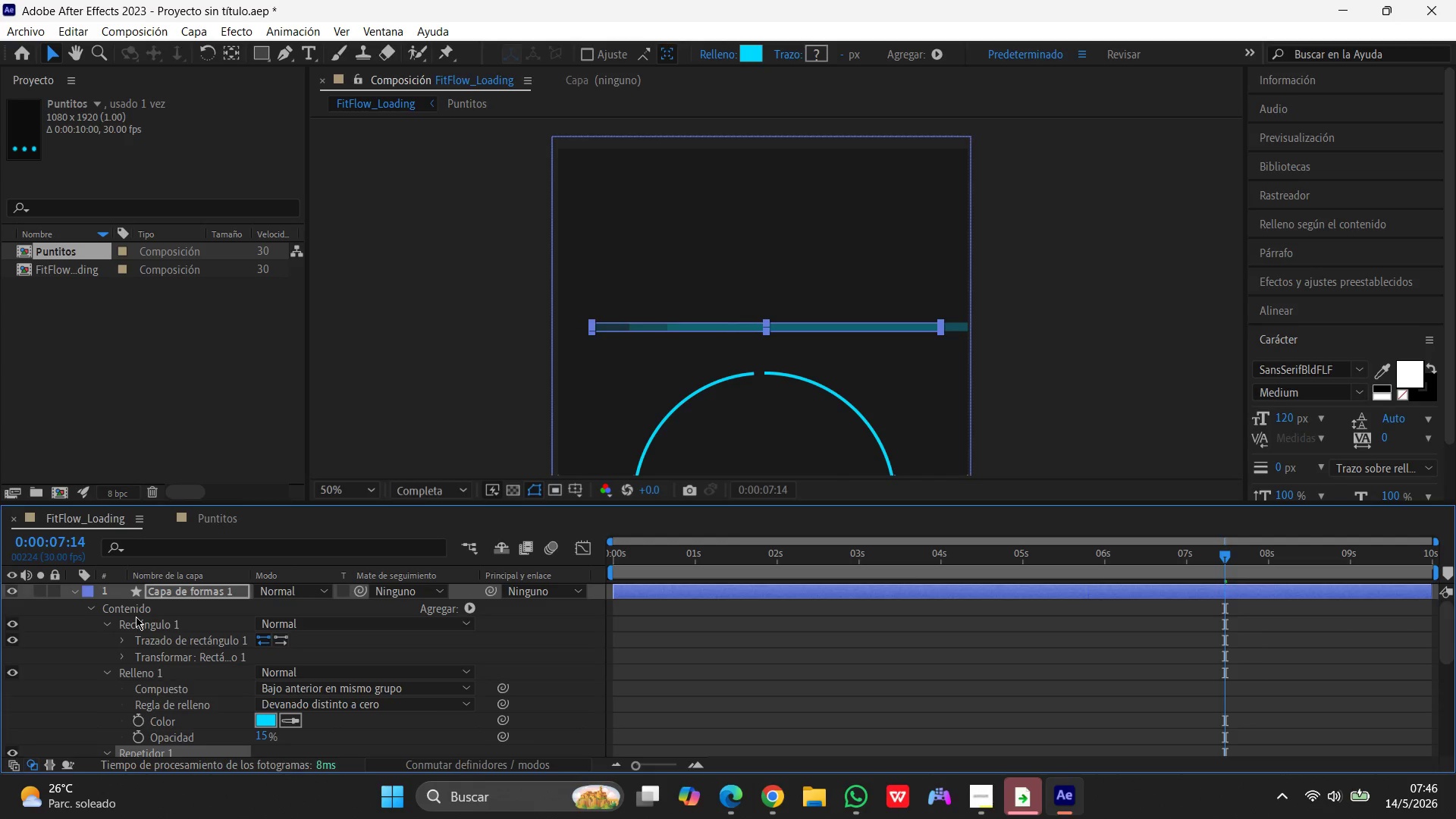 
key(Control+Z)
 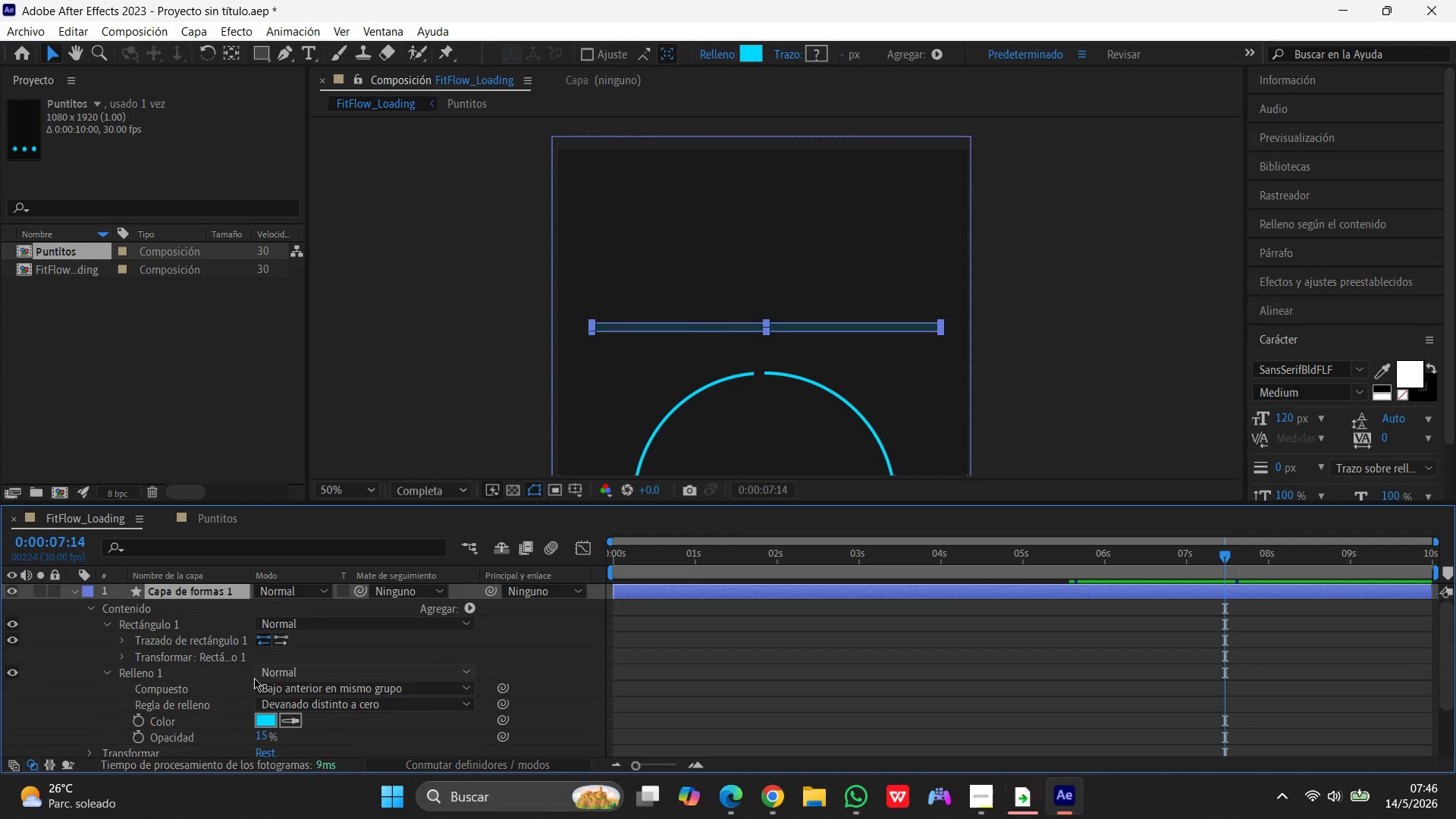 
left_click([129, 672])
 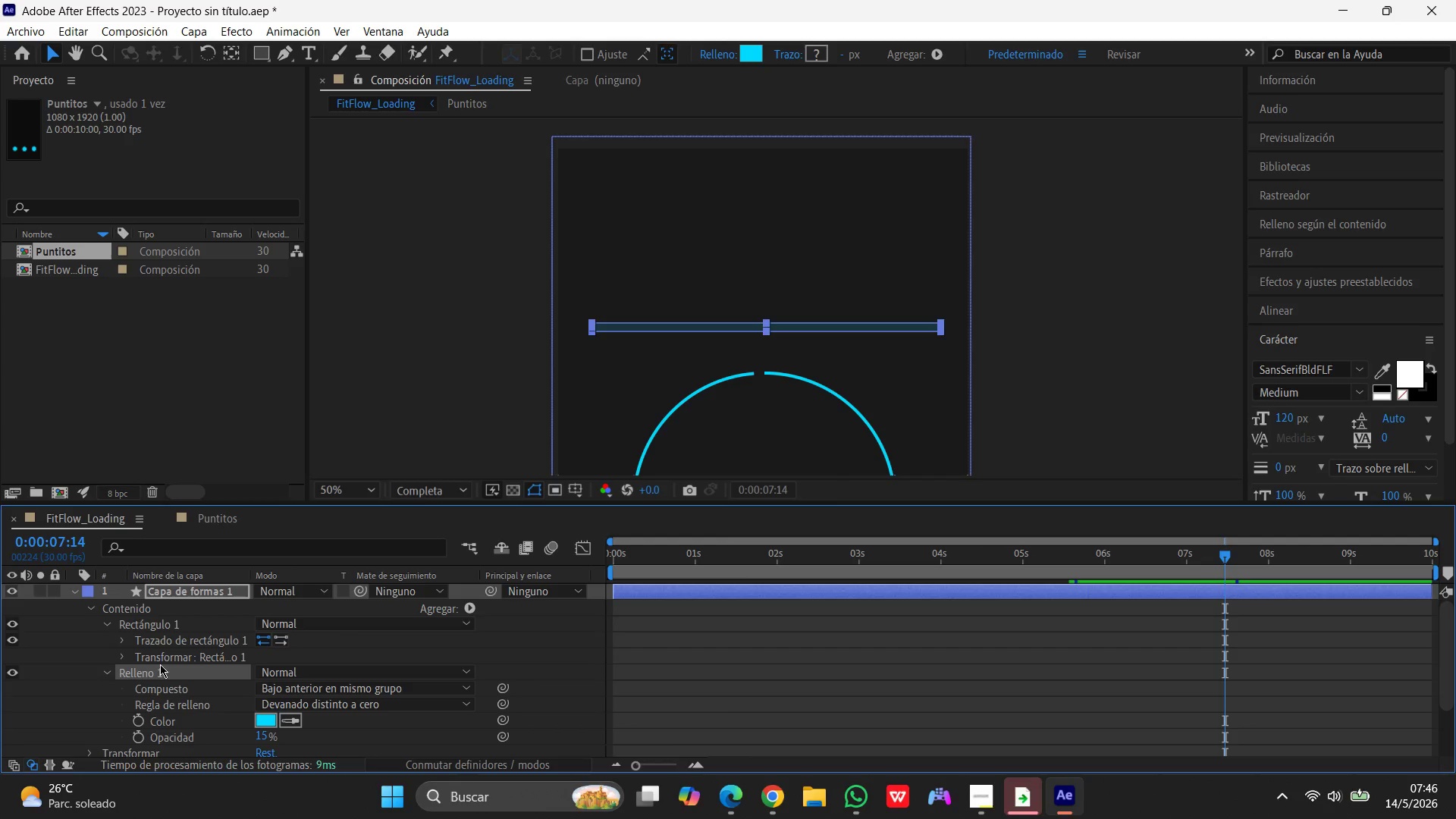 
left_click([471, 607])
 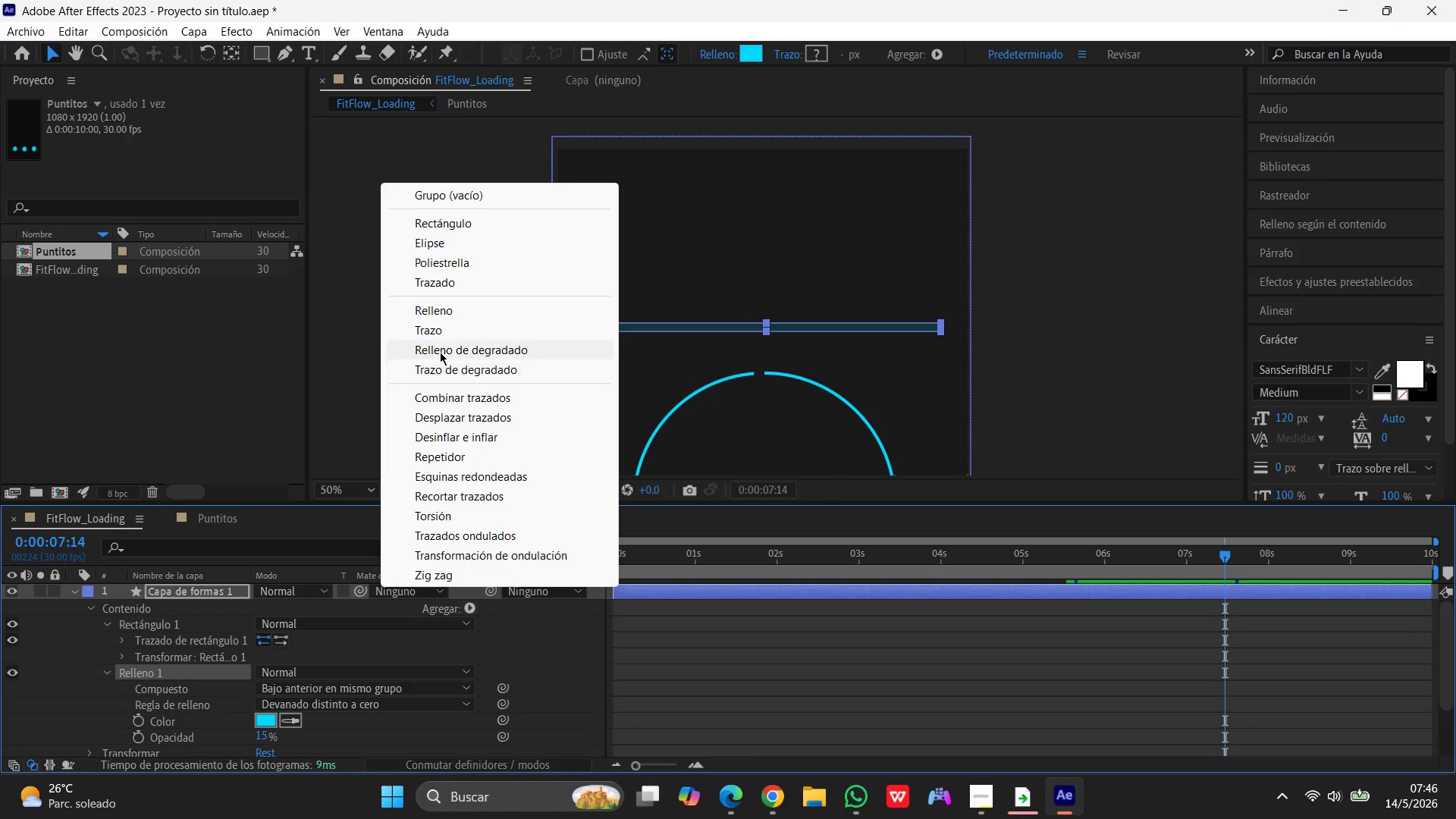 
left_click([432, 327])
 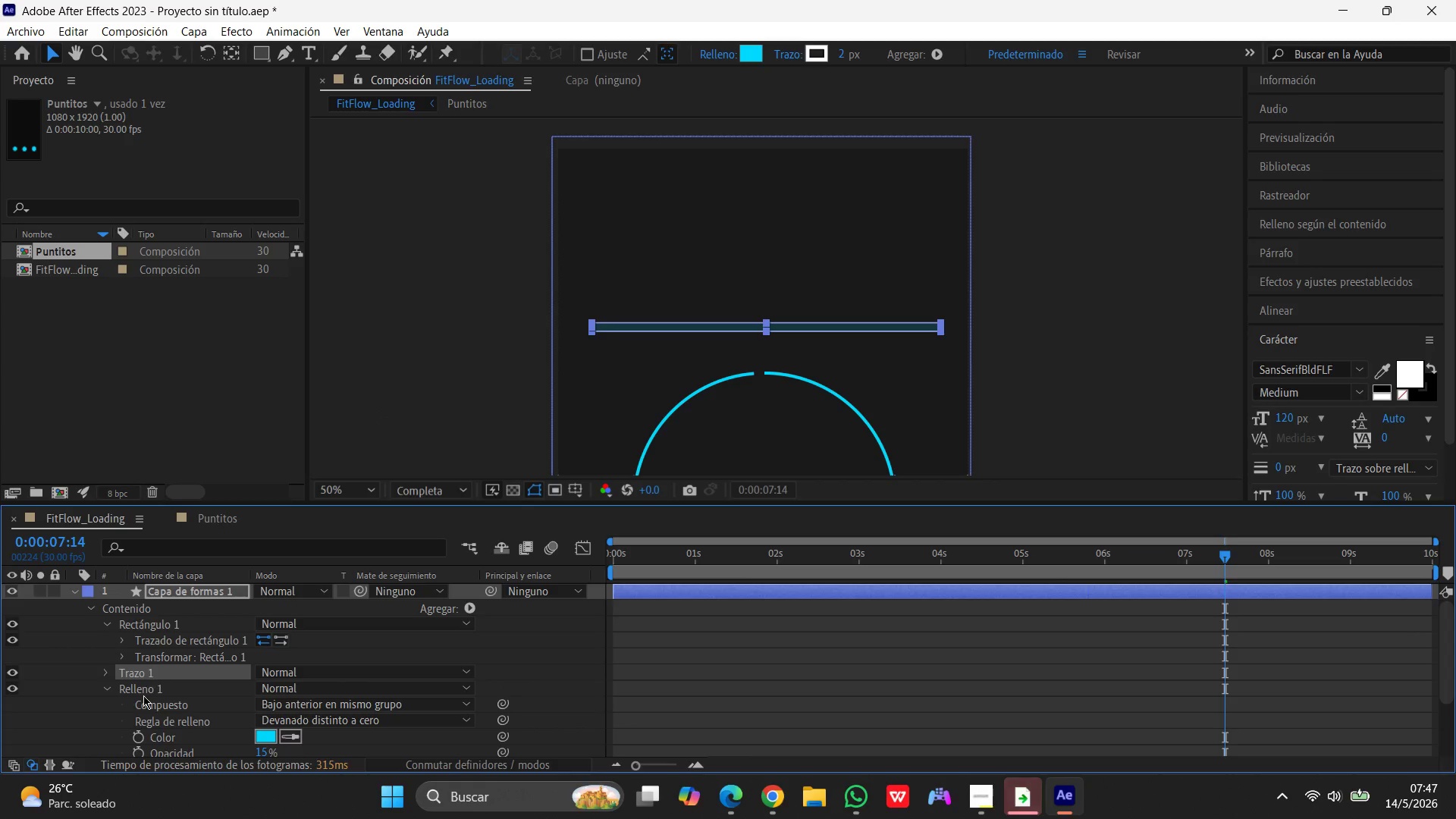 
left_click([146, 689])
 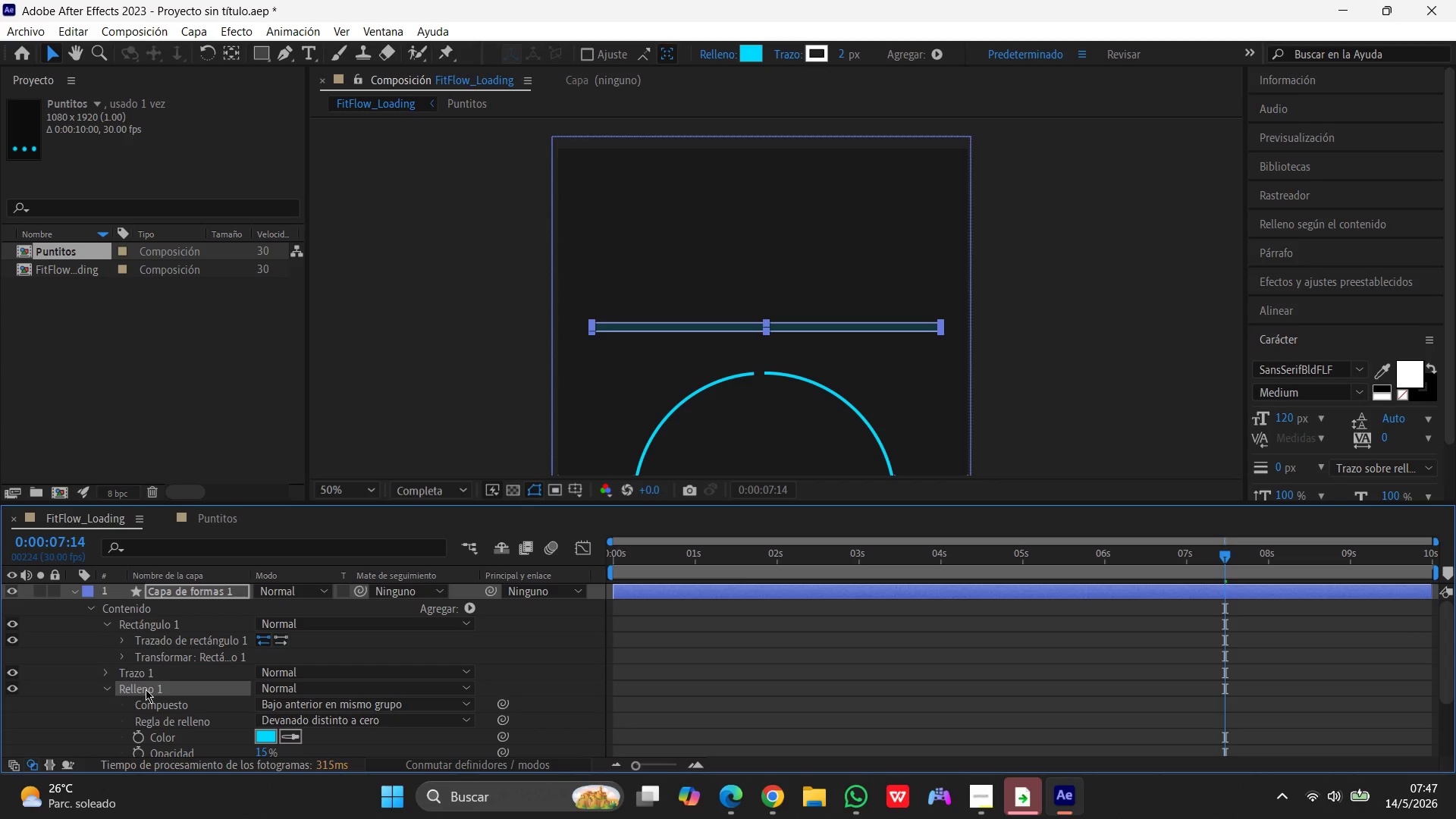 
key(Delete)
 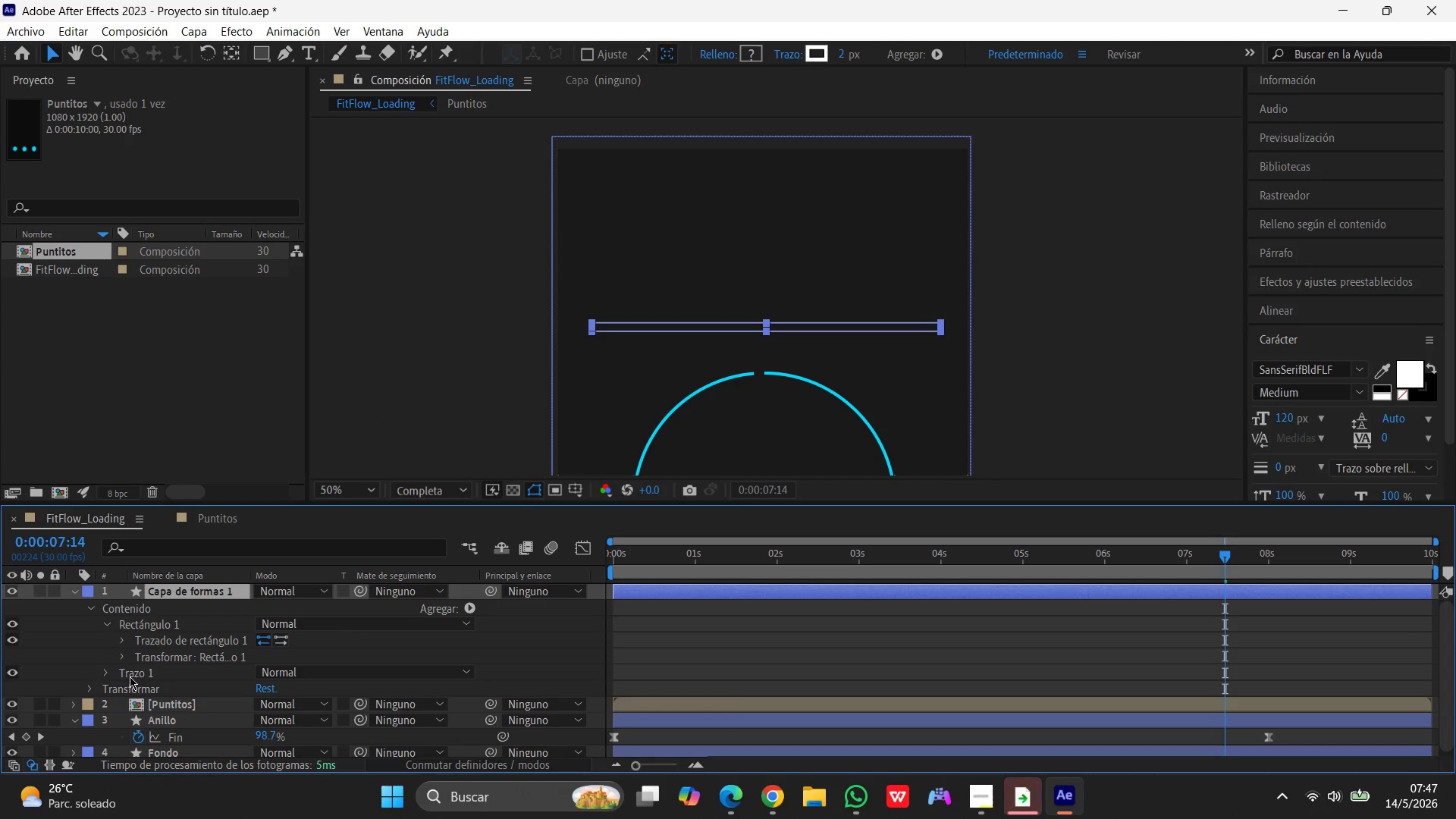 
left_click([131, 673])
 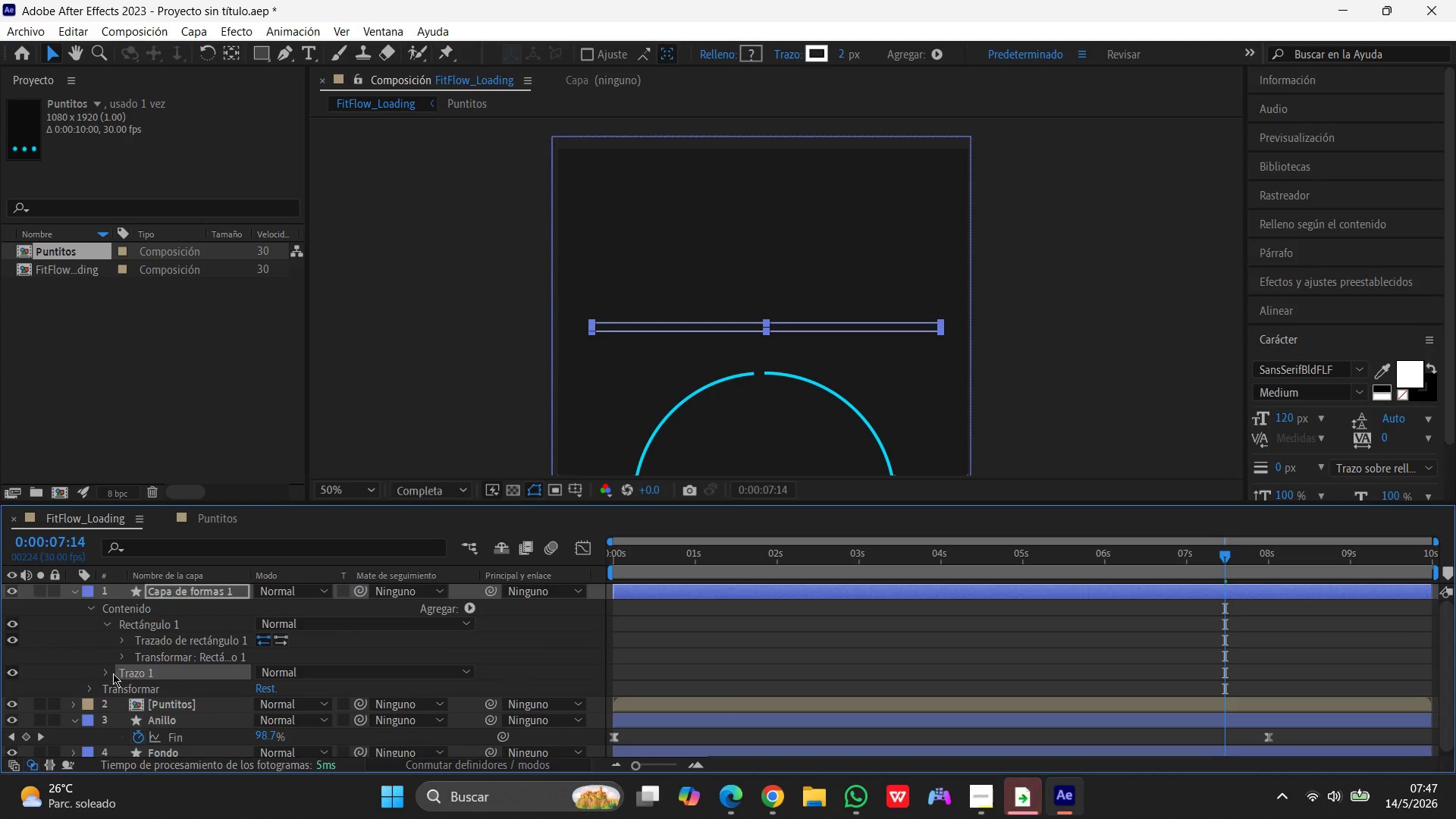 
left_click([105, 673])
 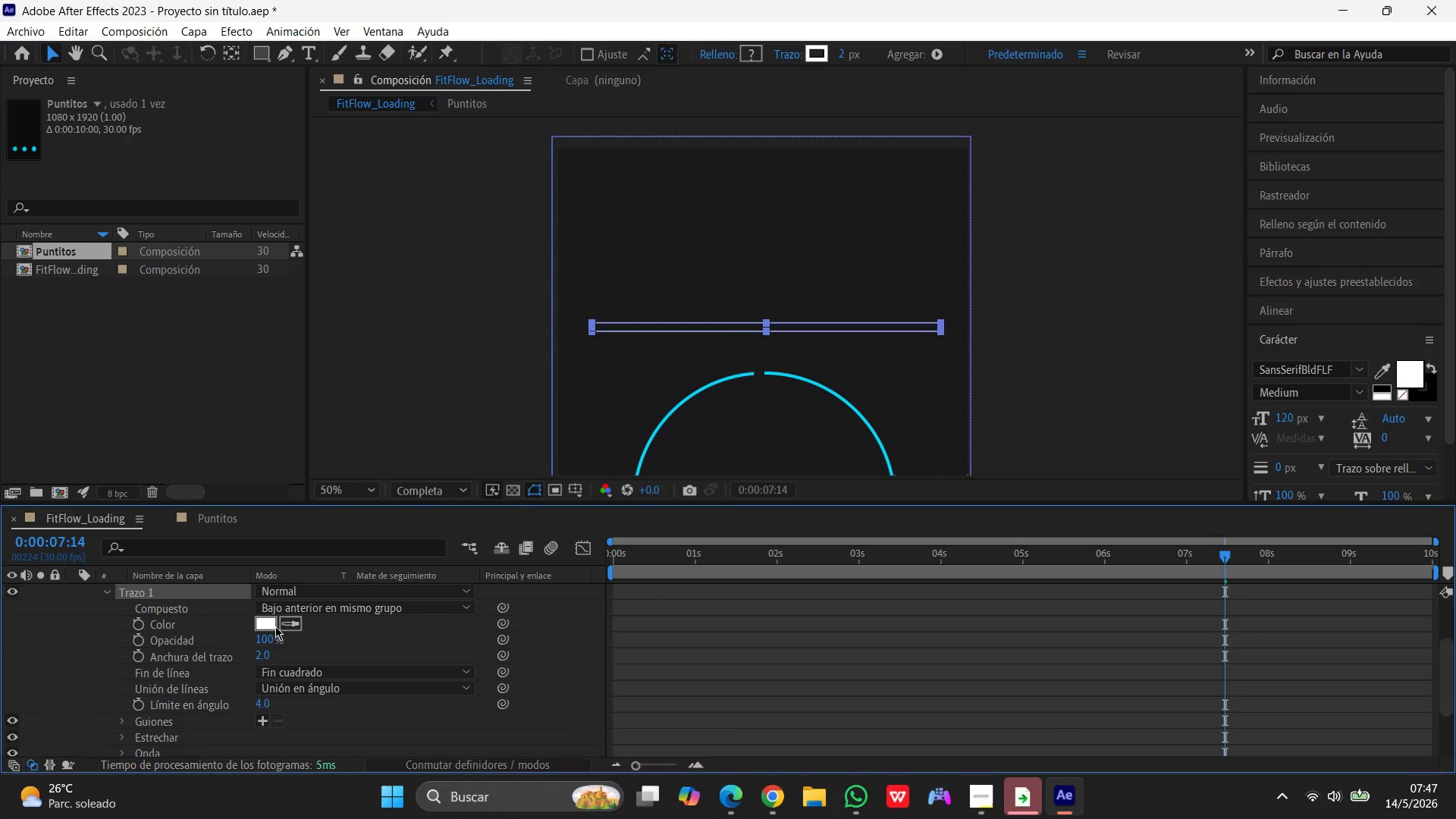 
left_click([271, 625])
 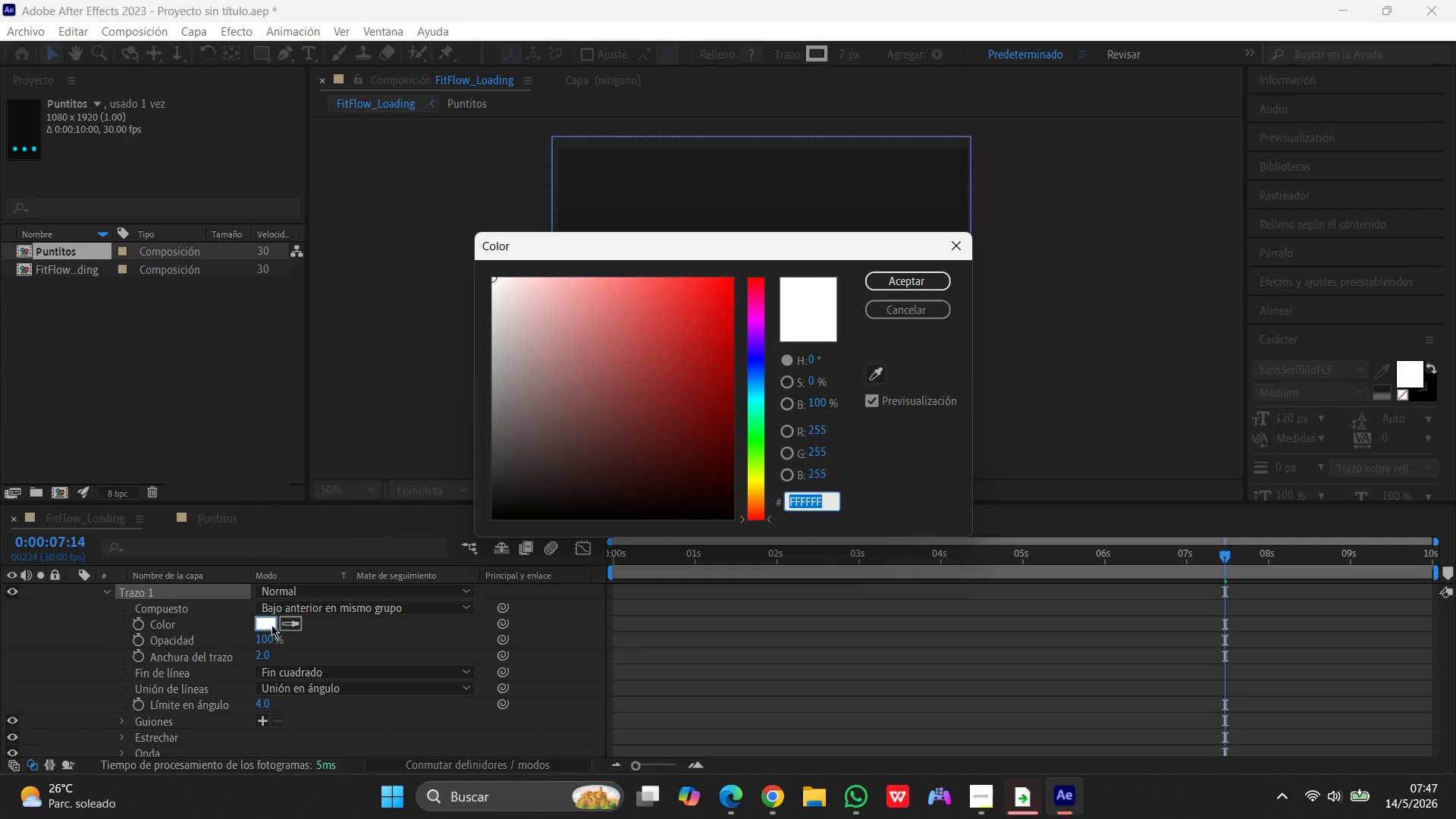 
type(00d9ff)
 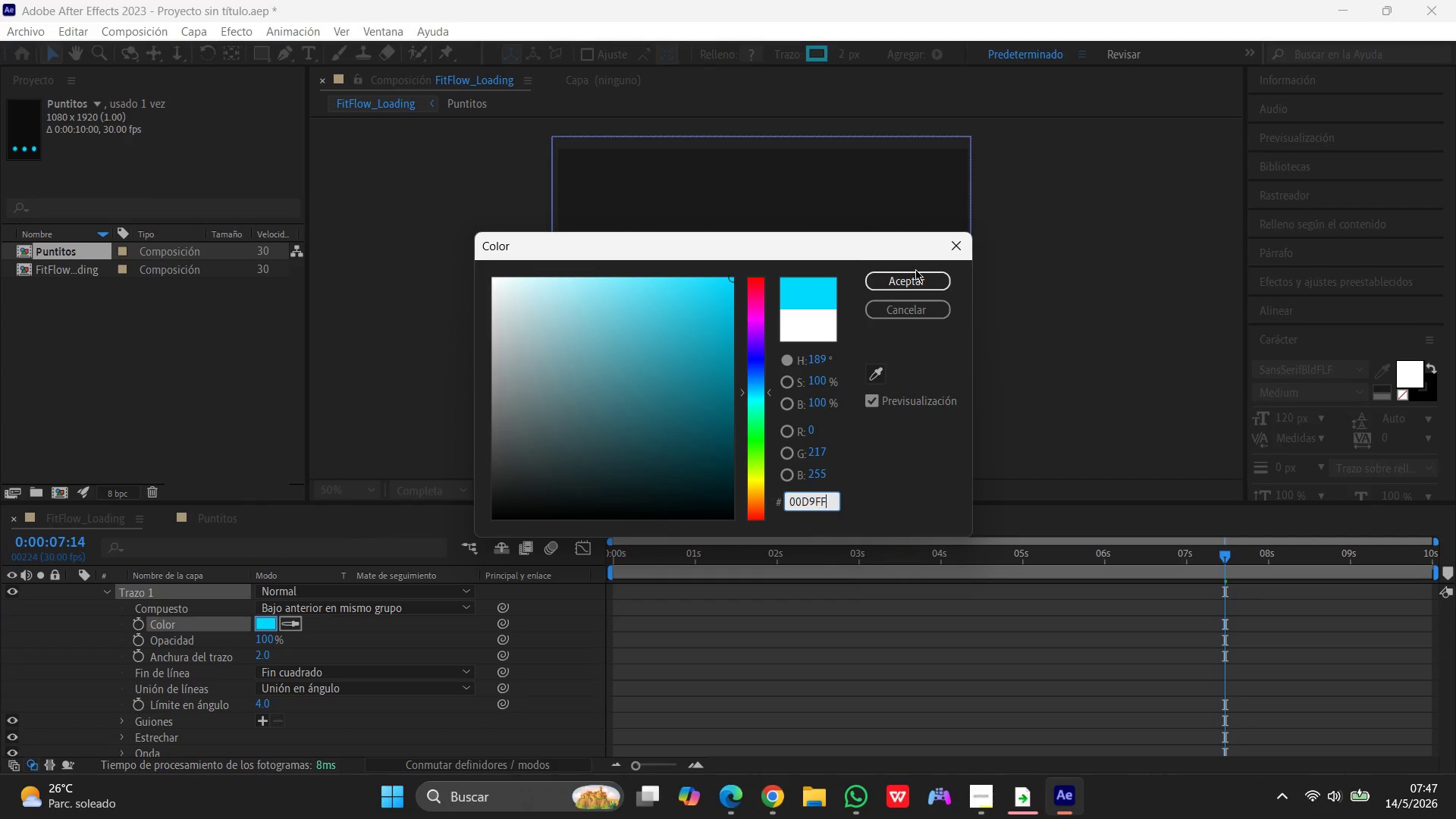 
left_click([918, 278])
 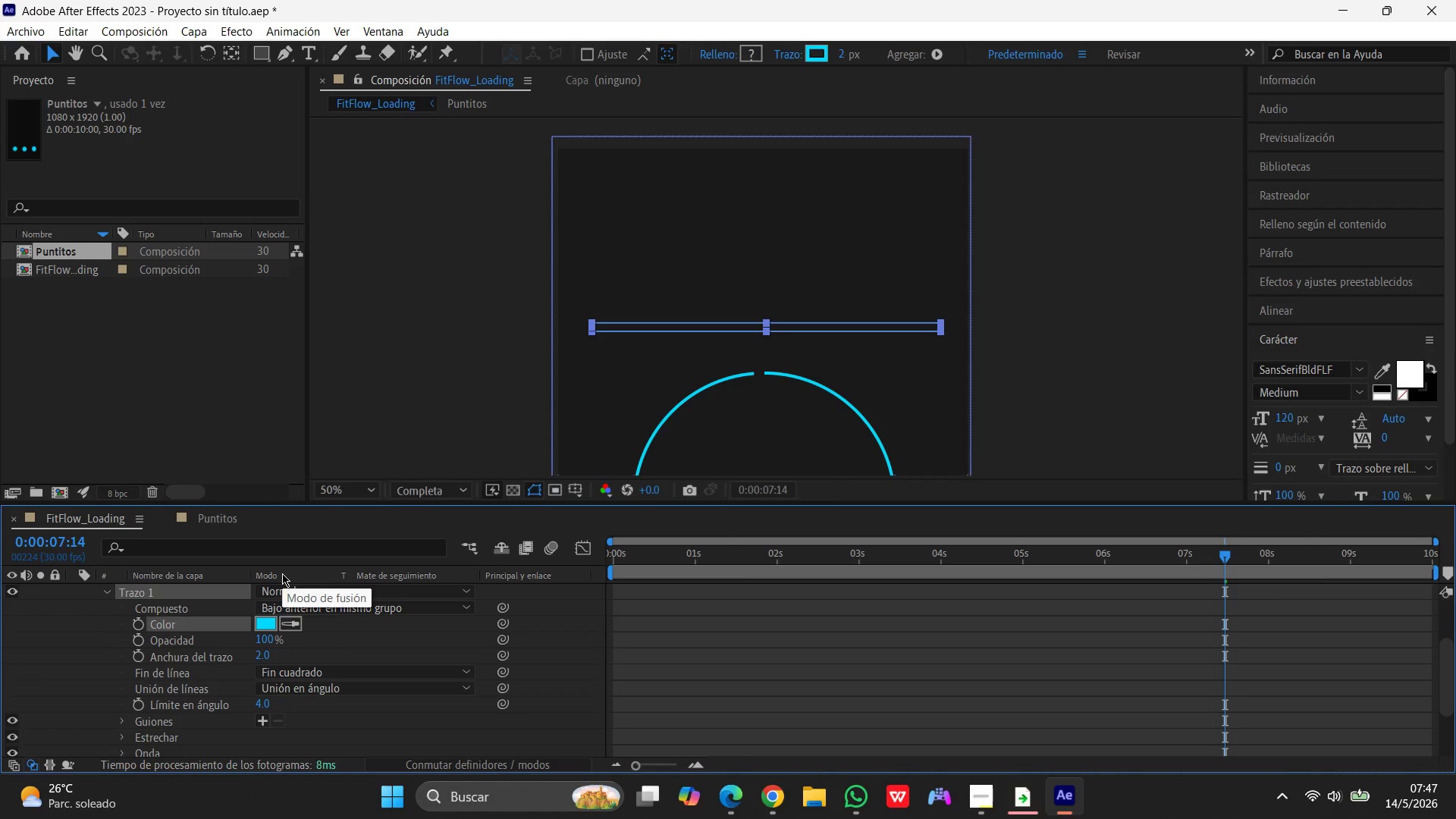 
wait(6.02)
 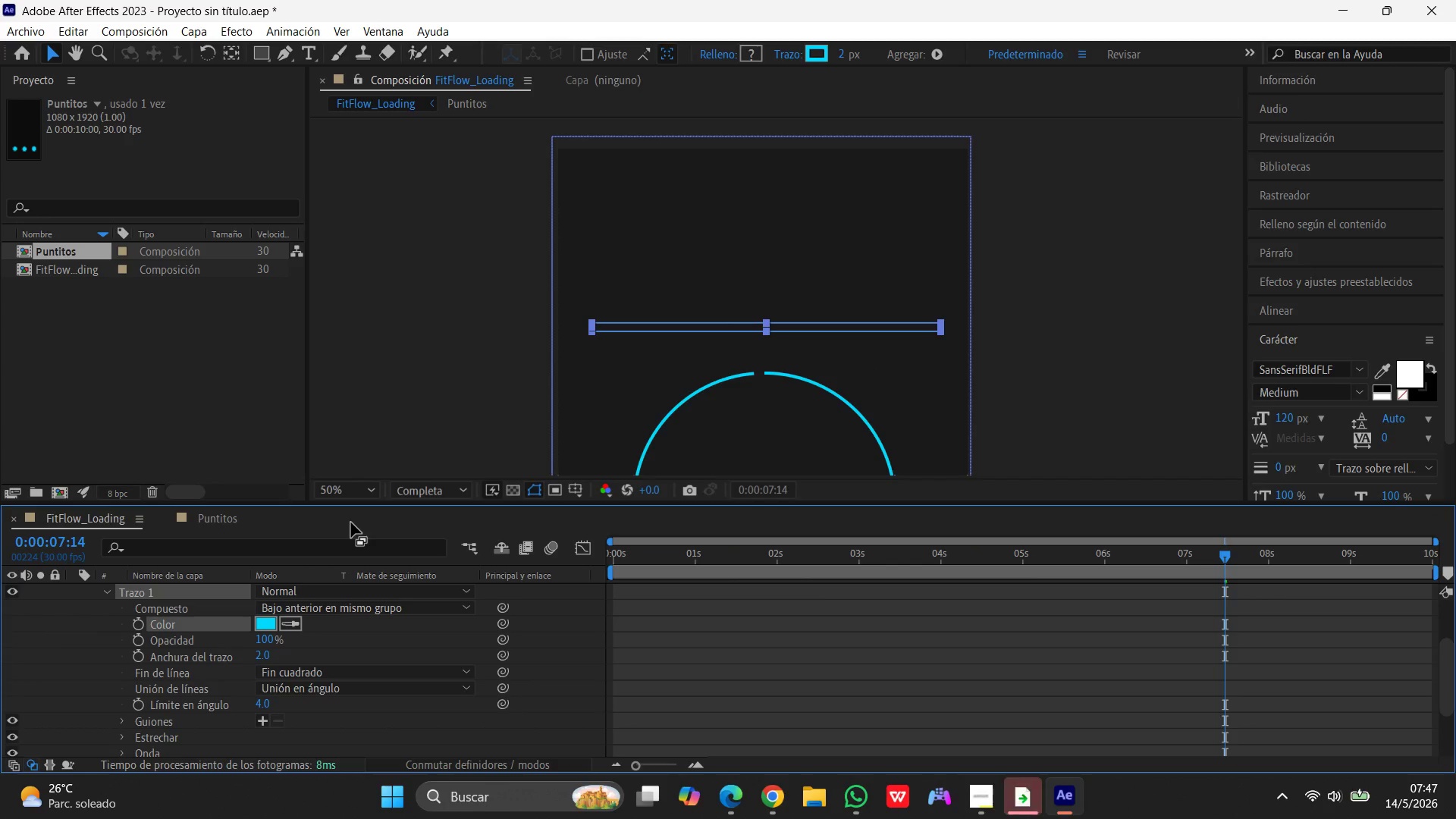 
scroll: coordinate [310, 725], scroll_direction: down, amount: 2.0
 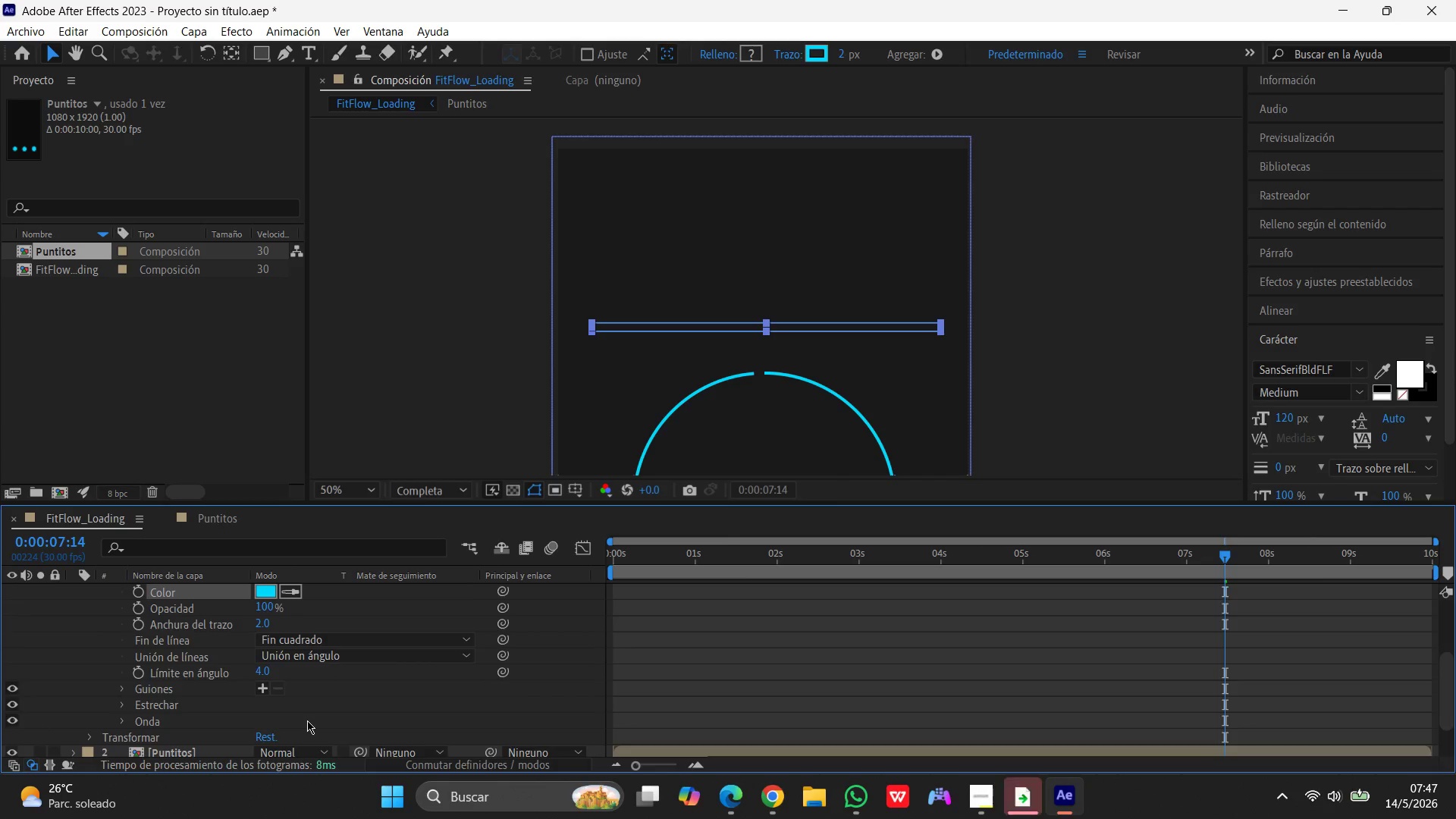 
scroll: coordinate [307, 720], scroll_direction: up, amount: 2.0
 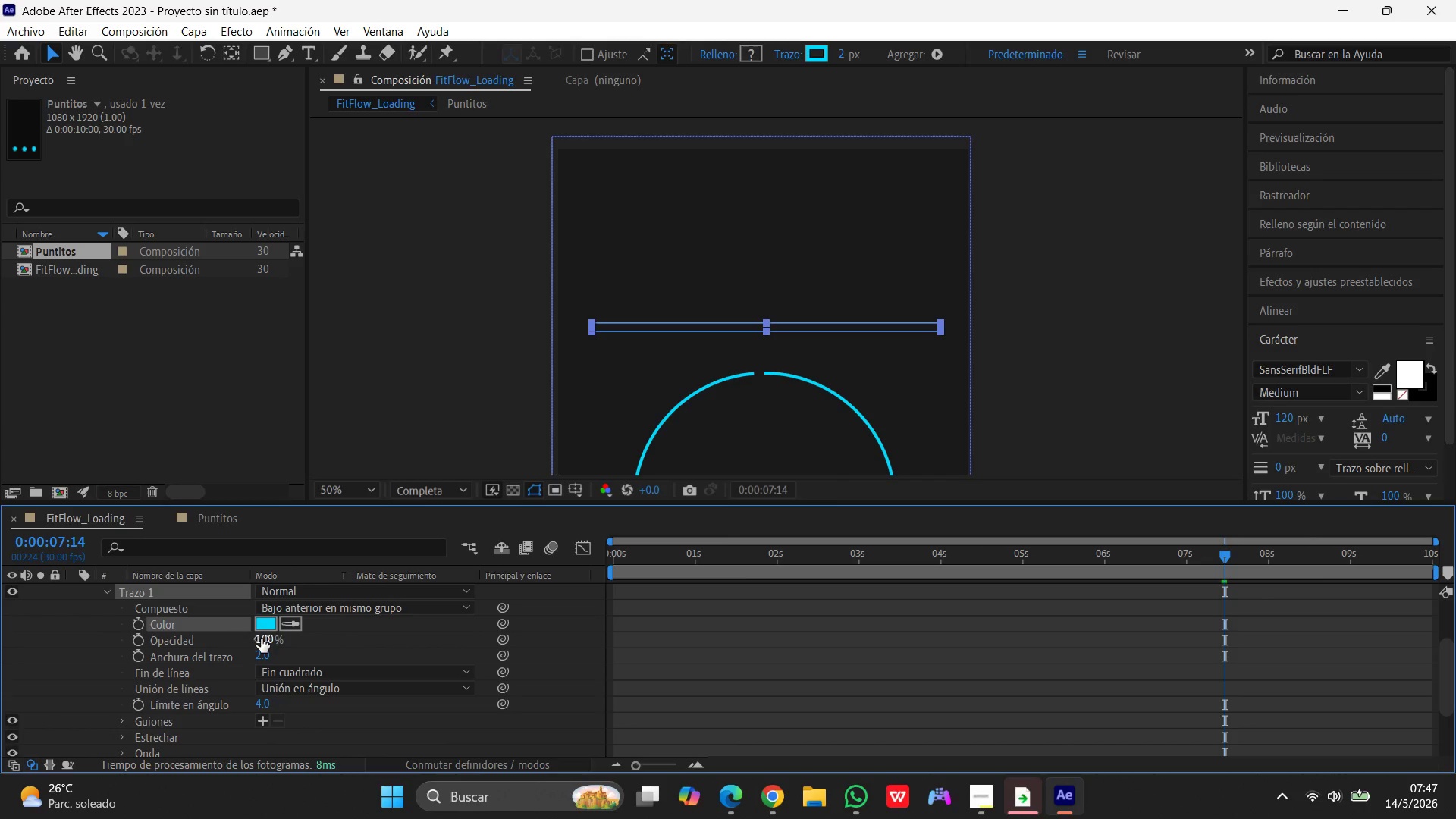 
left_click([262, 636])
 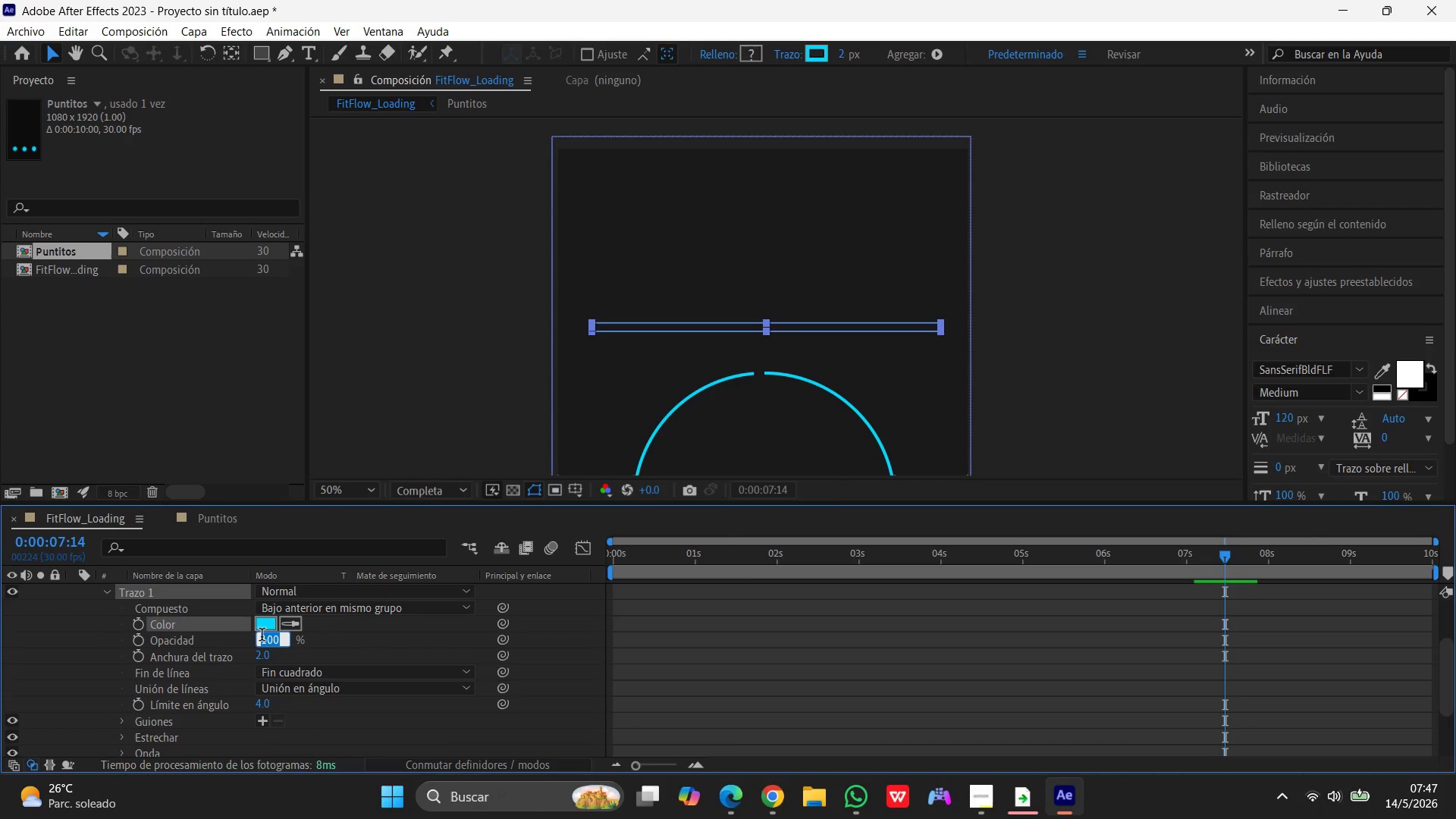 
key(Numpad1)
 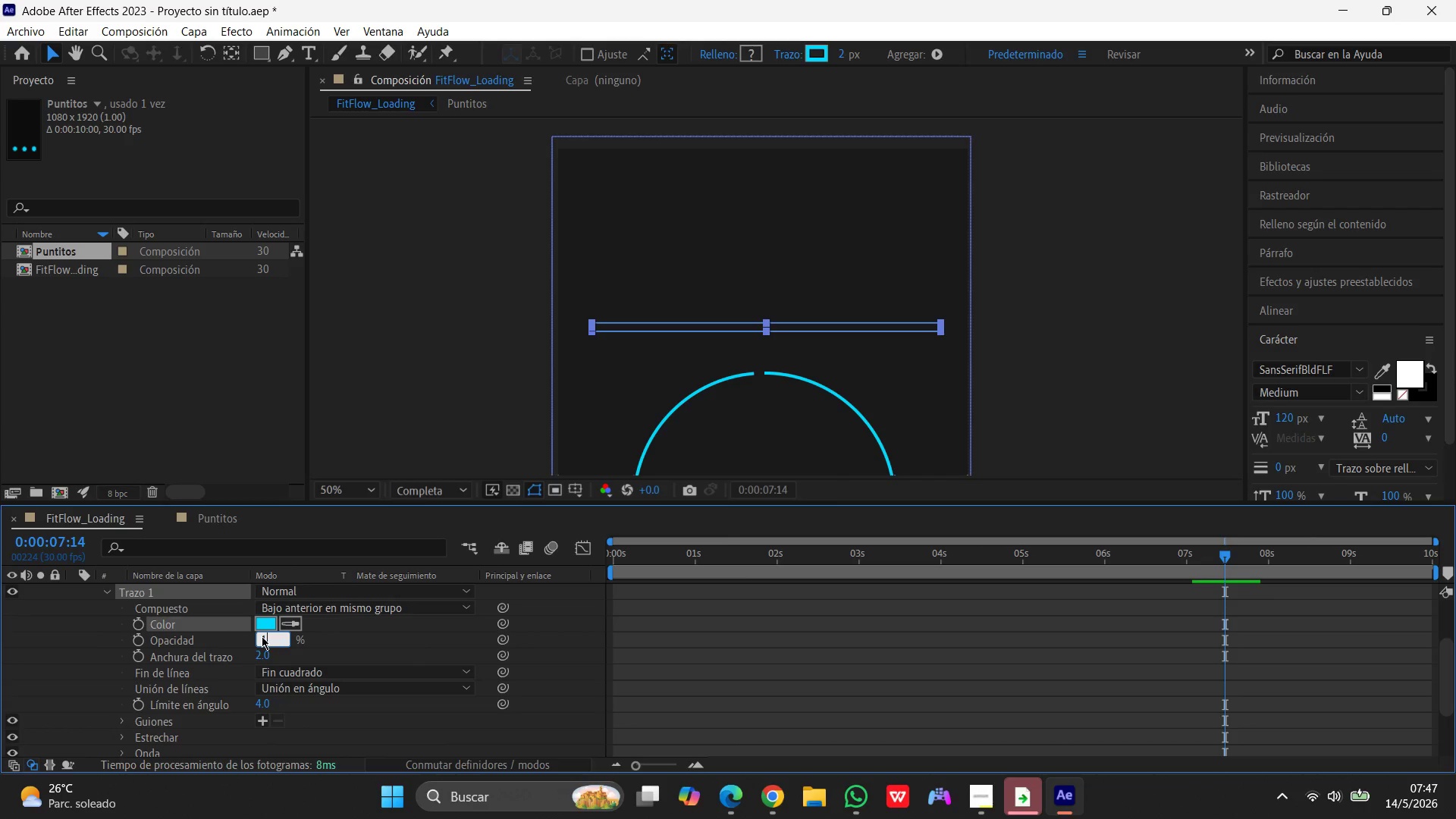 
key(Numpad5)
 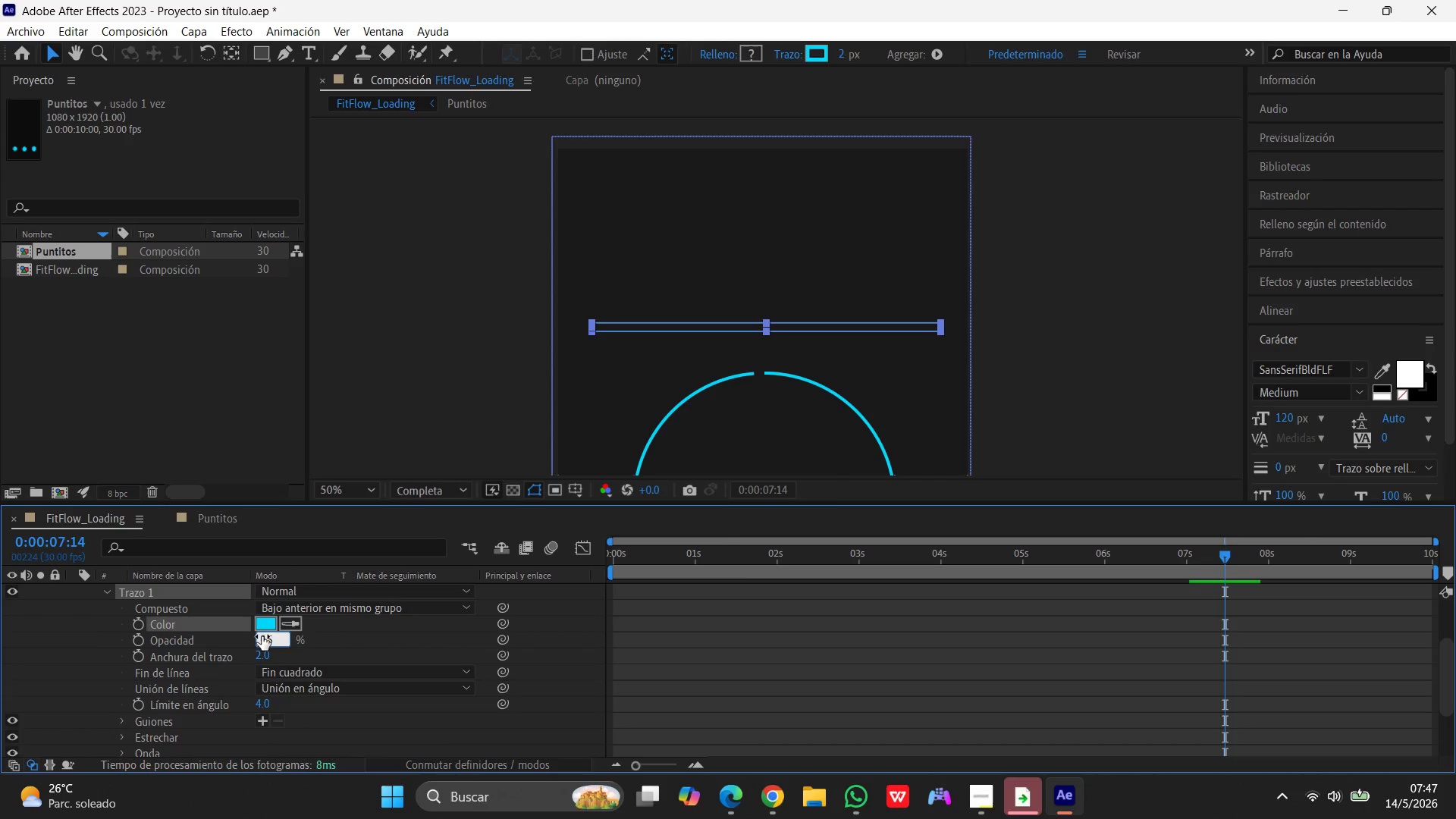 
key(Enter)
 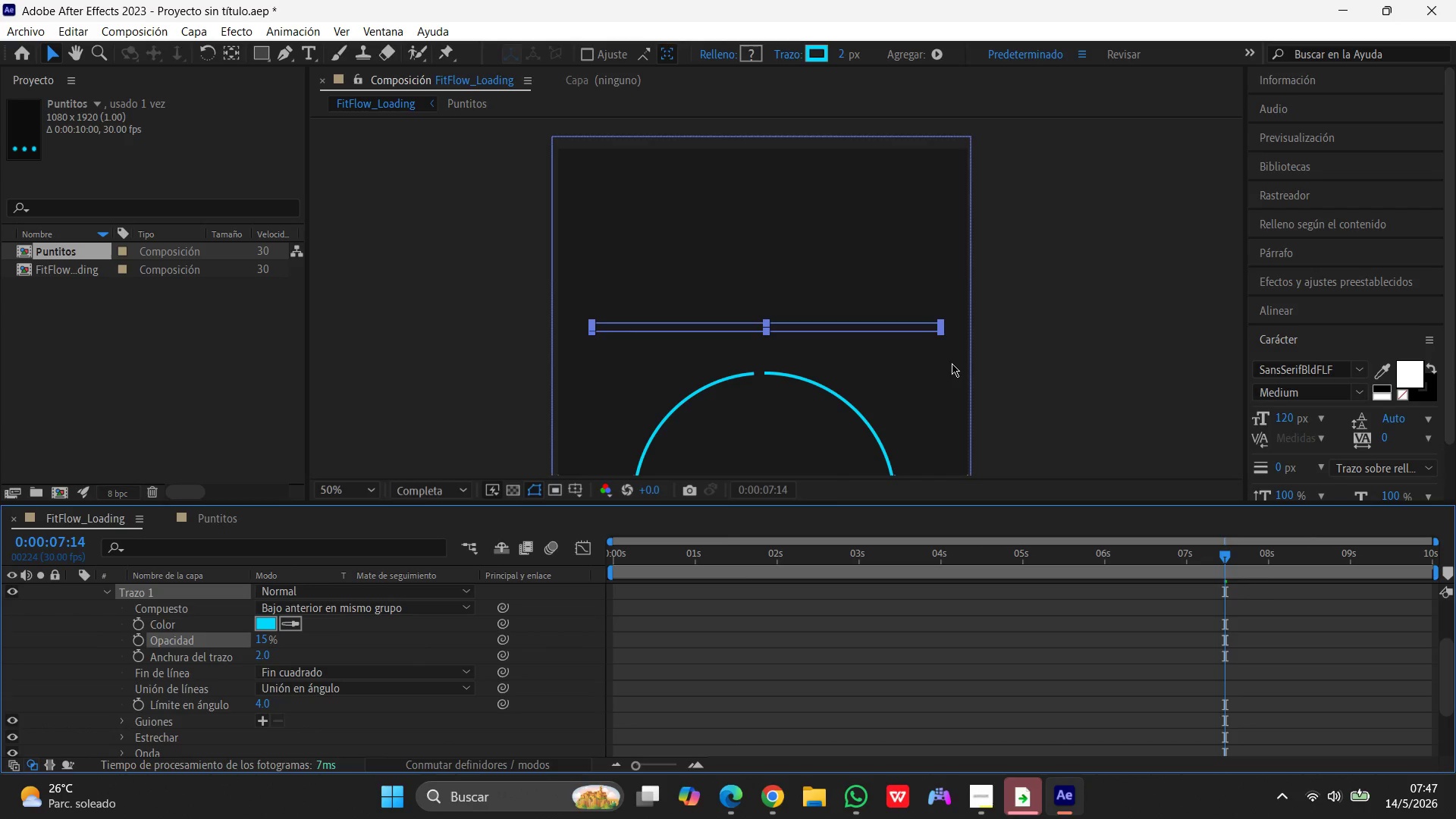 
left_click([1109, 314])
 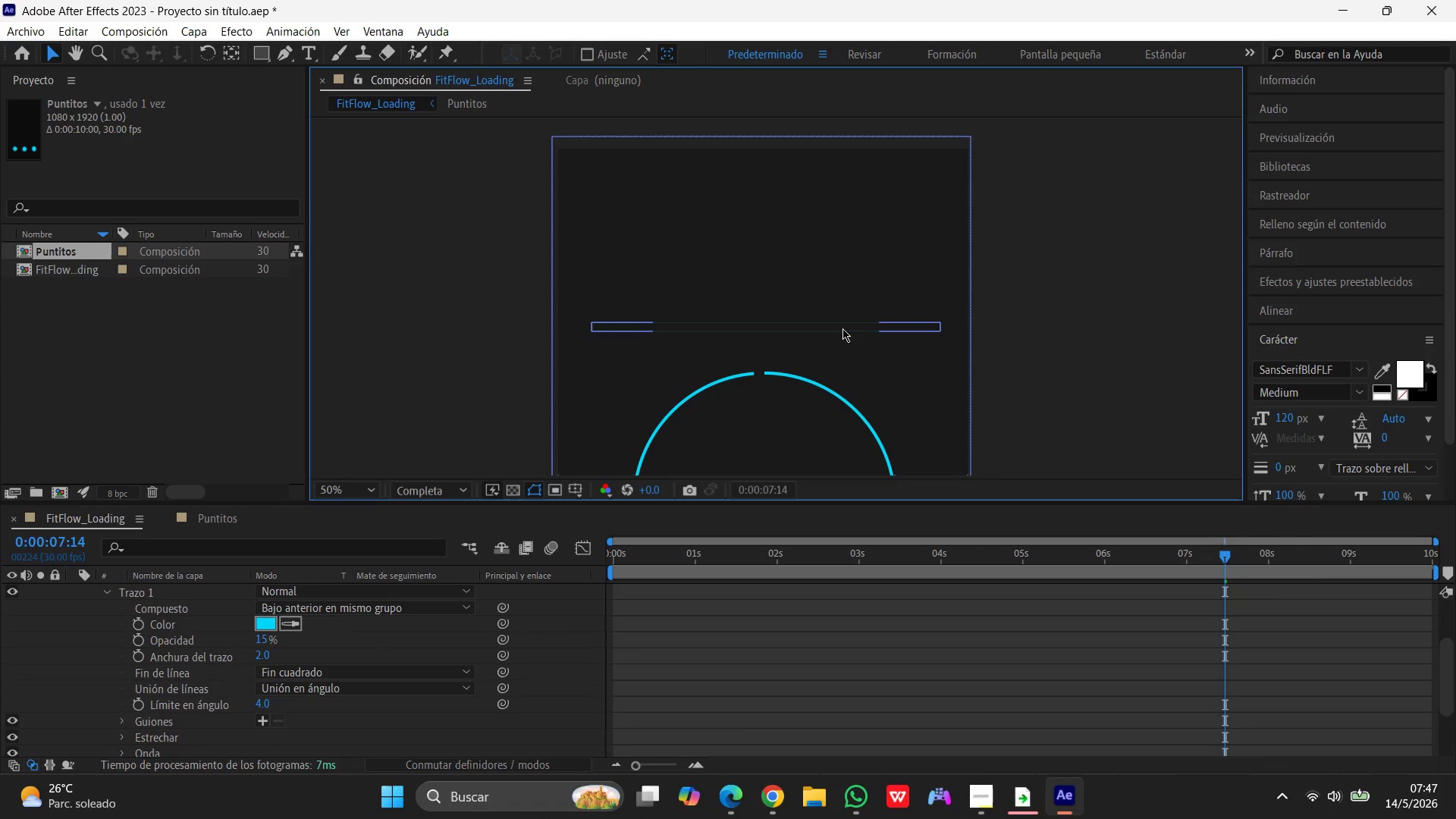 
left_click([843, 328])
 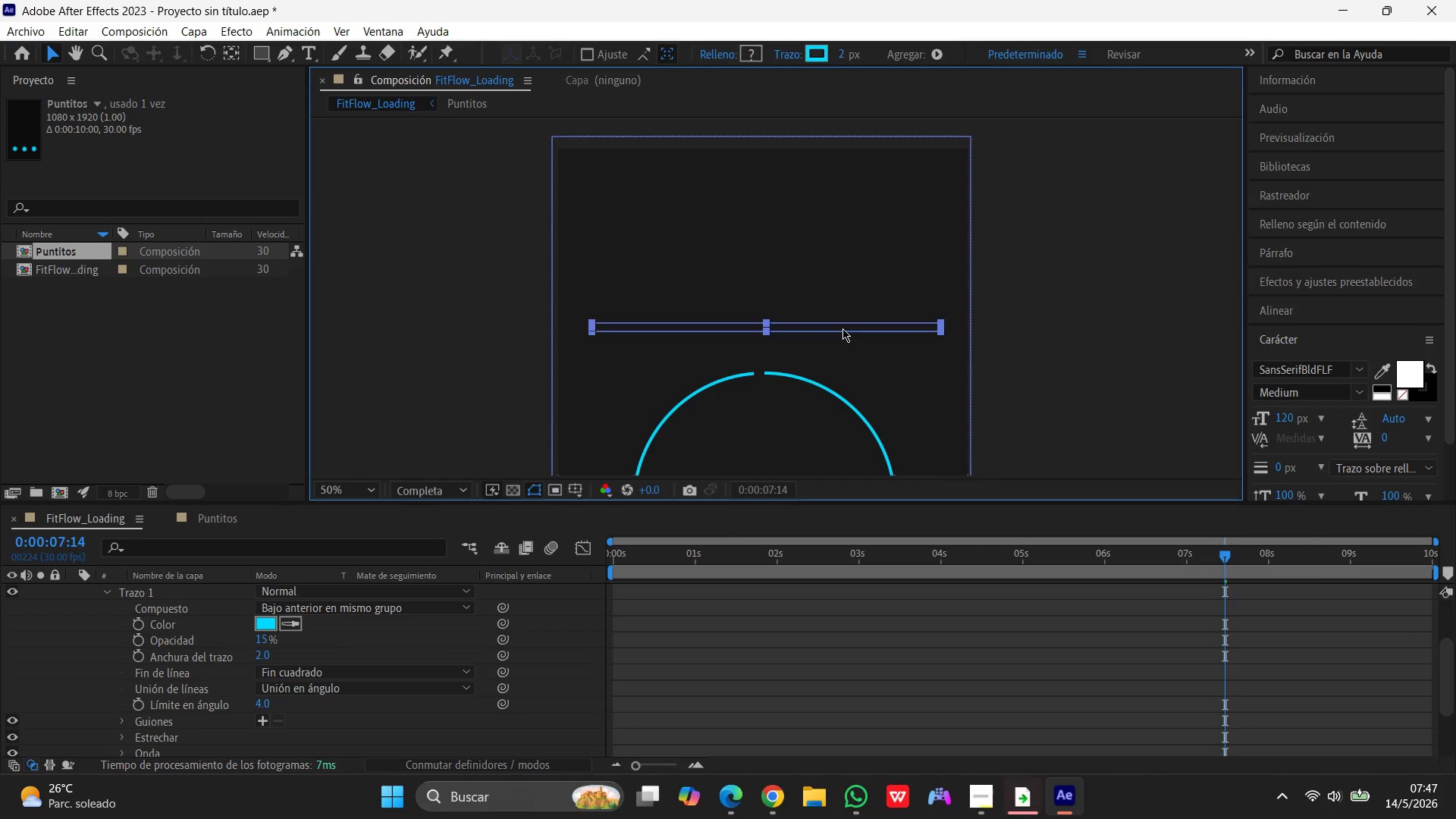 
wait(7.66)
 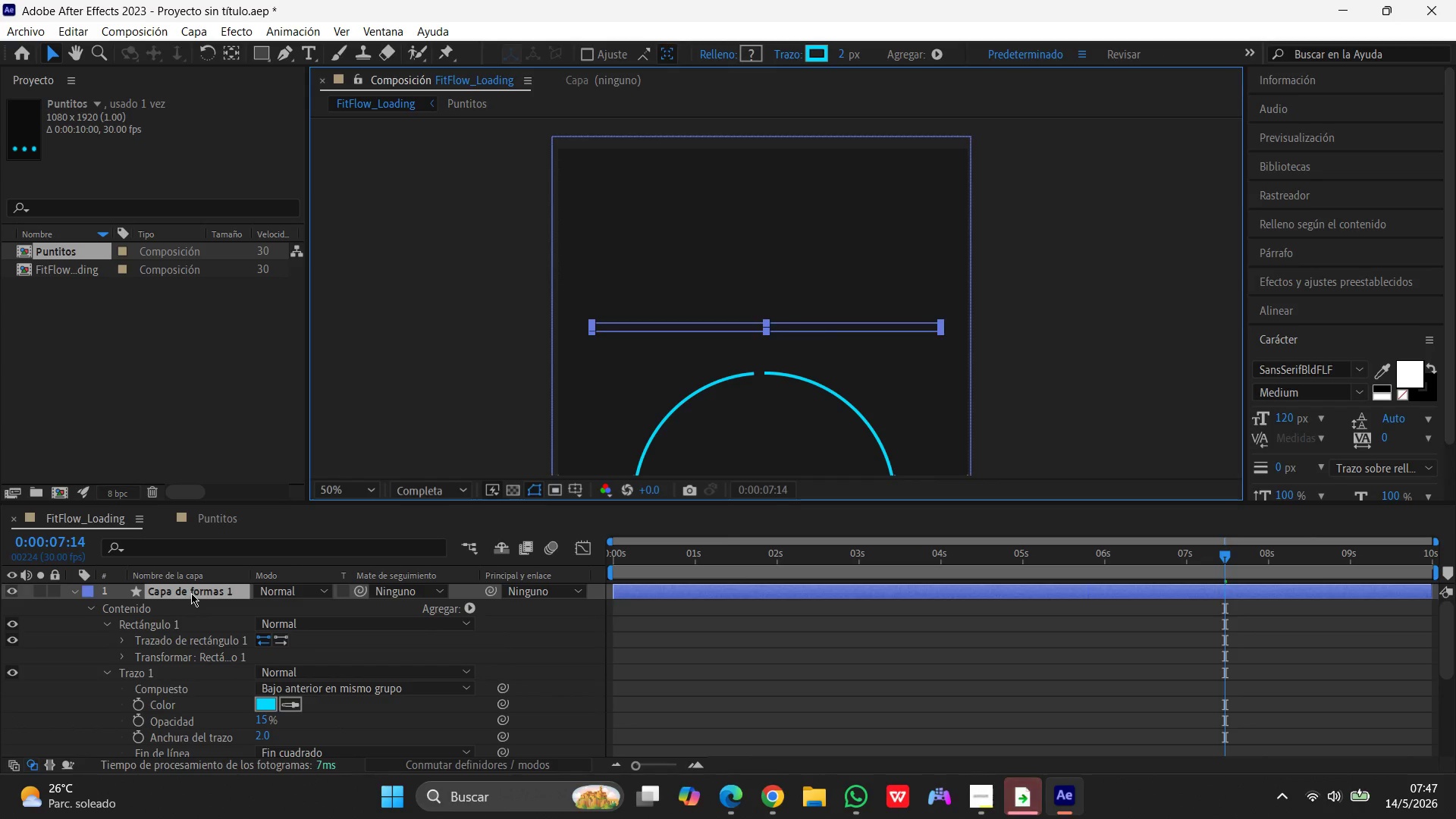 
left_click([192, 593])
 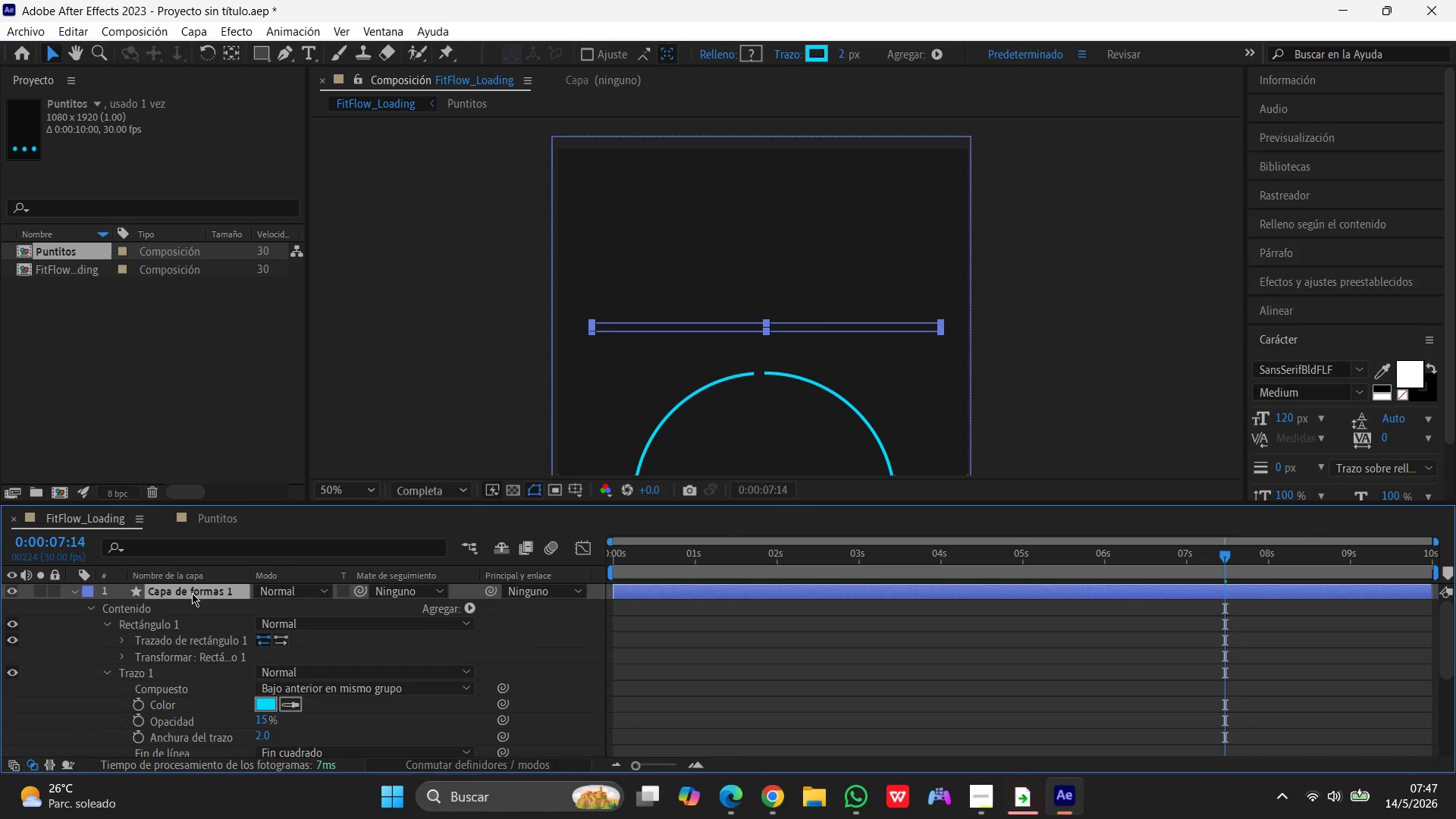 
scroll: coordinate [277, 667], scroll_direction: up, amount: 10.0
 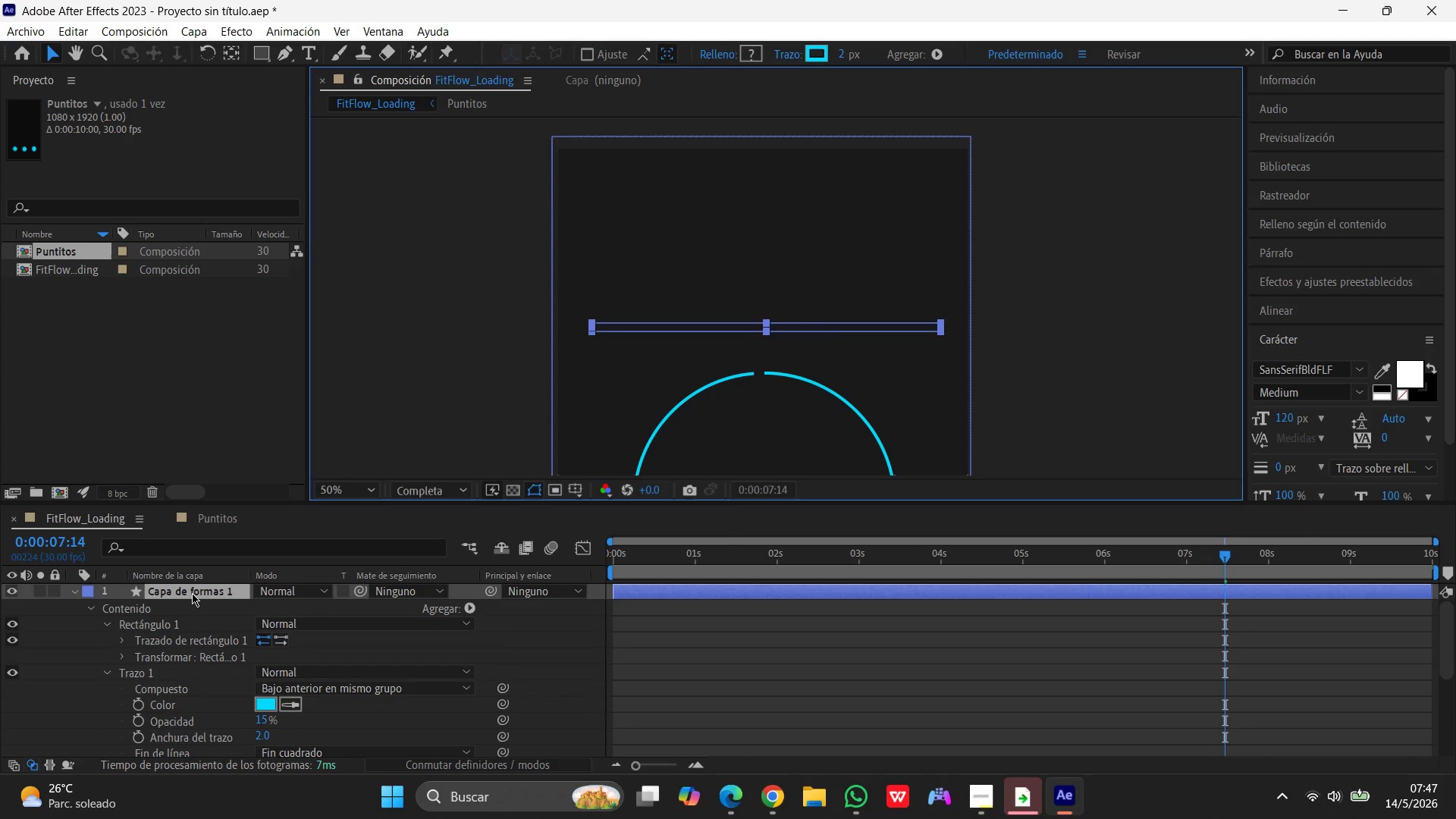 
key(Enter)
 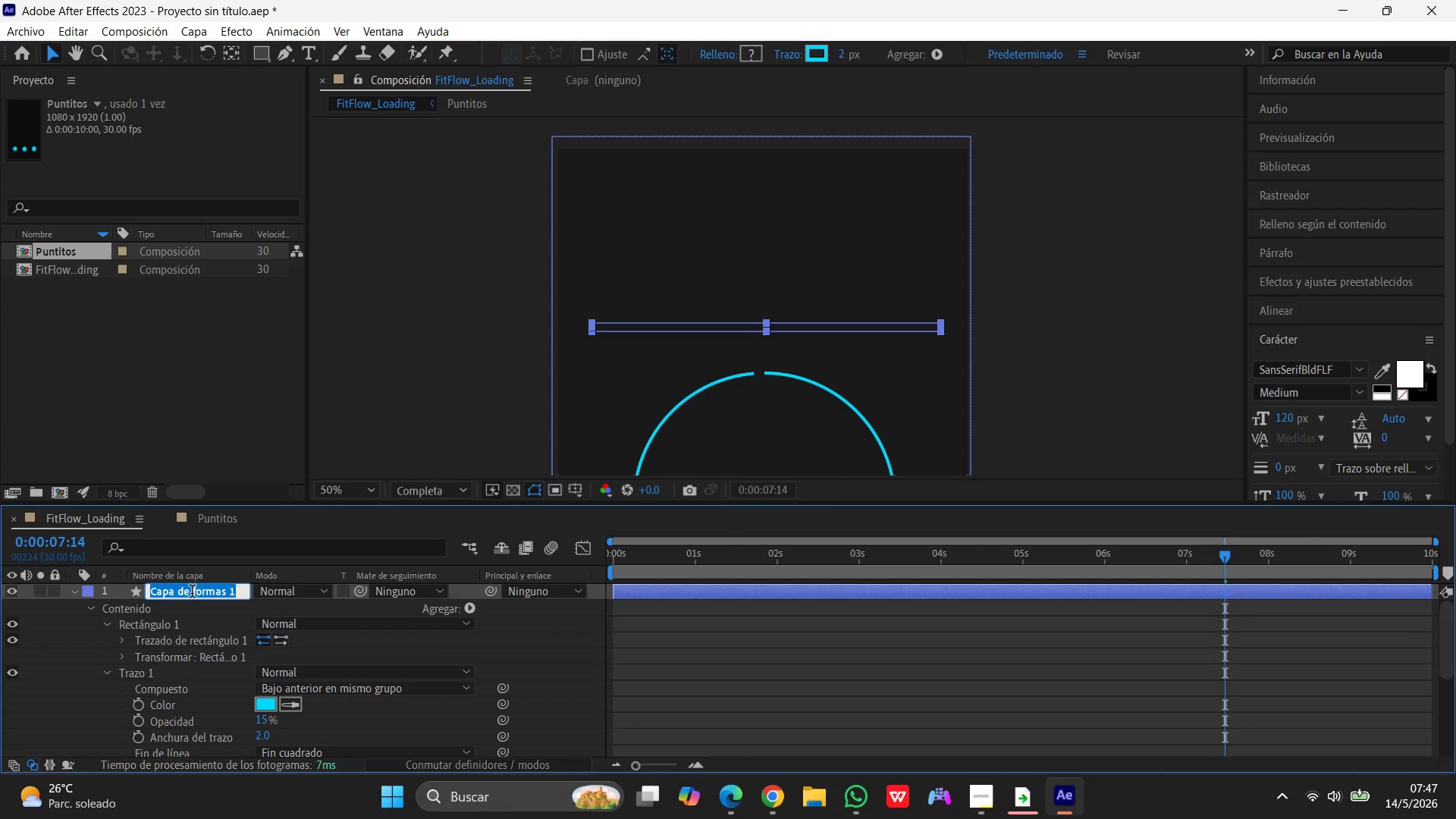 
type(Pattern_Line)
 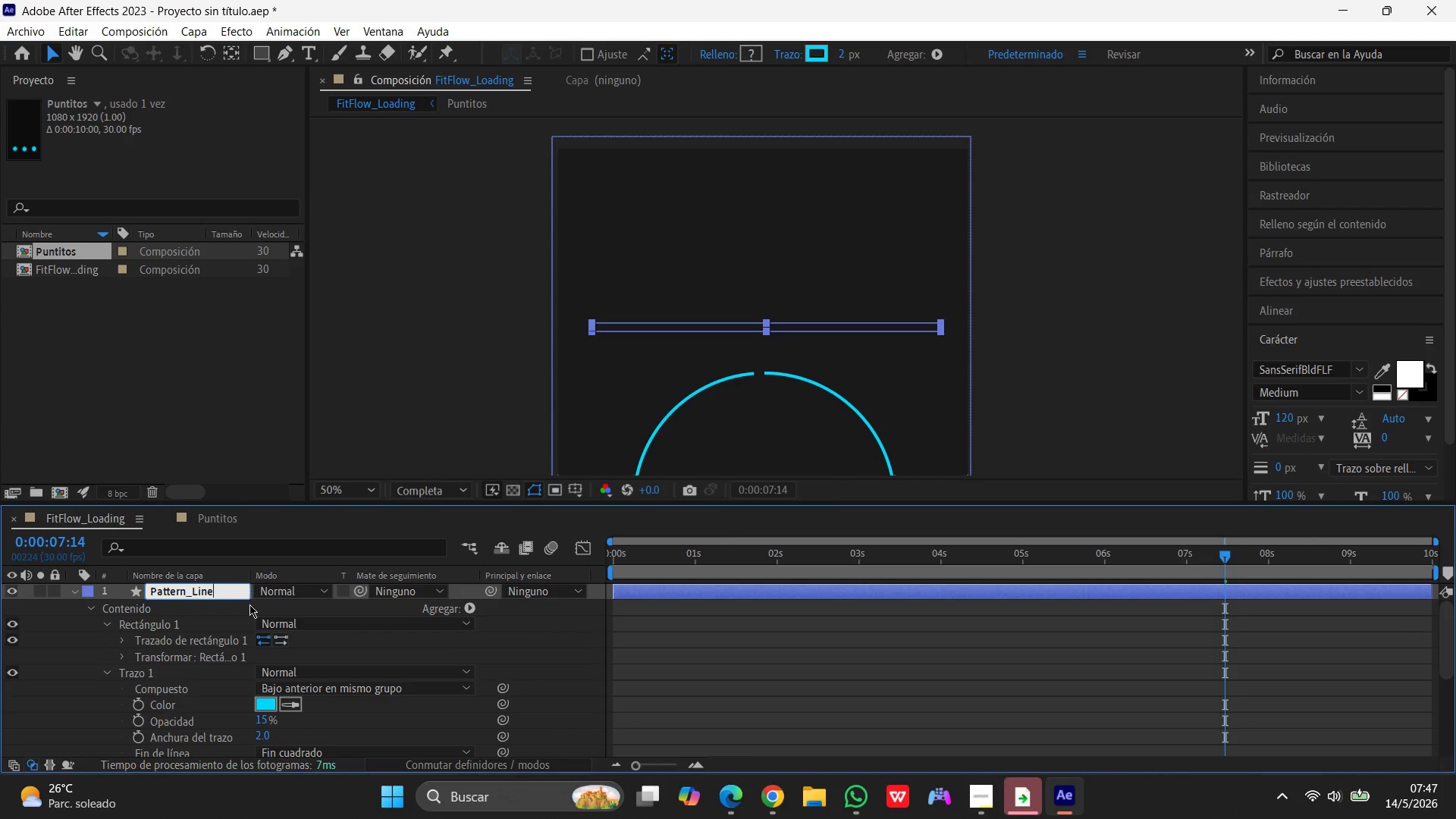 
left_click([214, 593])
 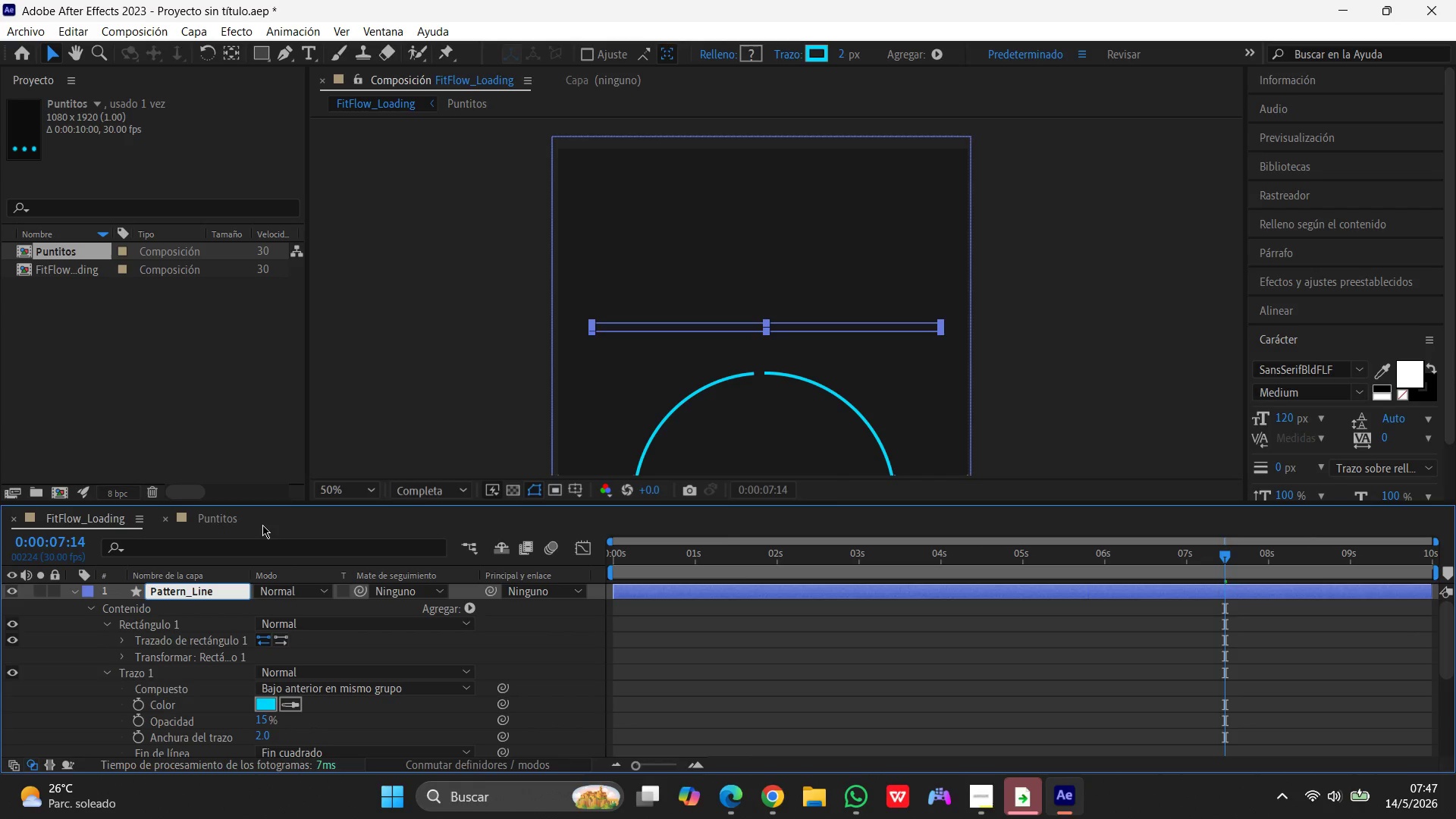 
left_click([262, 522])
 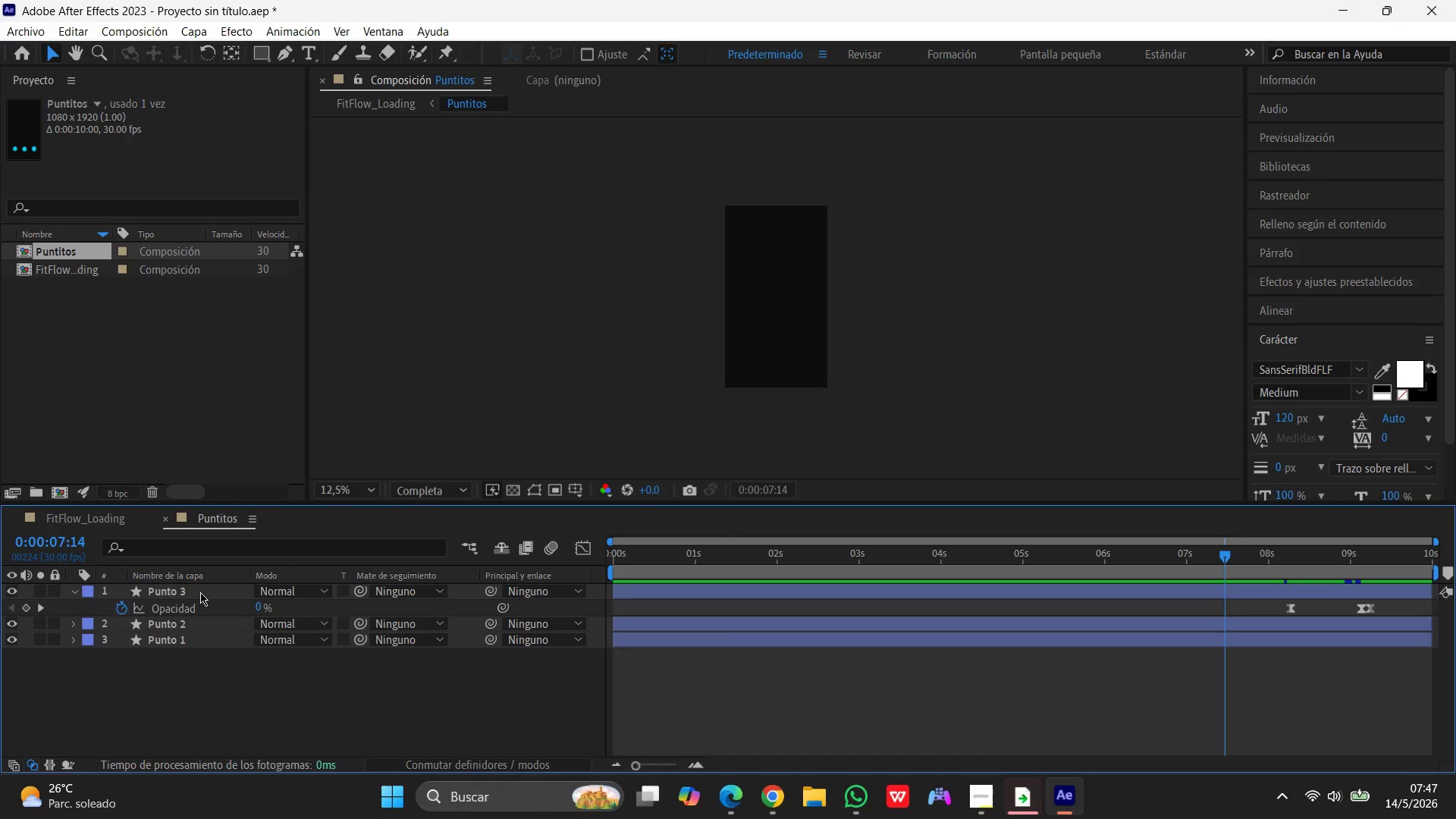 
scroll: coordinate [171, 593], scroll_direction: up, amount: 2.0
 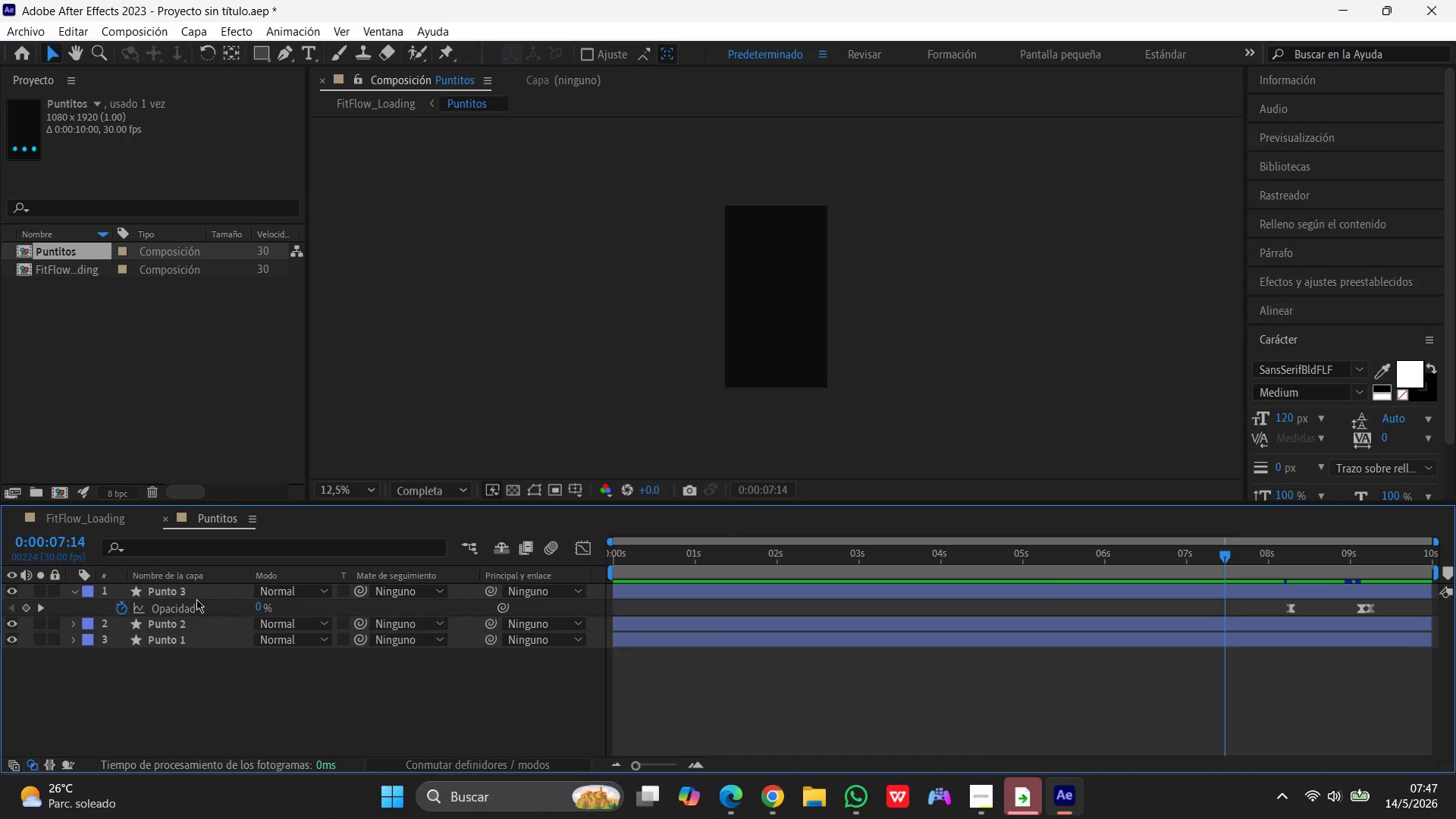 
left_click([105, 515])
 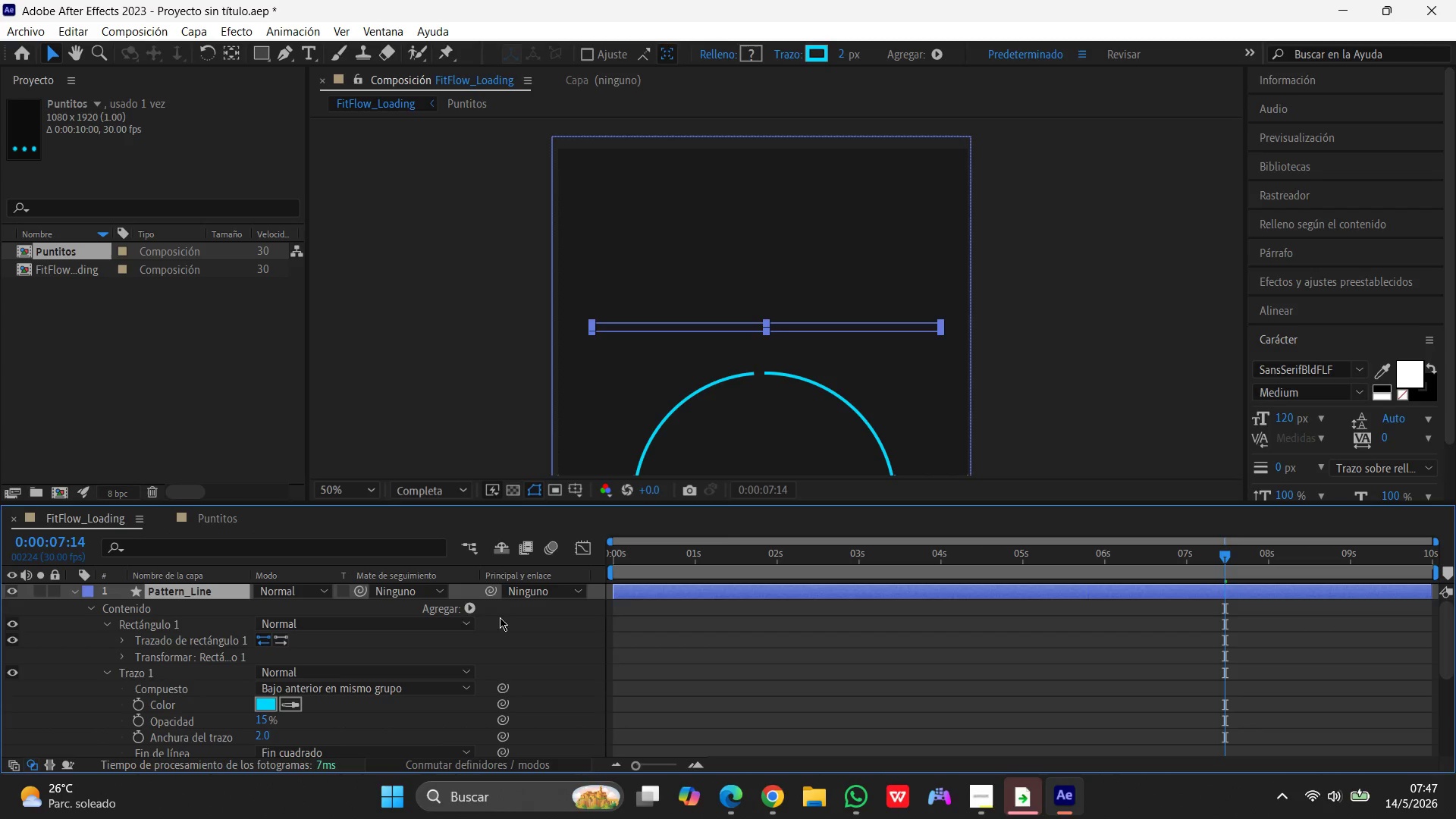 
scroll: coordinate [196, 602], scroll_direction: down, amount: 2.0
 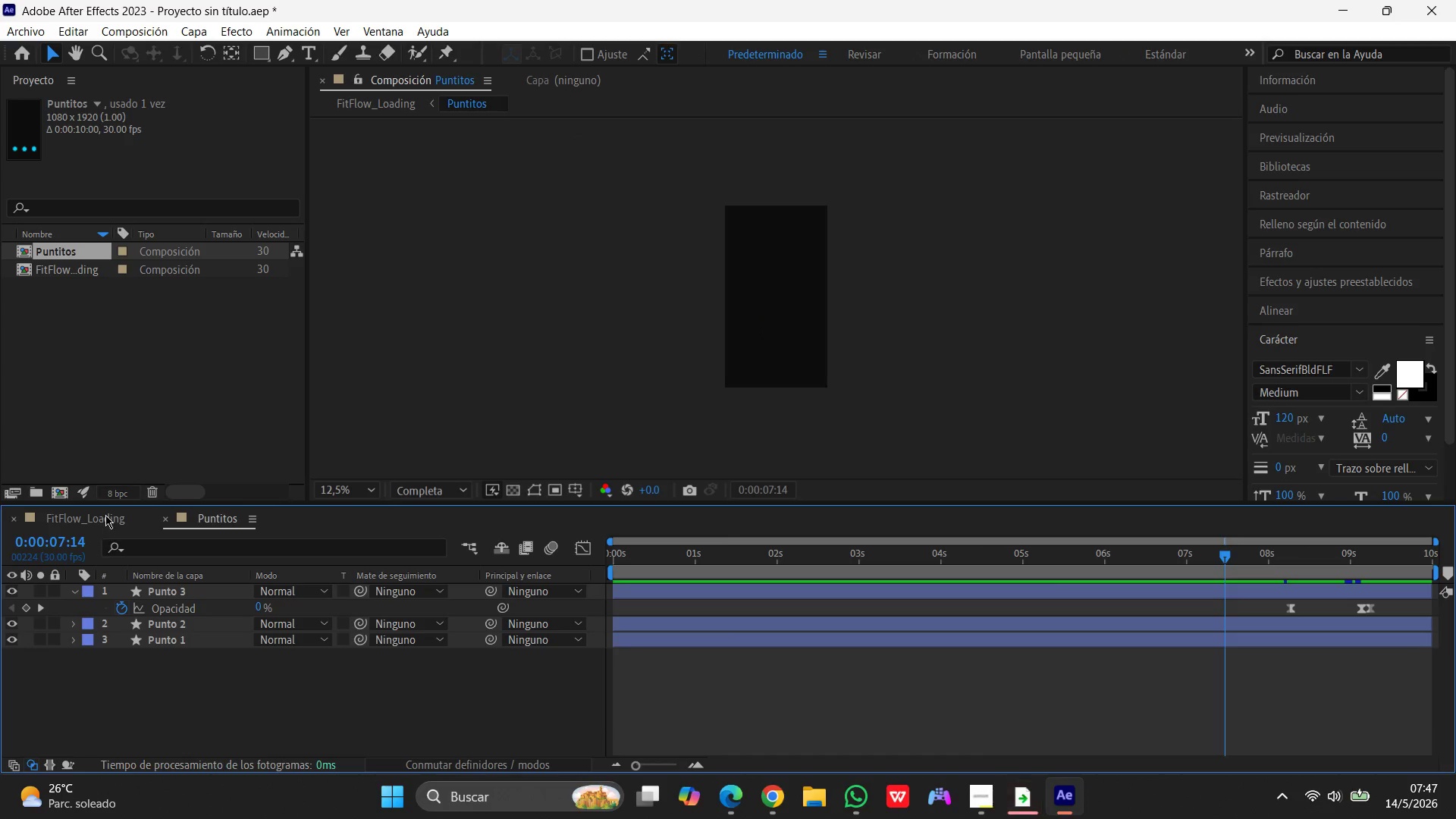 
left_click([469, 607])
 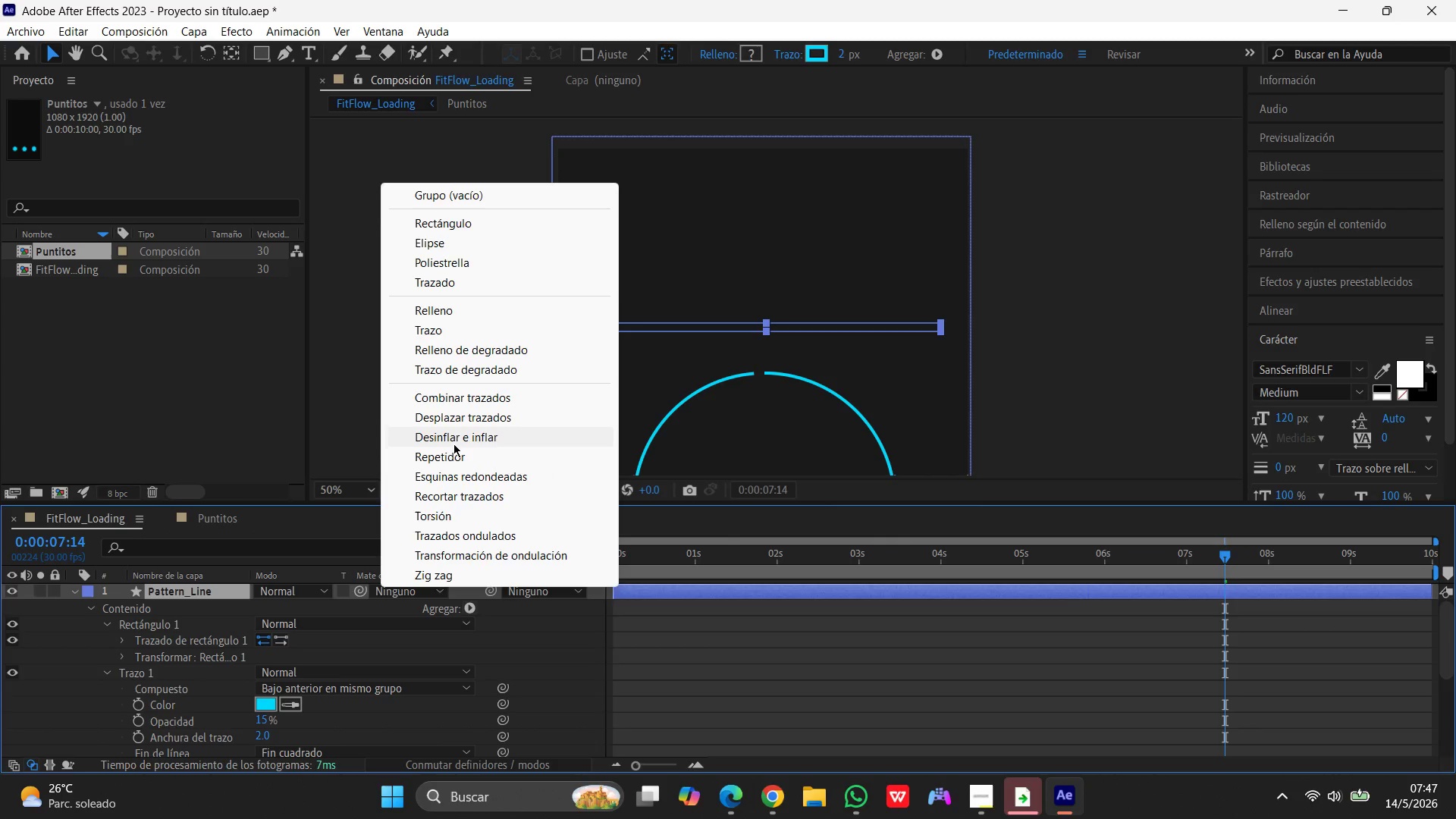 
left_click([444, 457])
 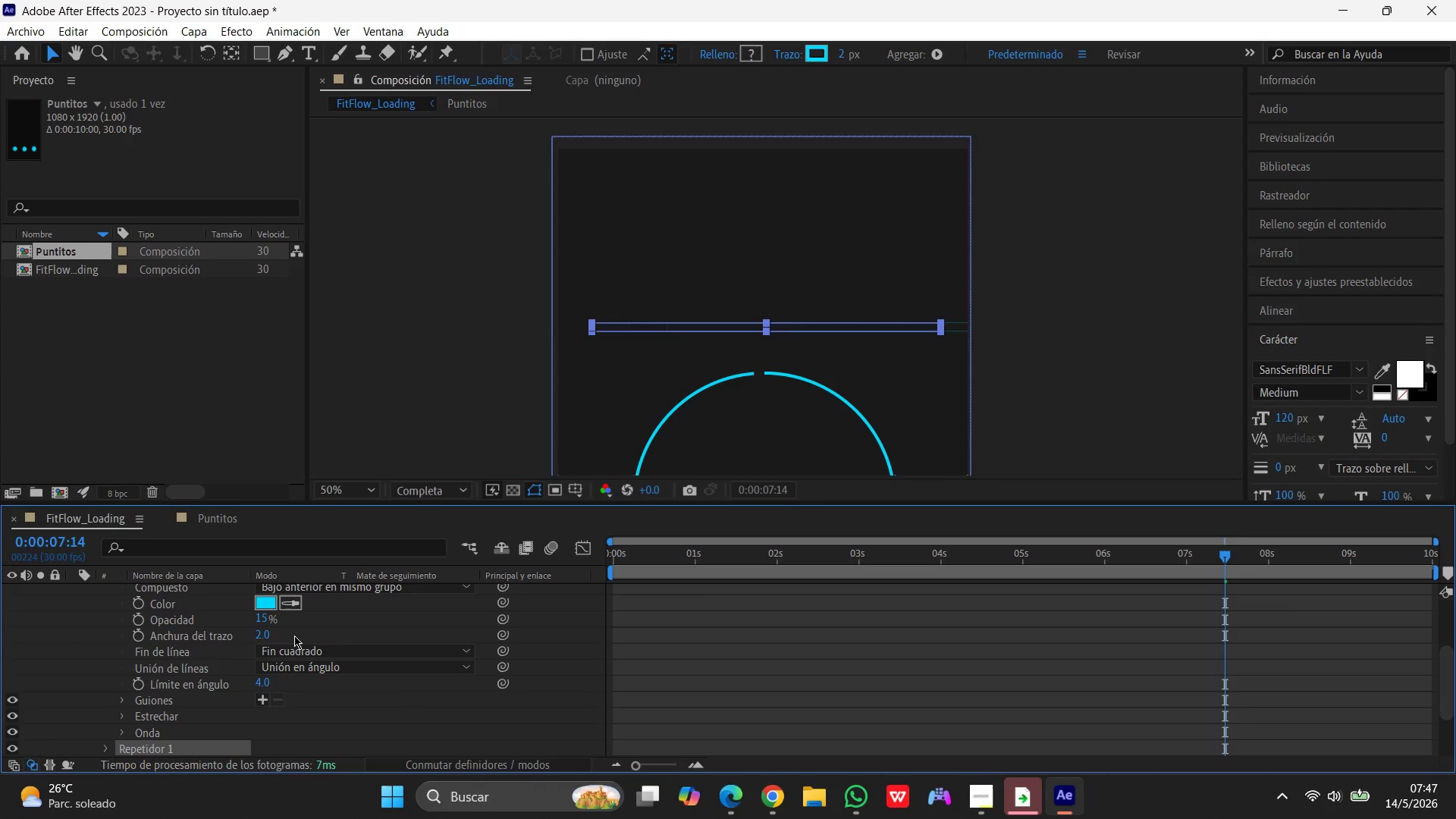 
scroll: coordinate [294, 635], scroll_direction: down, amount: 4.0
 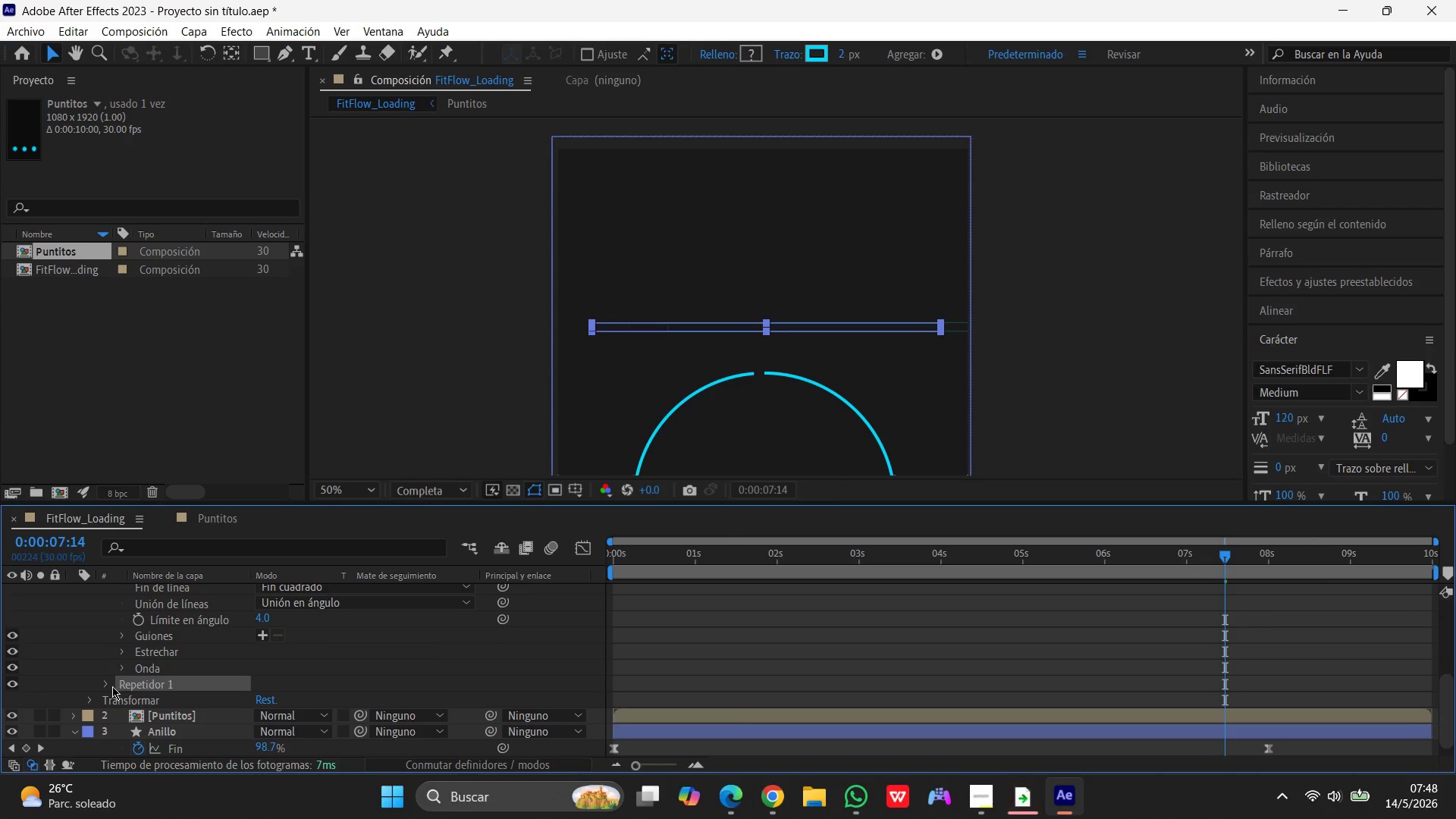 
left_click([108, 682])
 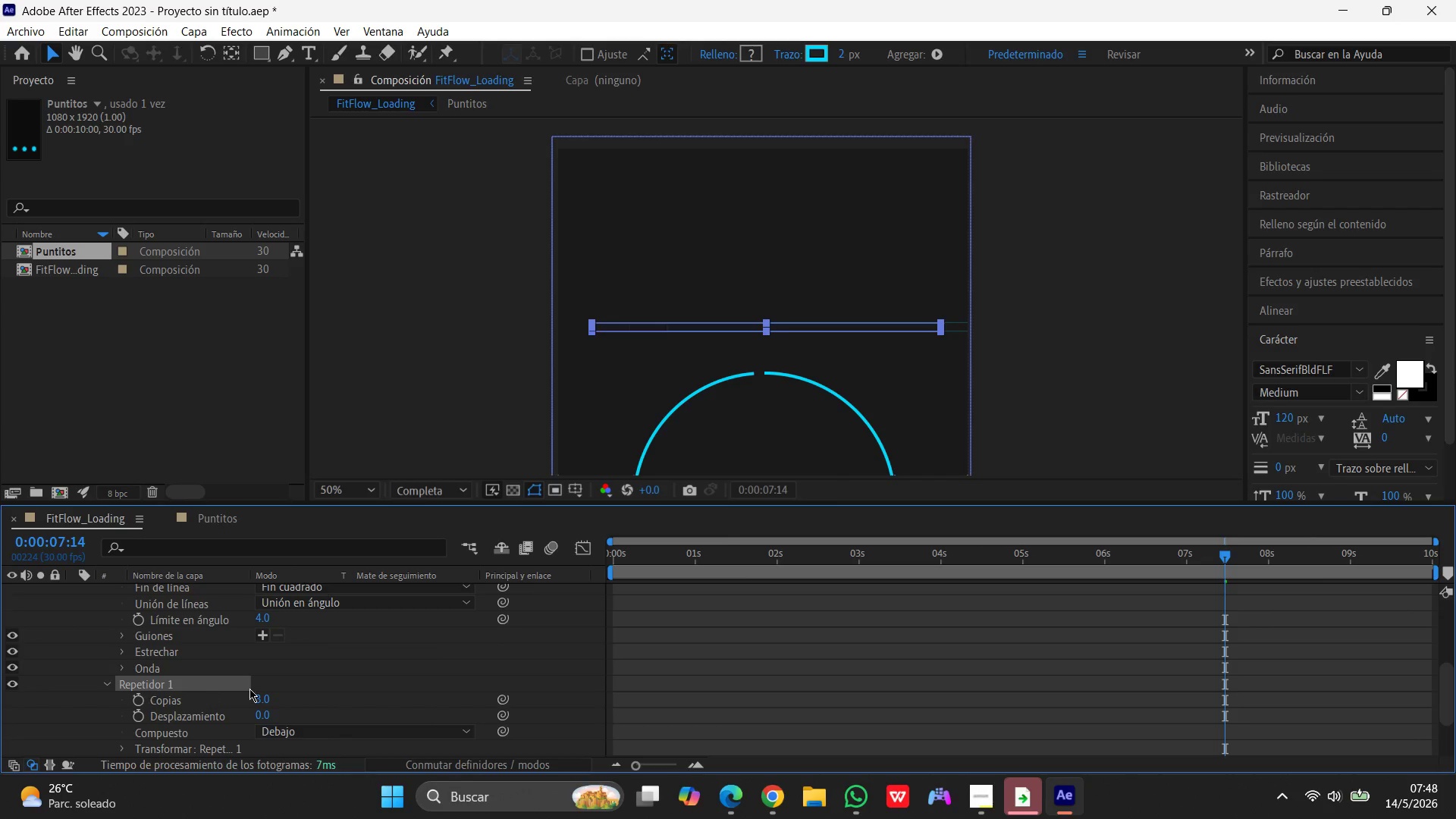 
left_click([265, 667])
 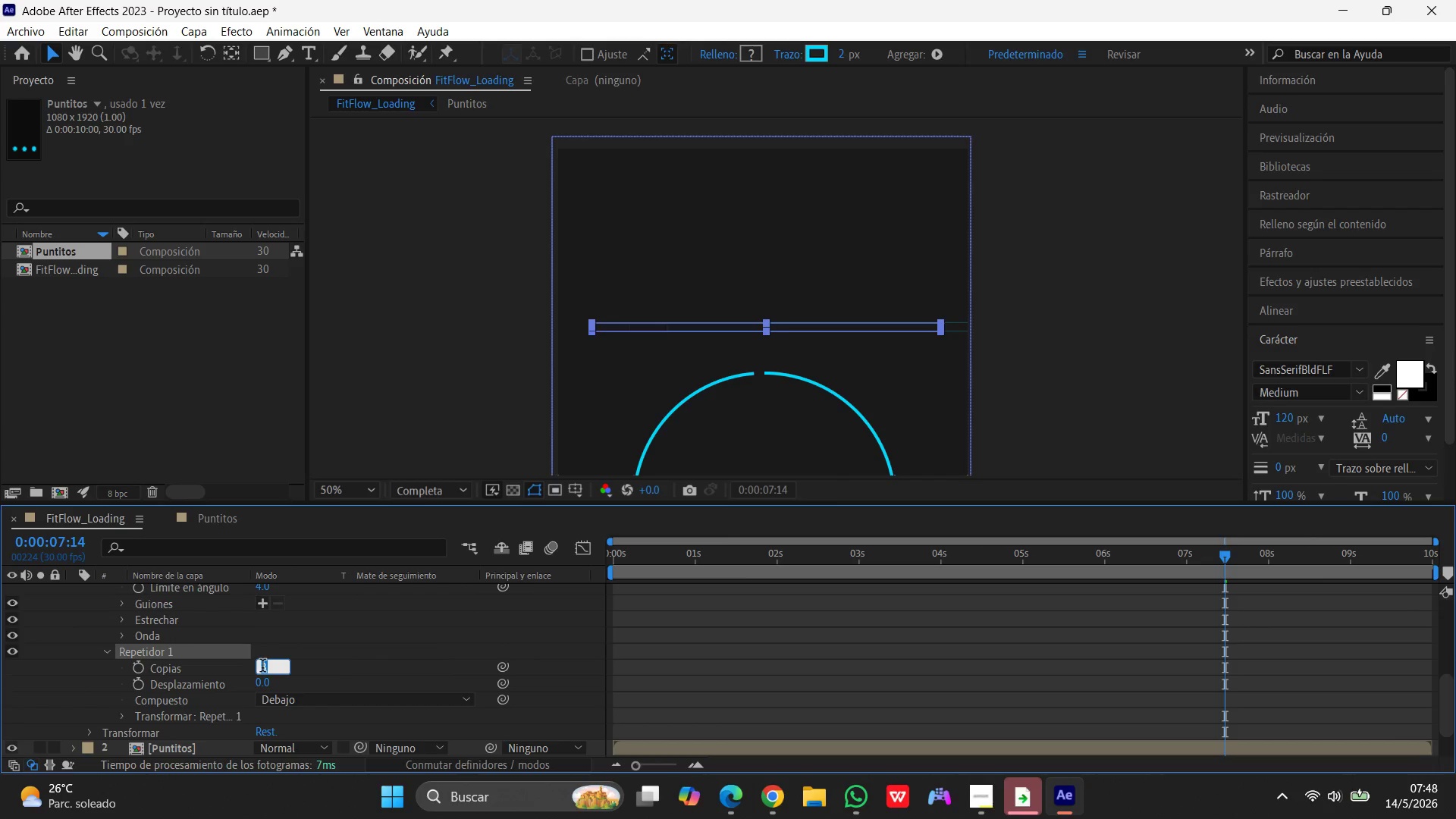 
scroll: coordinate [253, 689], scroll_direction: down, amount: 2.0
 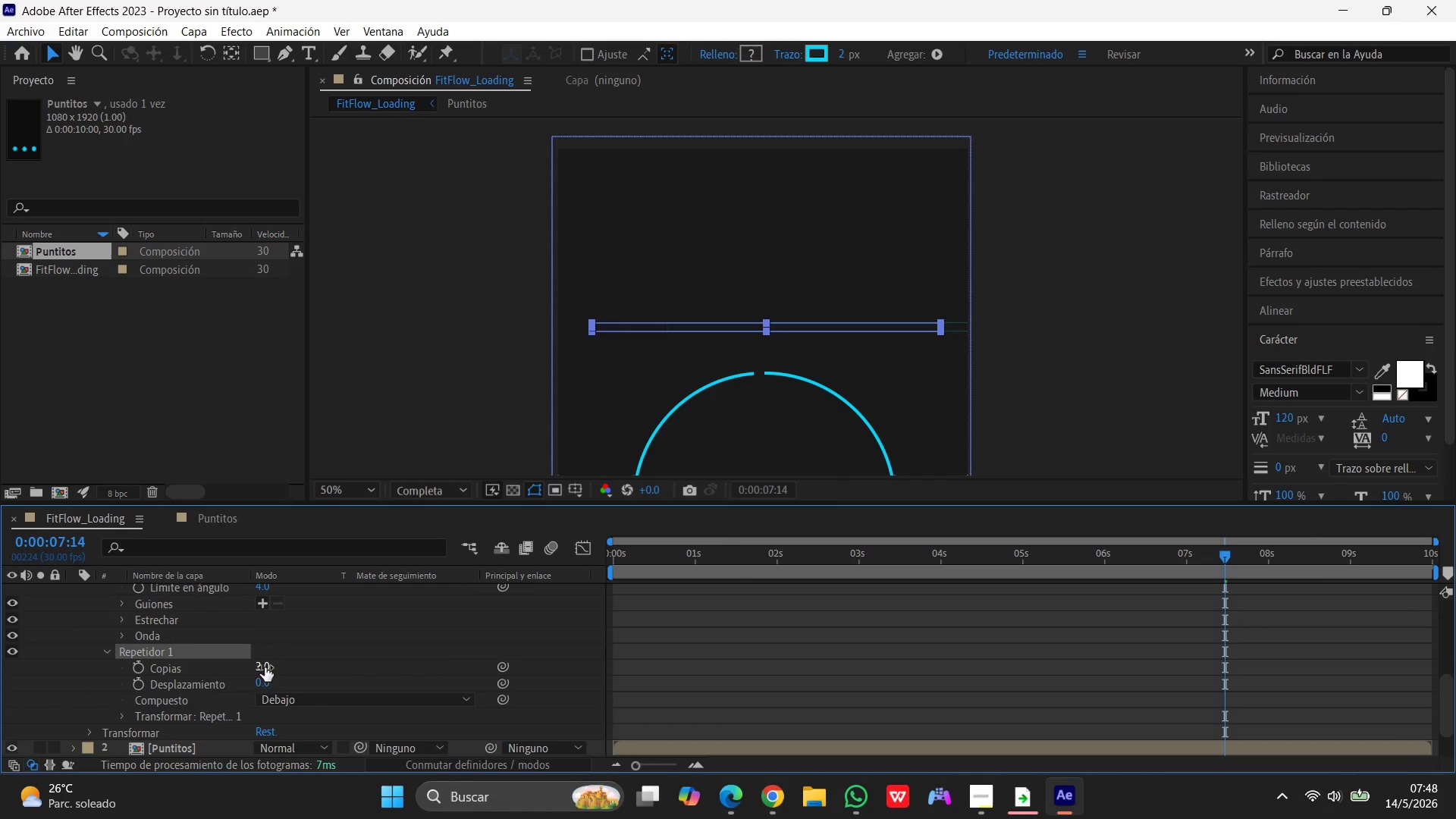 
key(Numpad2)
 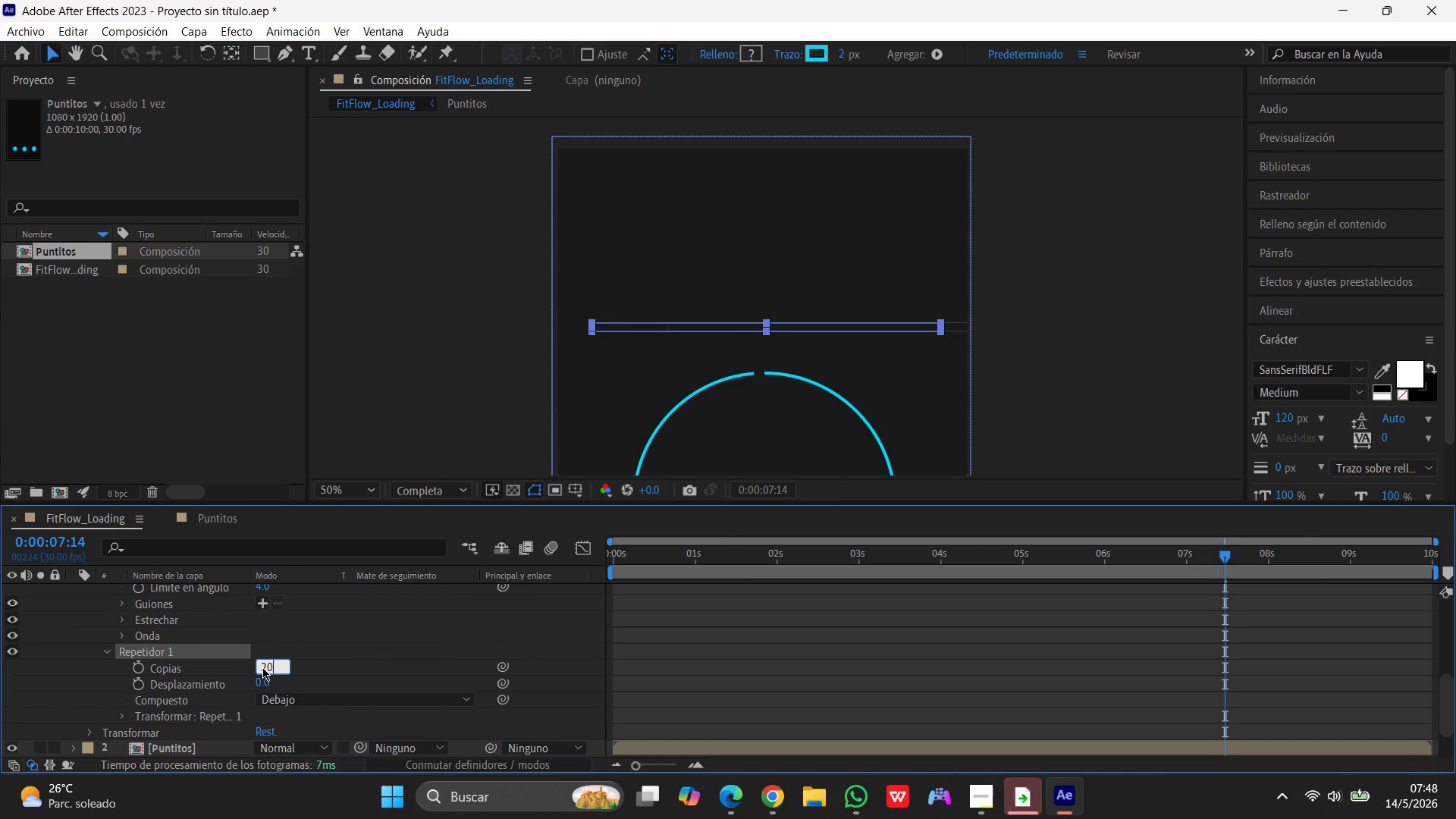 
key(Numpad0)
 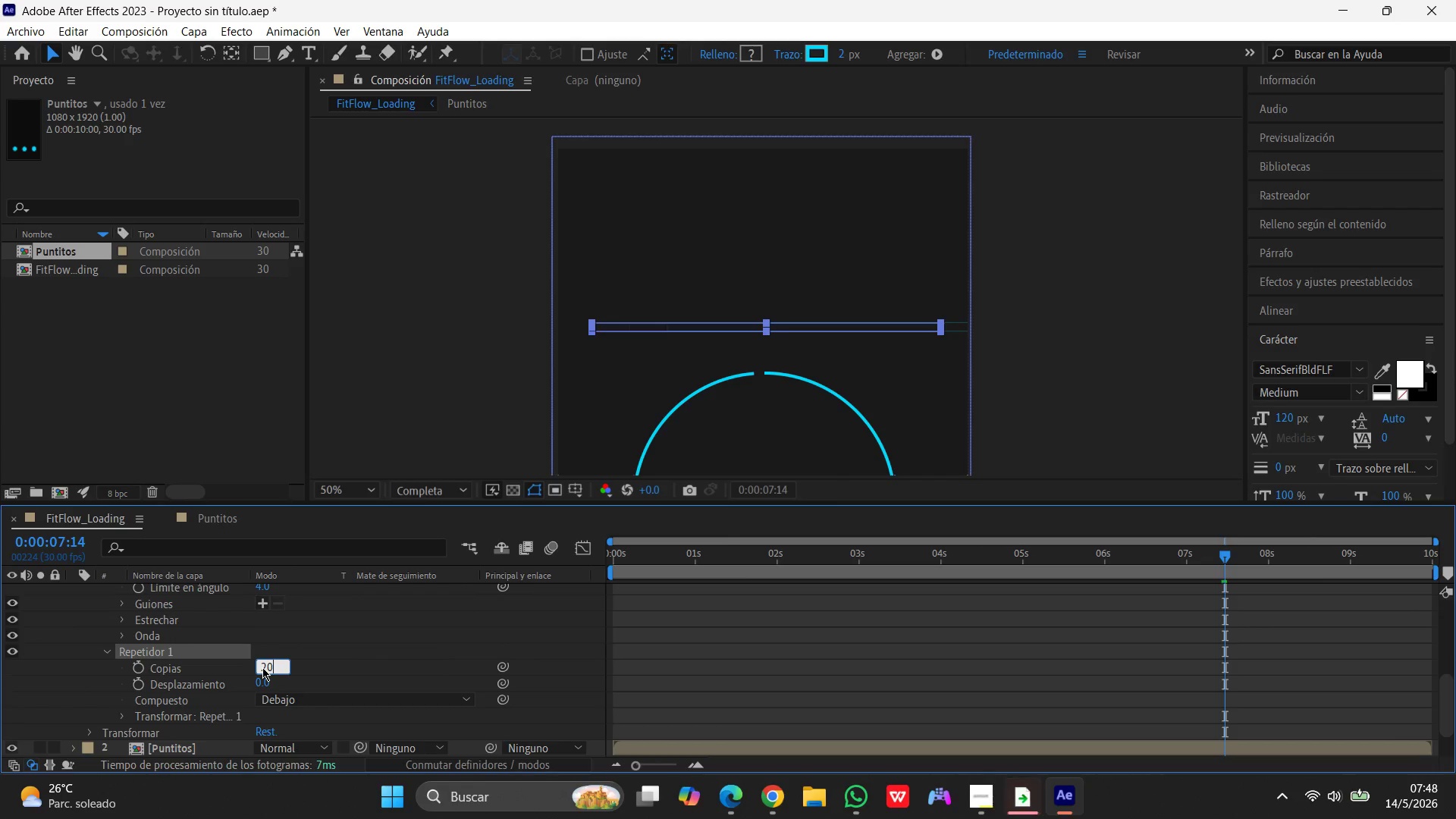 
key(Enter)
 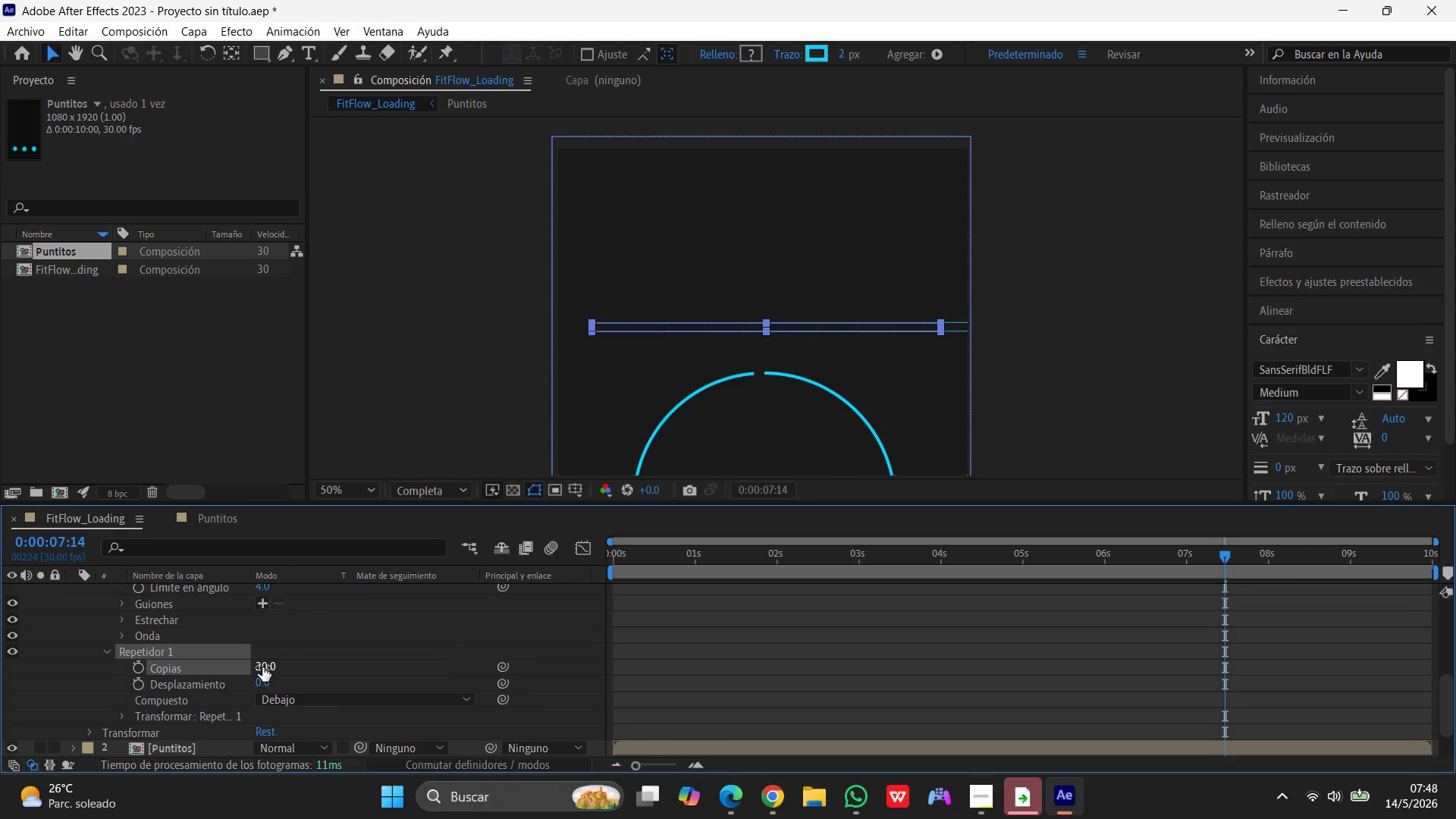 
wait(7.47)
 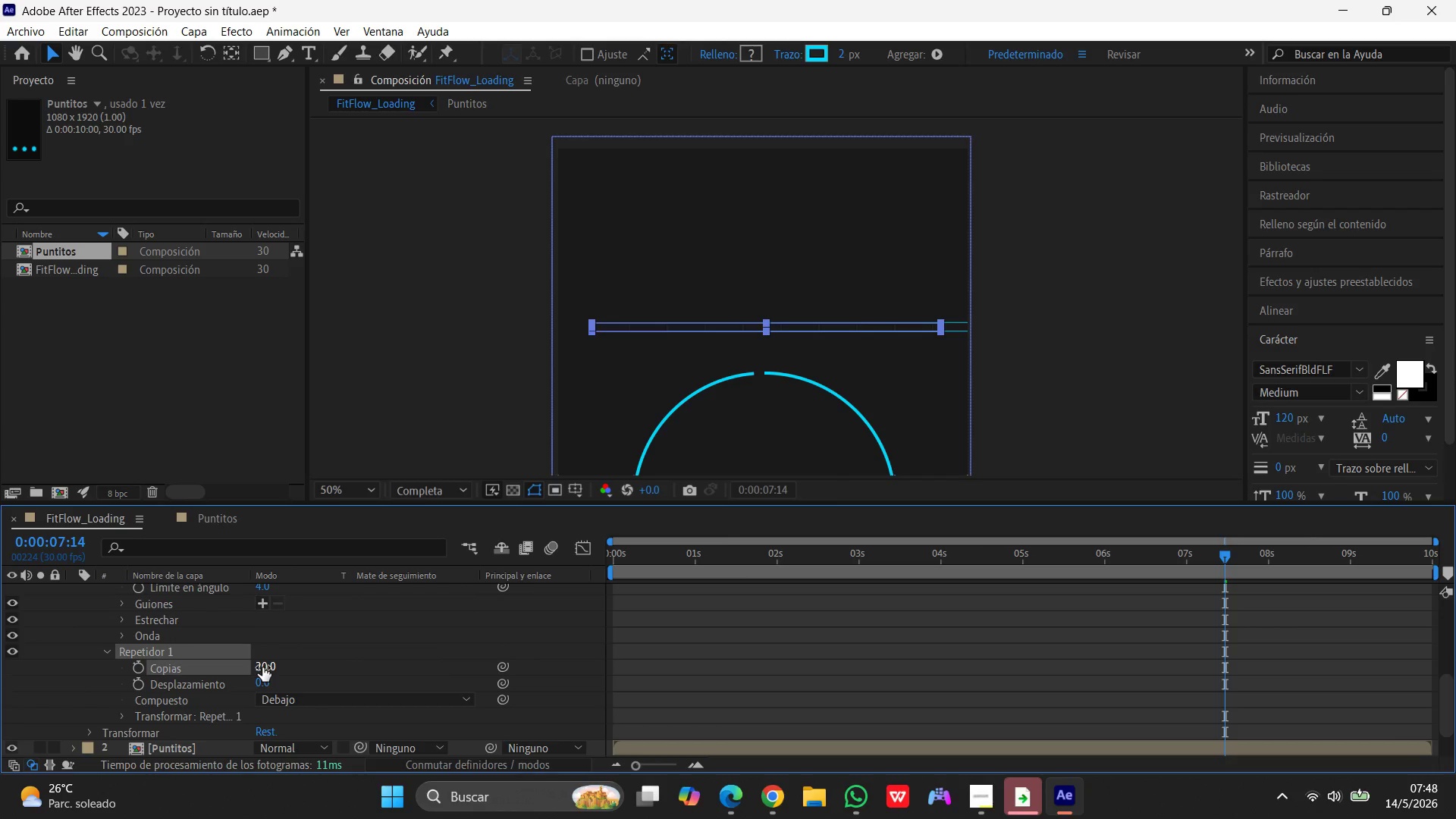 
left_click([257, 680])
 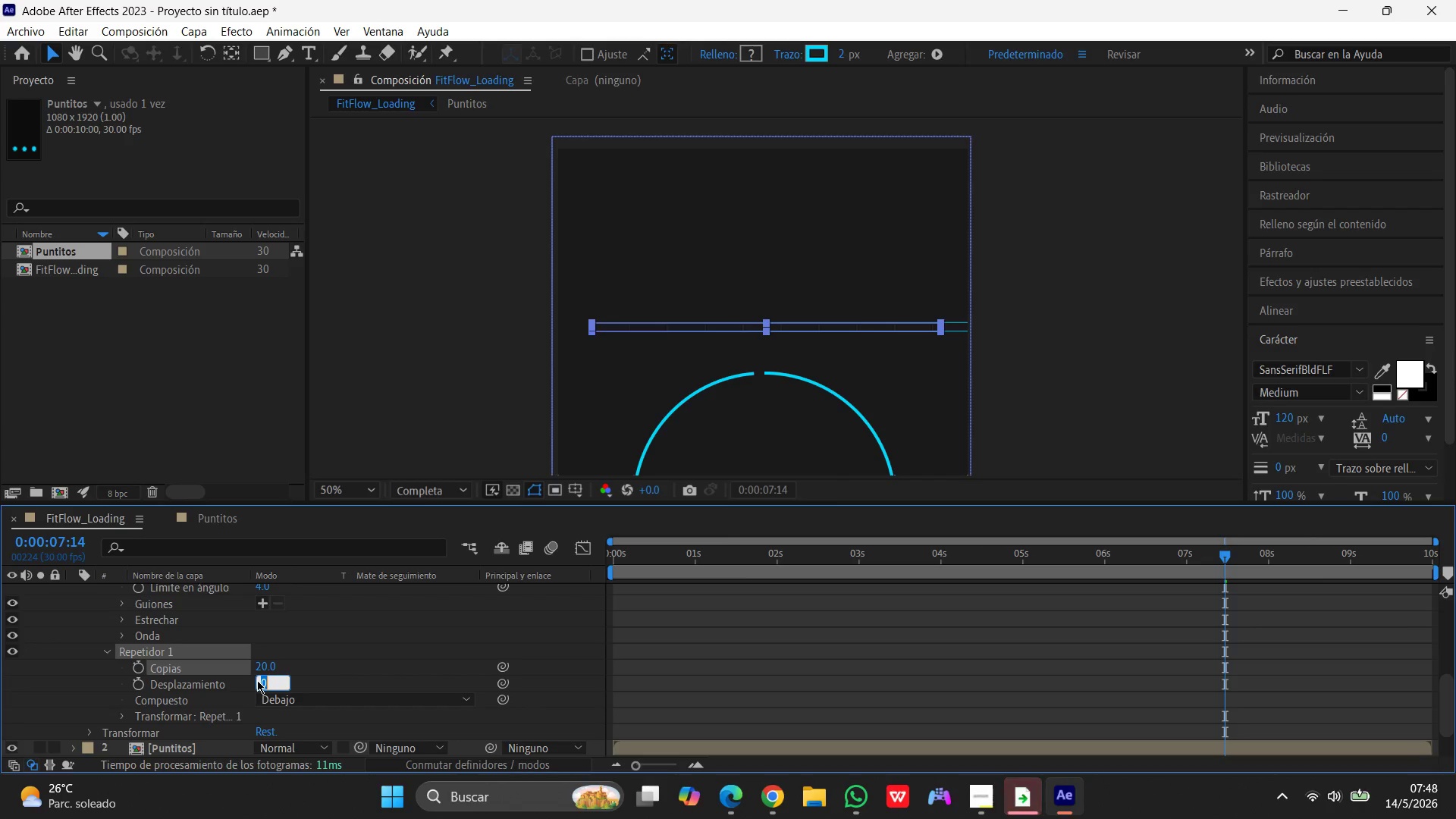 
key(Numpad4)
 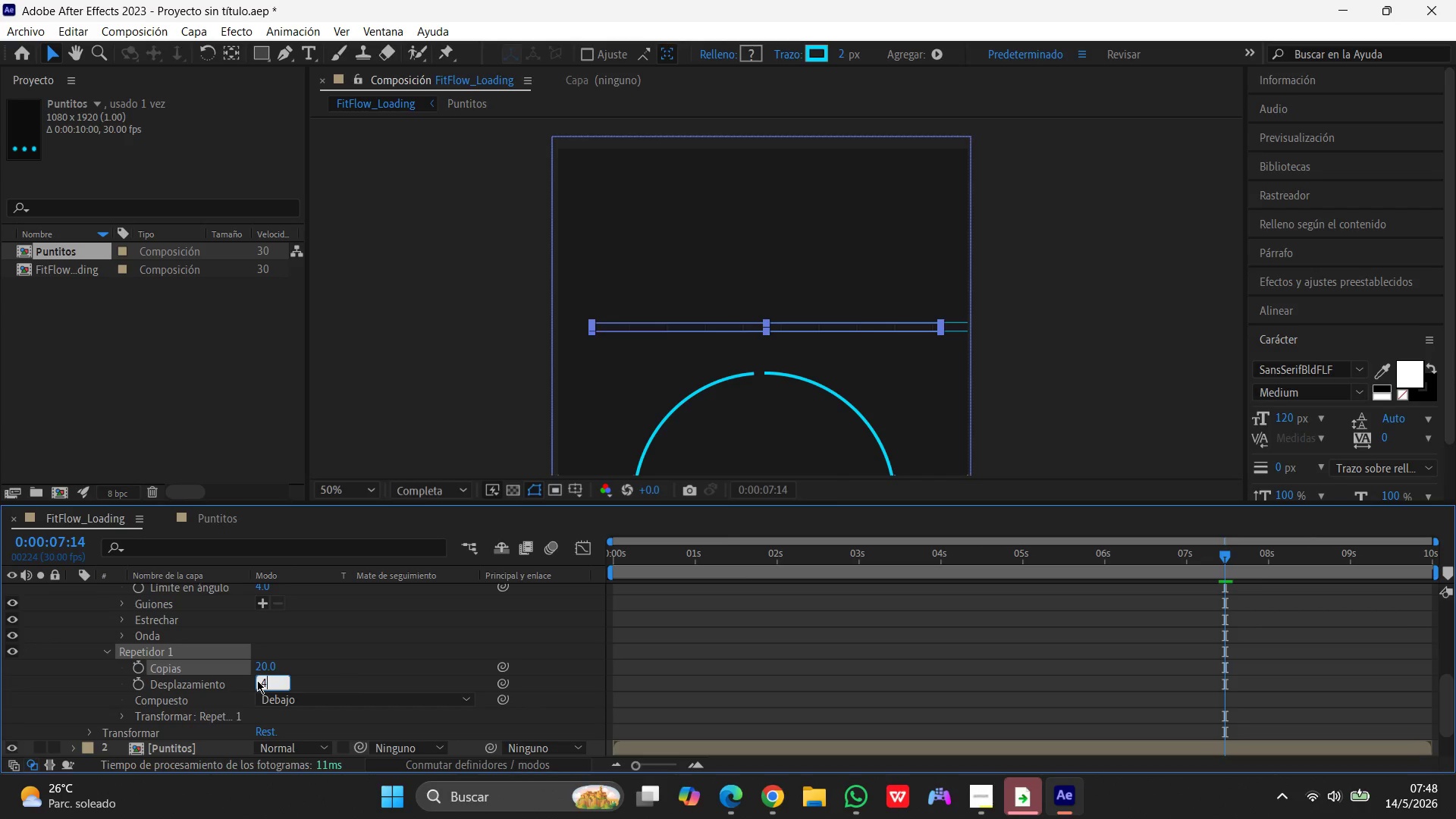 
key(Numpad0)
 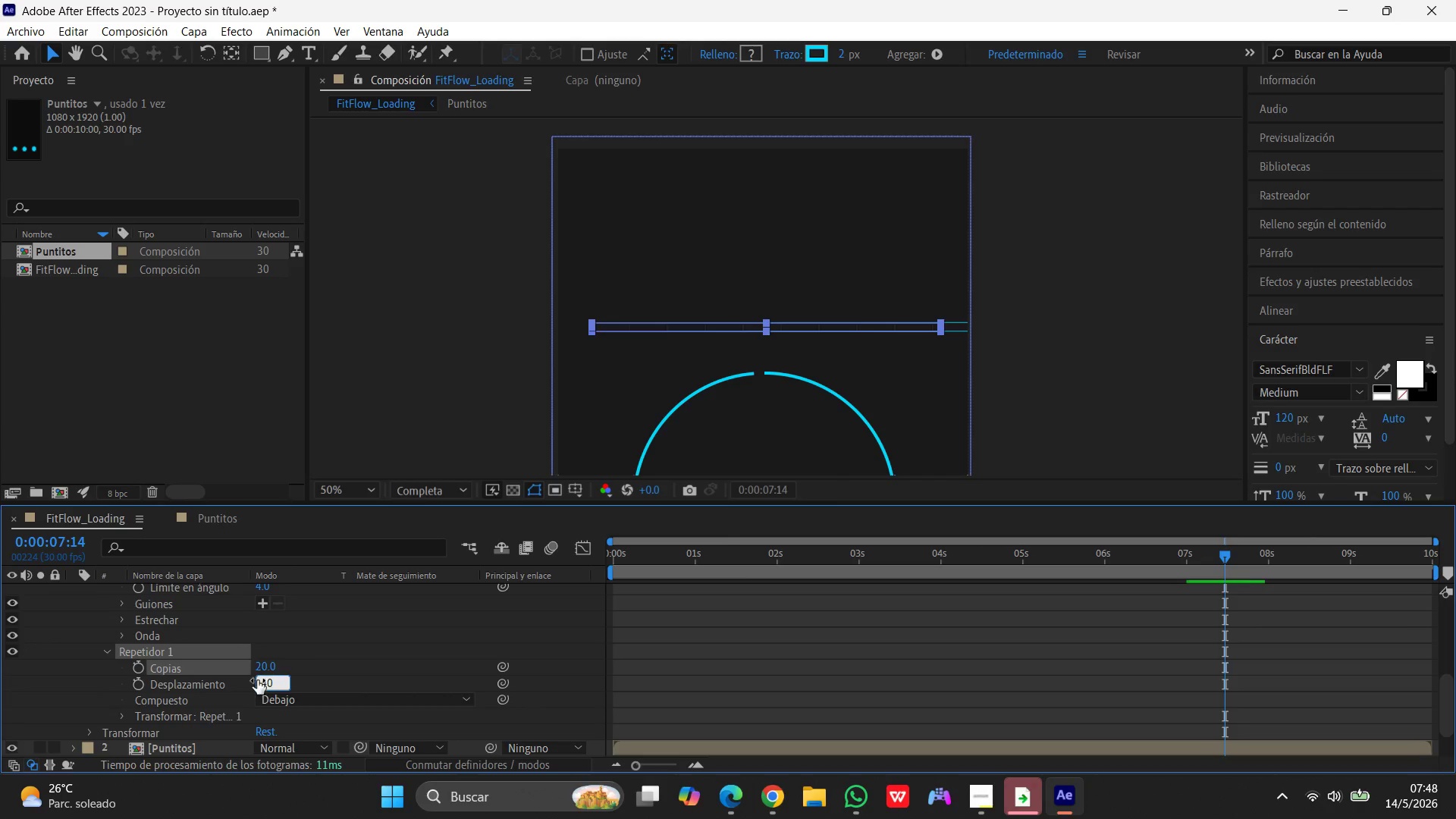 
key(Enter)
 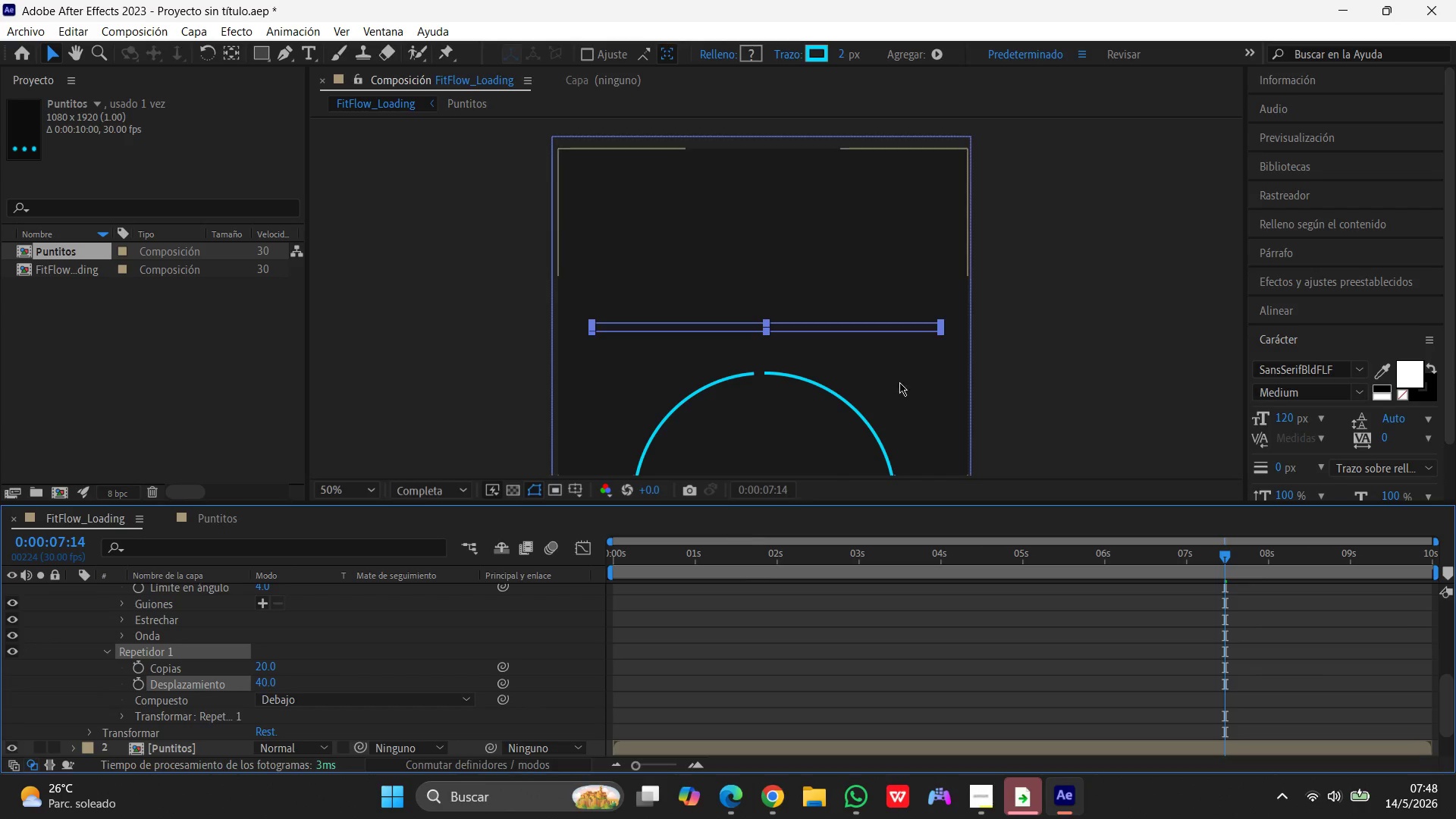 
left_click([1034, 337])
 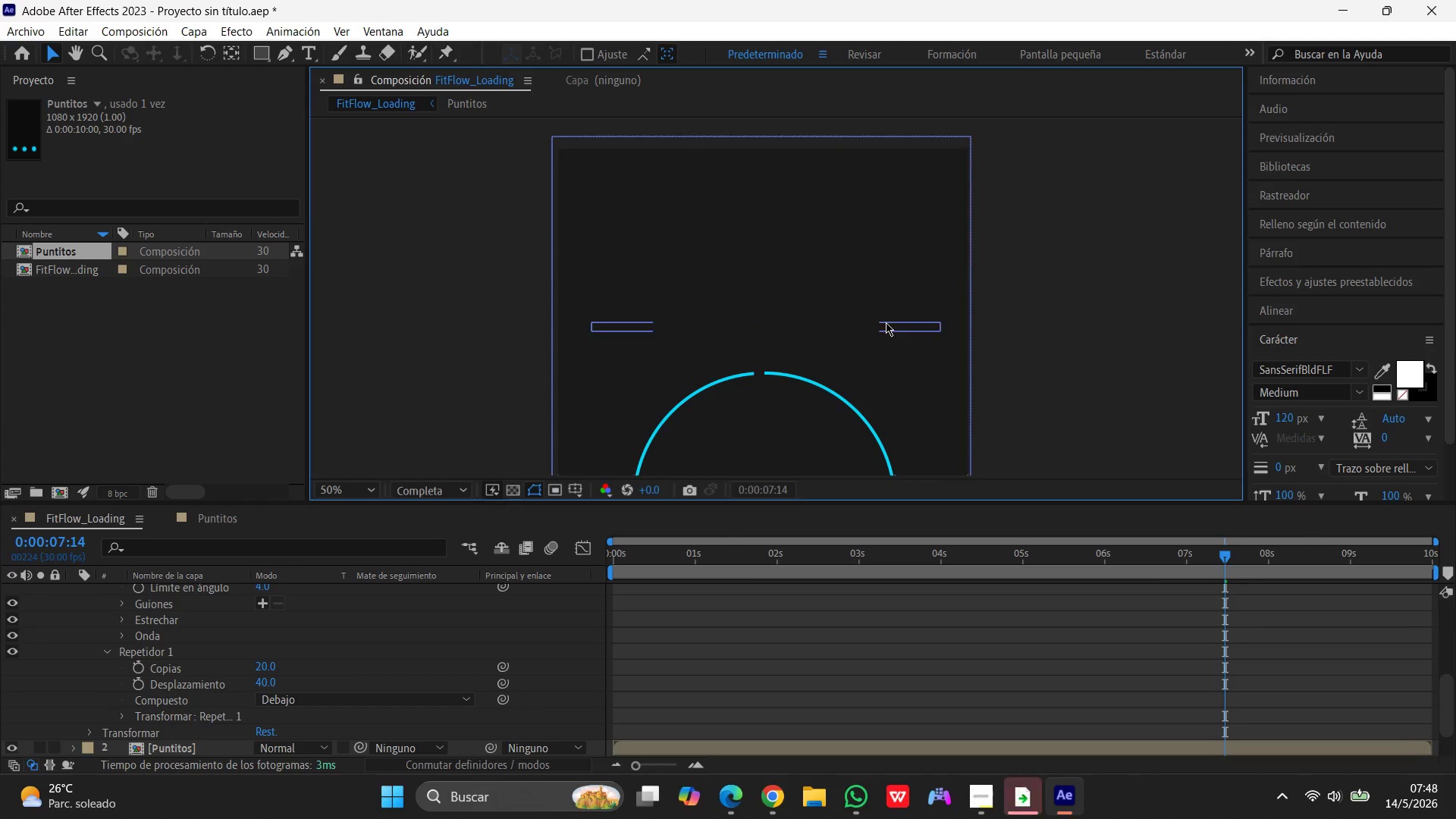 
left_click([886, 322])
 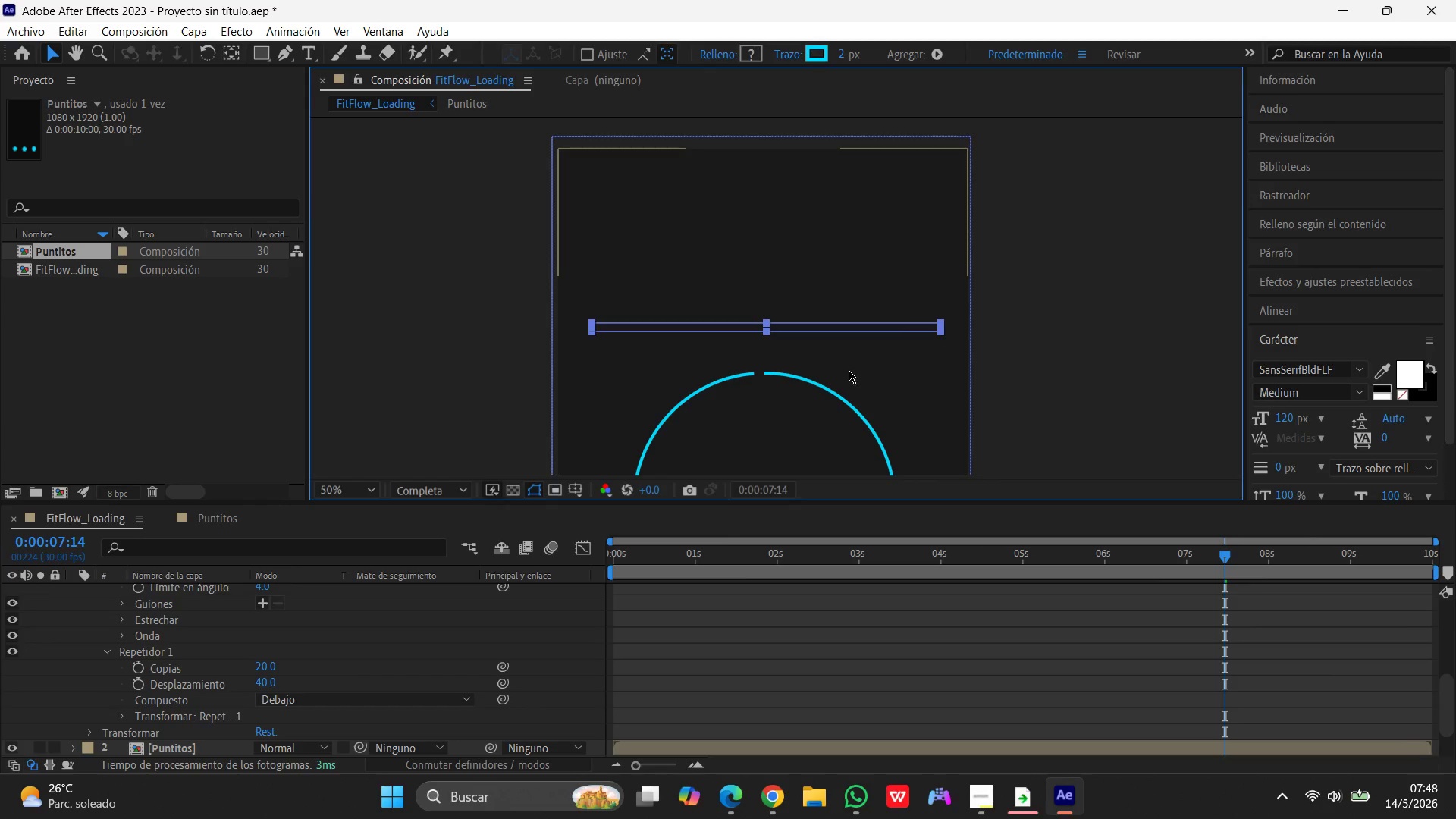 
key(Control+Z)
 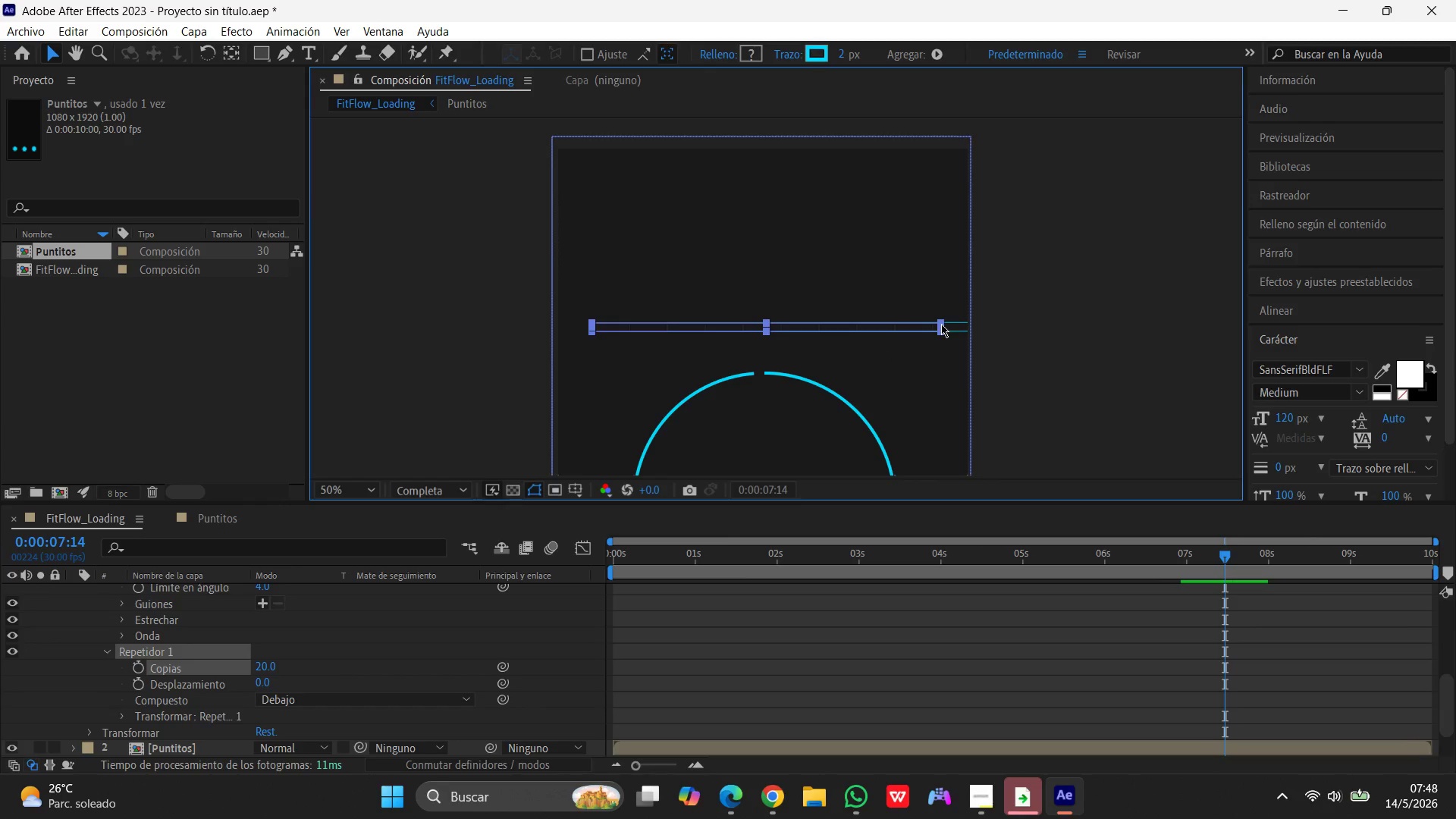 
scroll: coordinate [929, 329], scroll_direction: up, amount: 1.0
 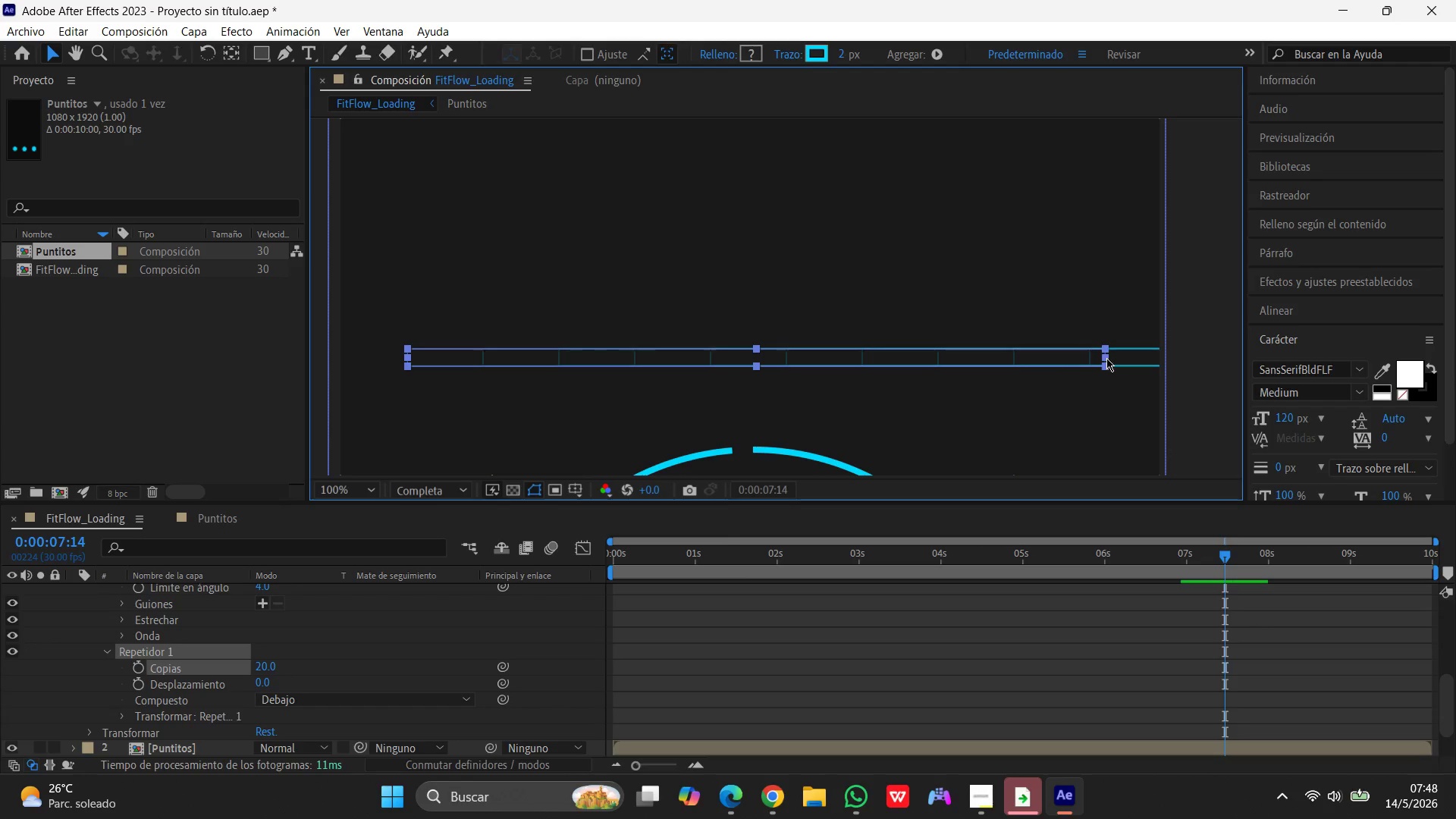 
left_click_drag(start_coordinate=[1106, 359], to_coordinate=[914, 363])
 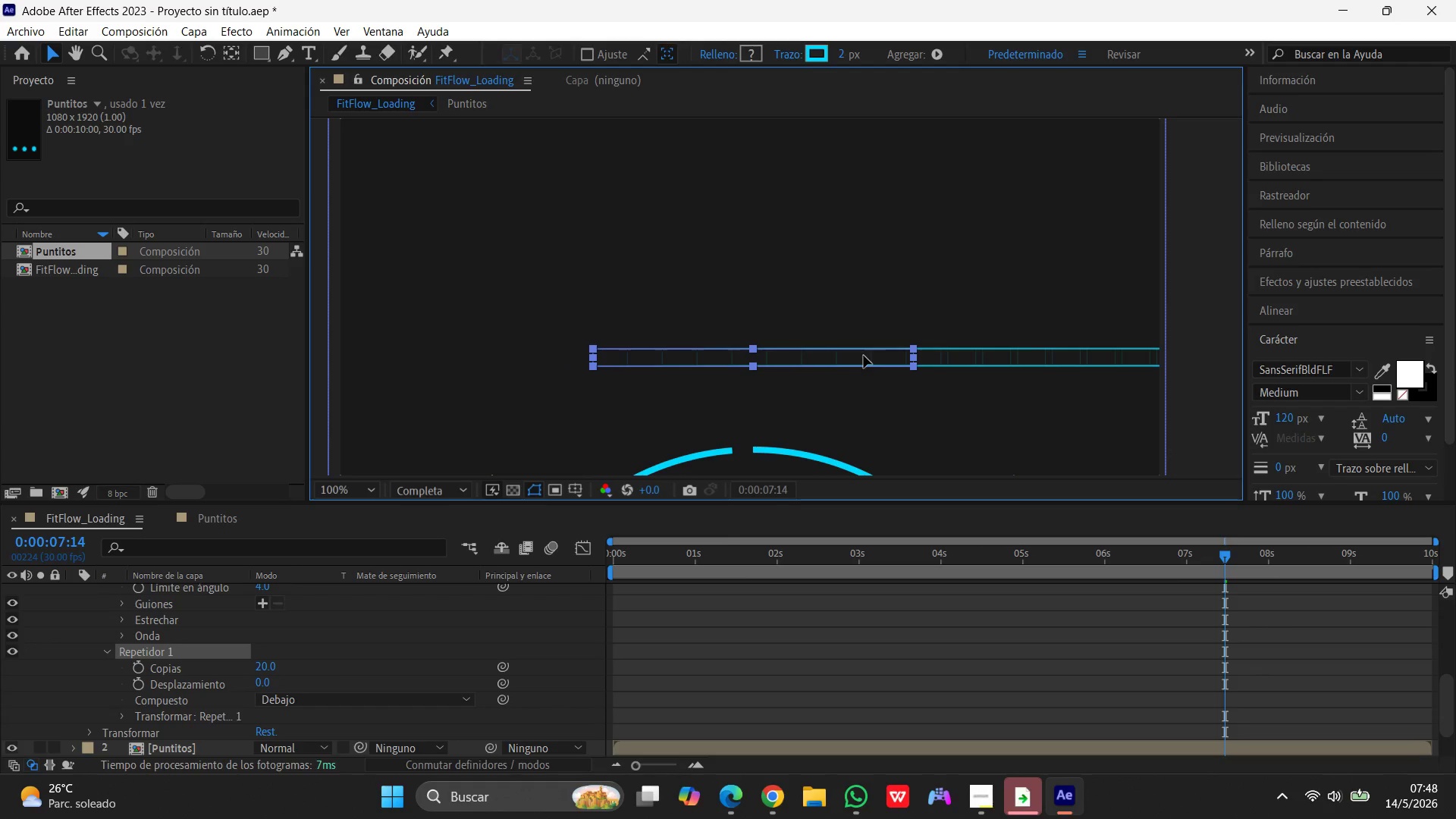 
left_click_drag(start_coordinate=[867, 356], to_coordinate=[736, 356])
 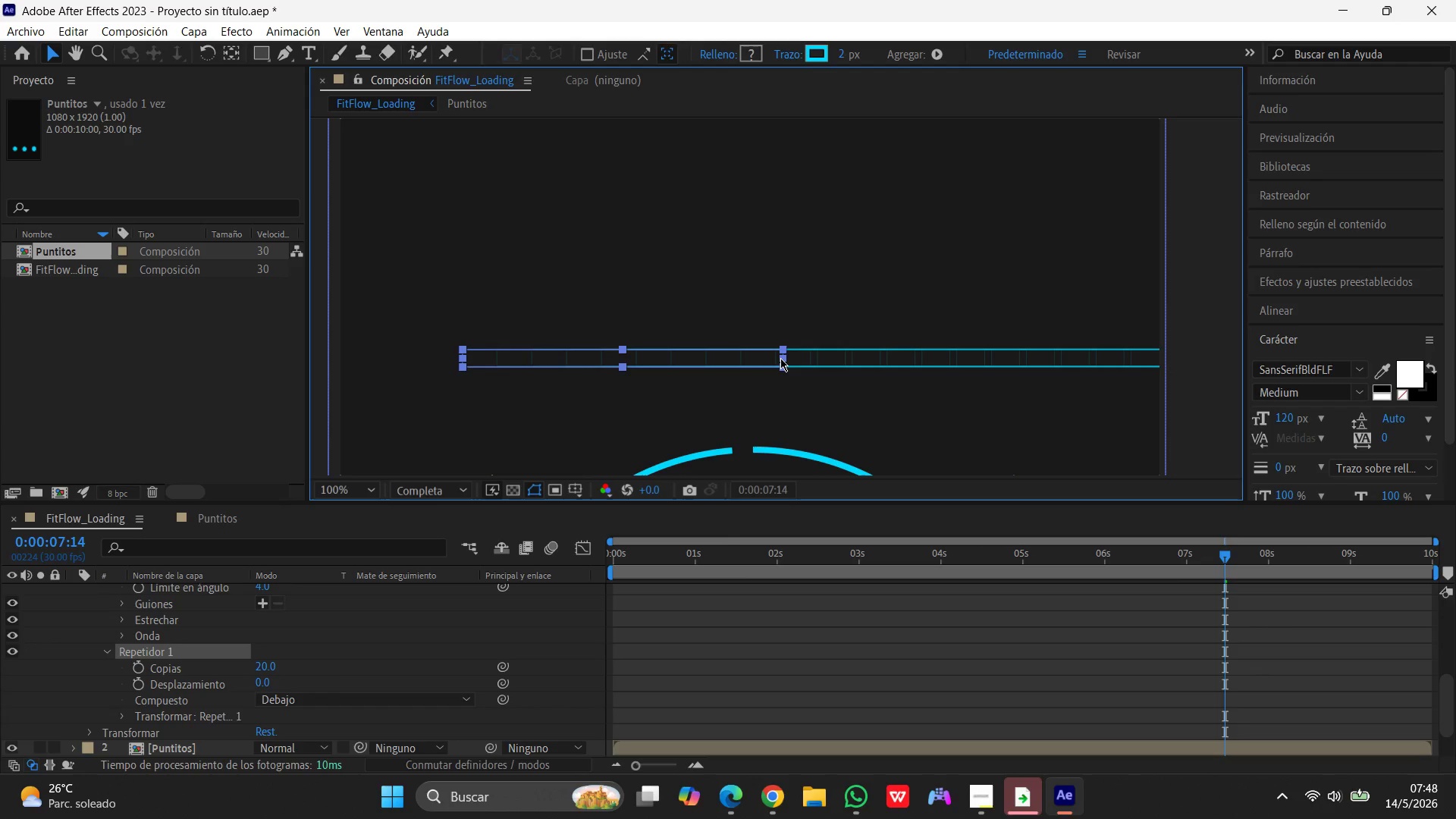 
left_click_drag(start_coordinate=[780, 358], to_coordinate=[720, 358])
 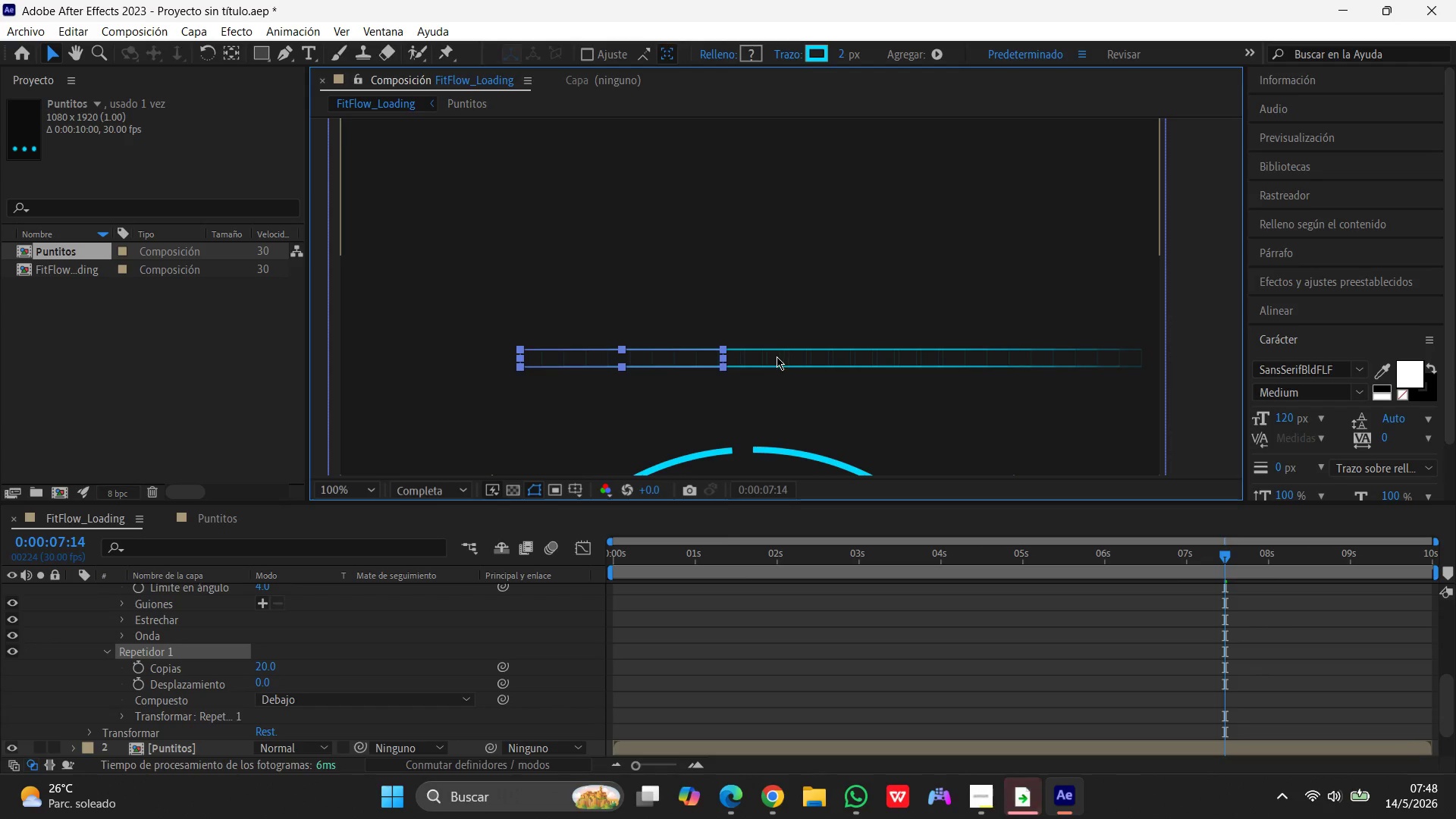 
left_click_drag(start_coordinate=[777, 356], to_coordinate=[751, 358])
 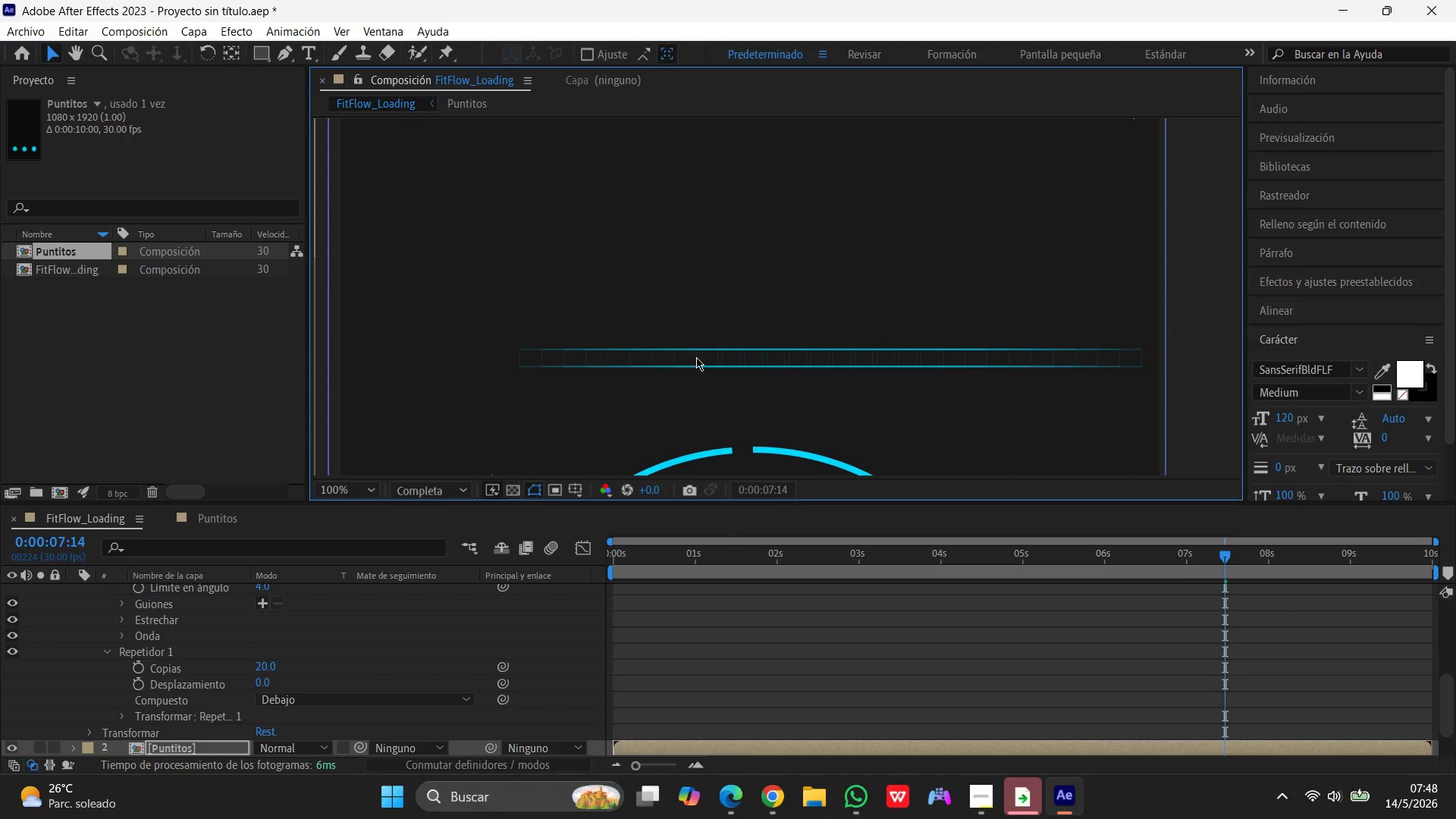 
left_click_drag(start_coordinate=[696, 357], to_coordinate=[667, 357])
 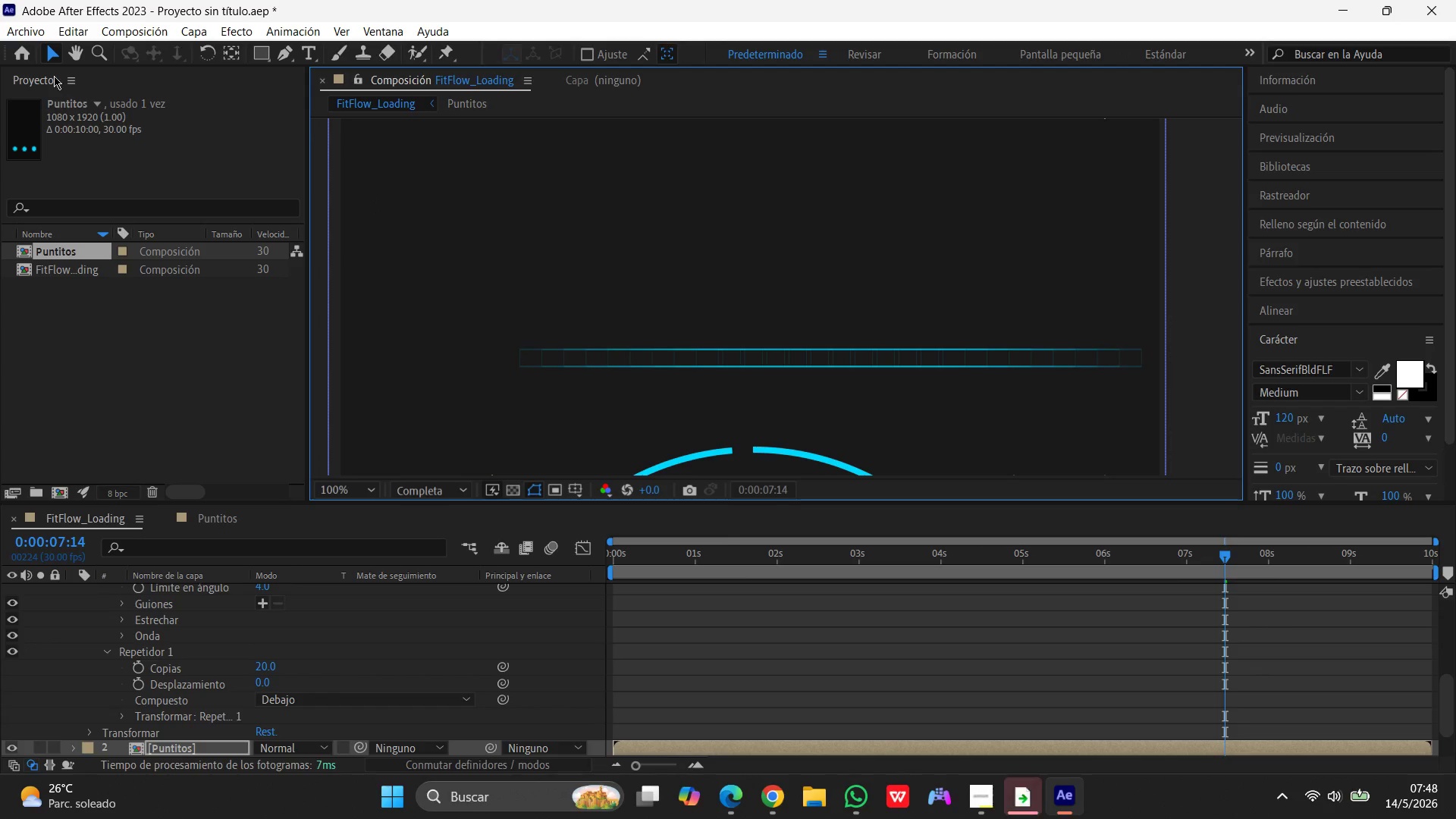 
left_click([52, 55])
 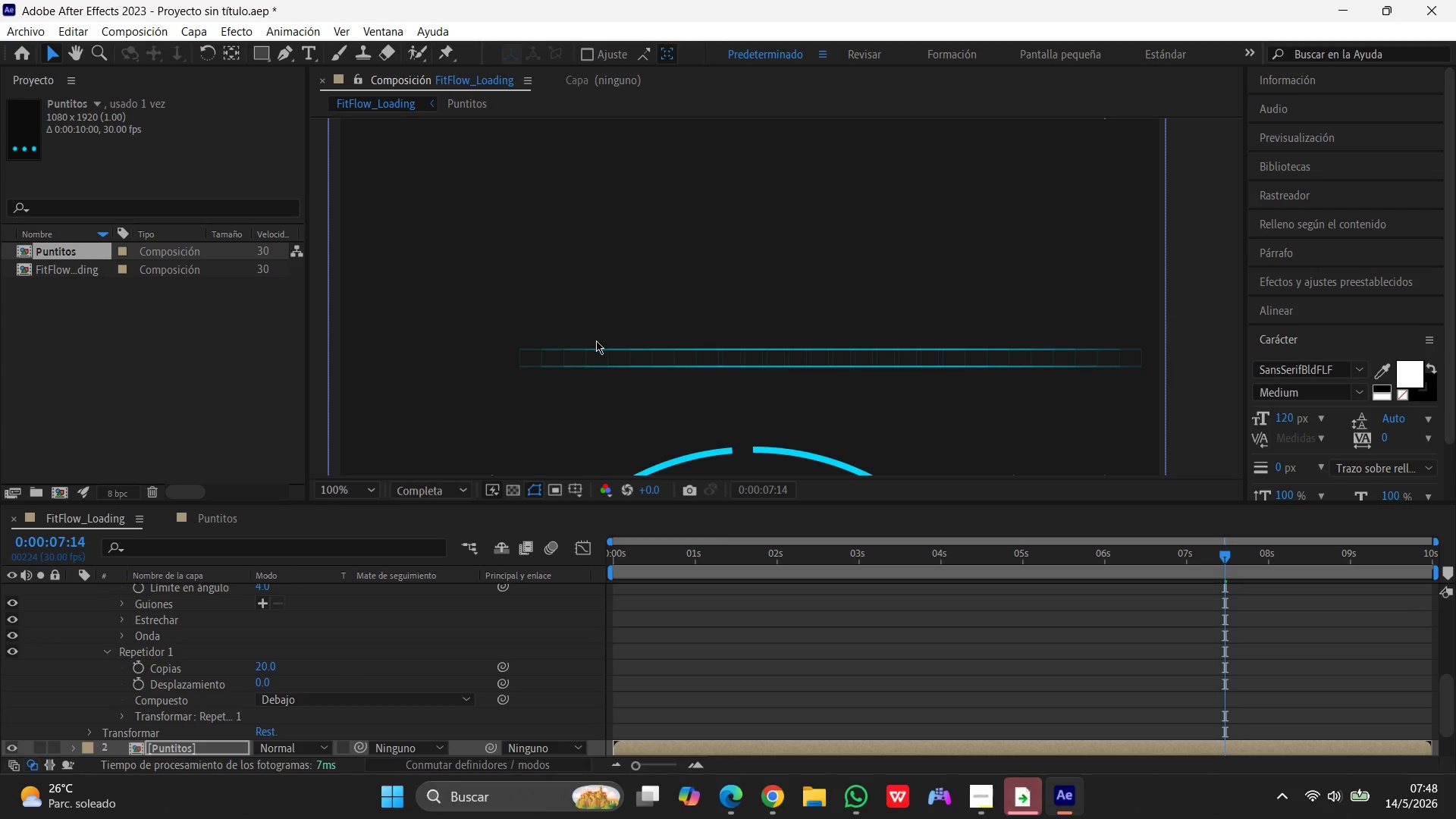 
left_click([596, 341])
 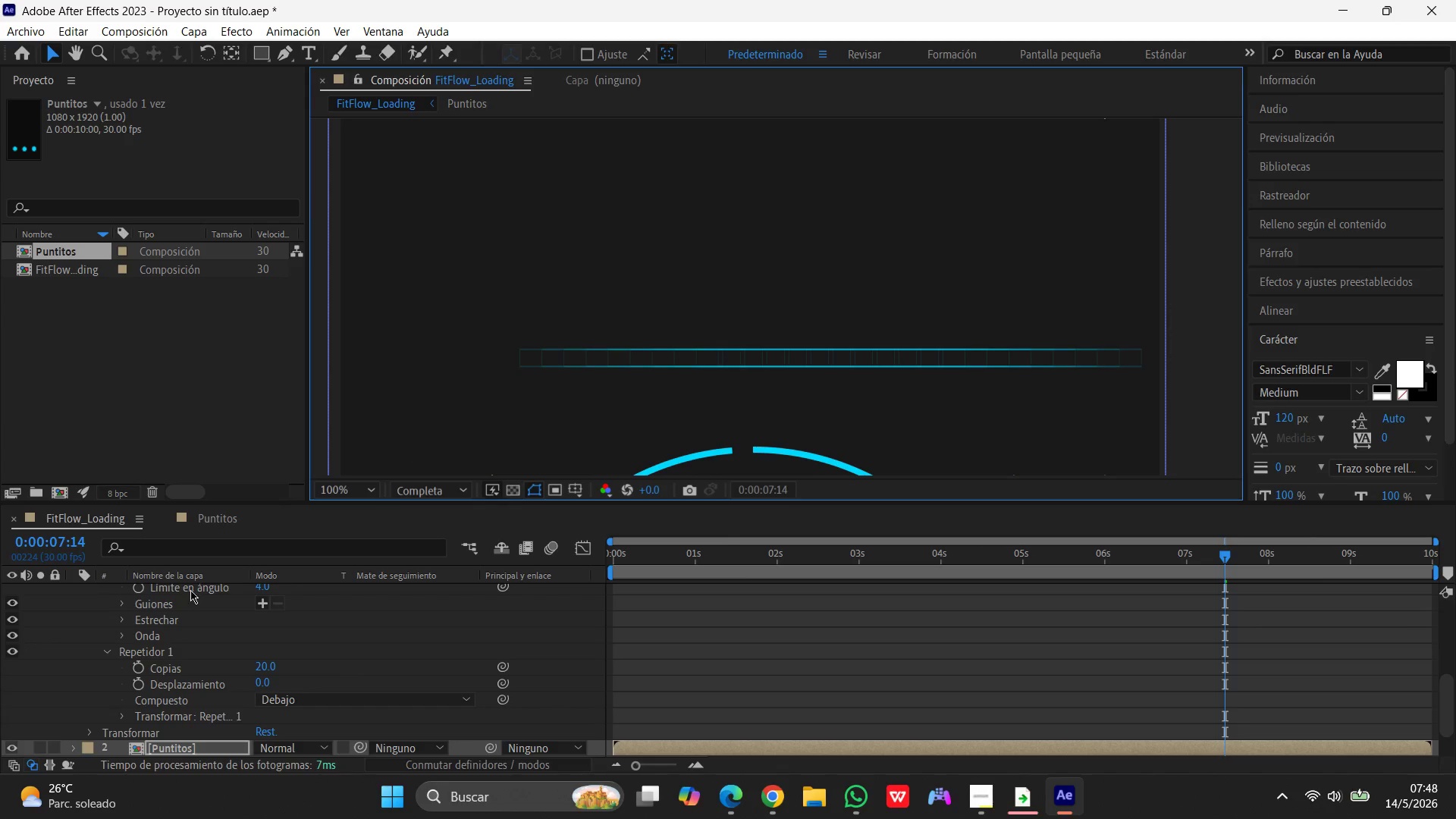 
left_click([185, 589])
 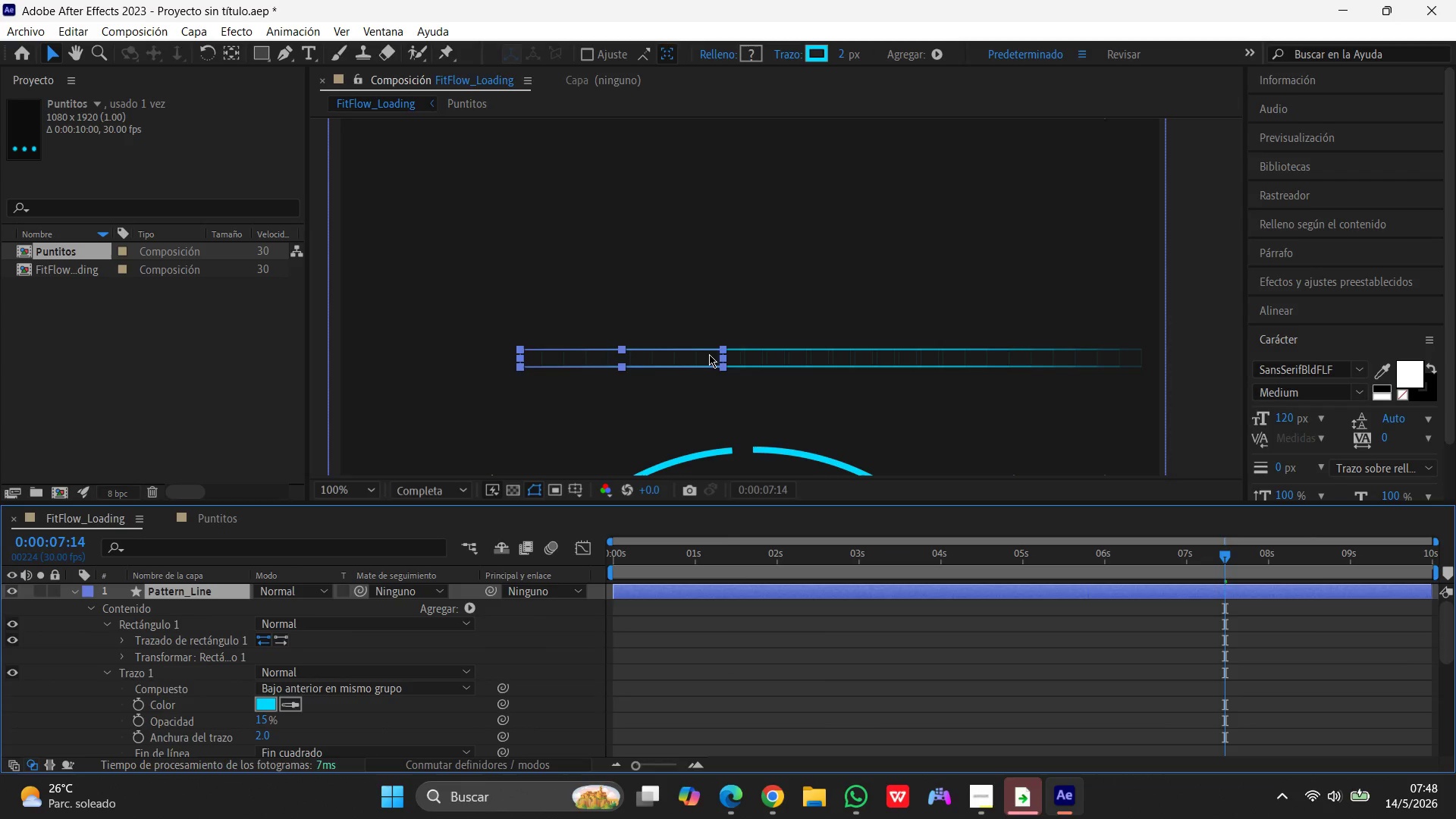 
scroll: coordinate [152, 607], scroll_direction: up, amount: 19.0
 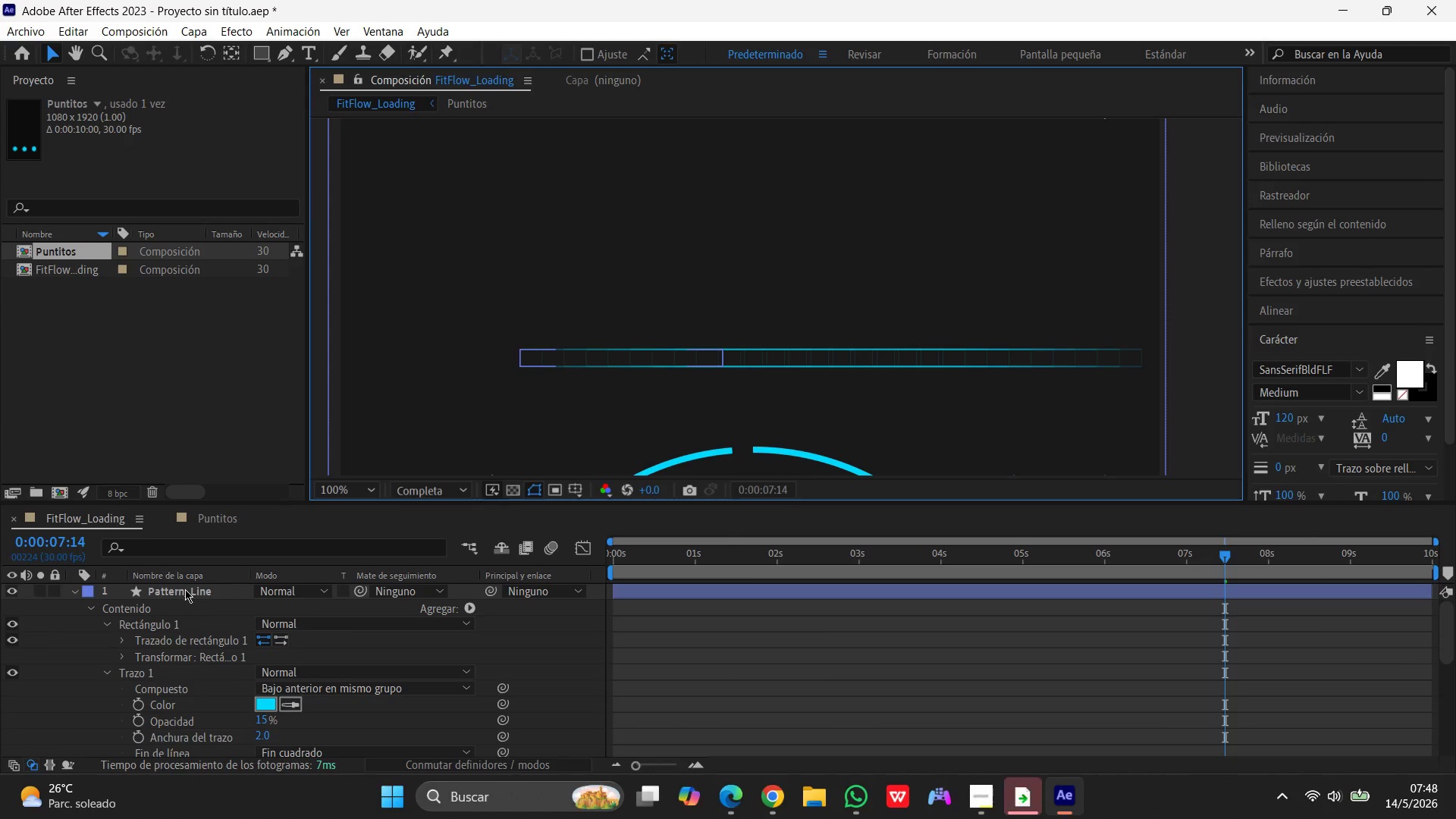 
left_click_drag(start_coordinate=[701, 359], to_coordinate=[545, 369])
 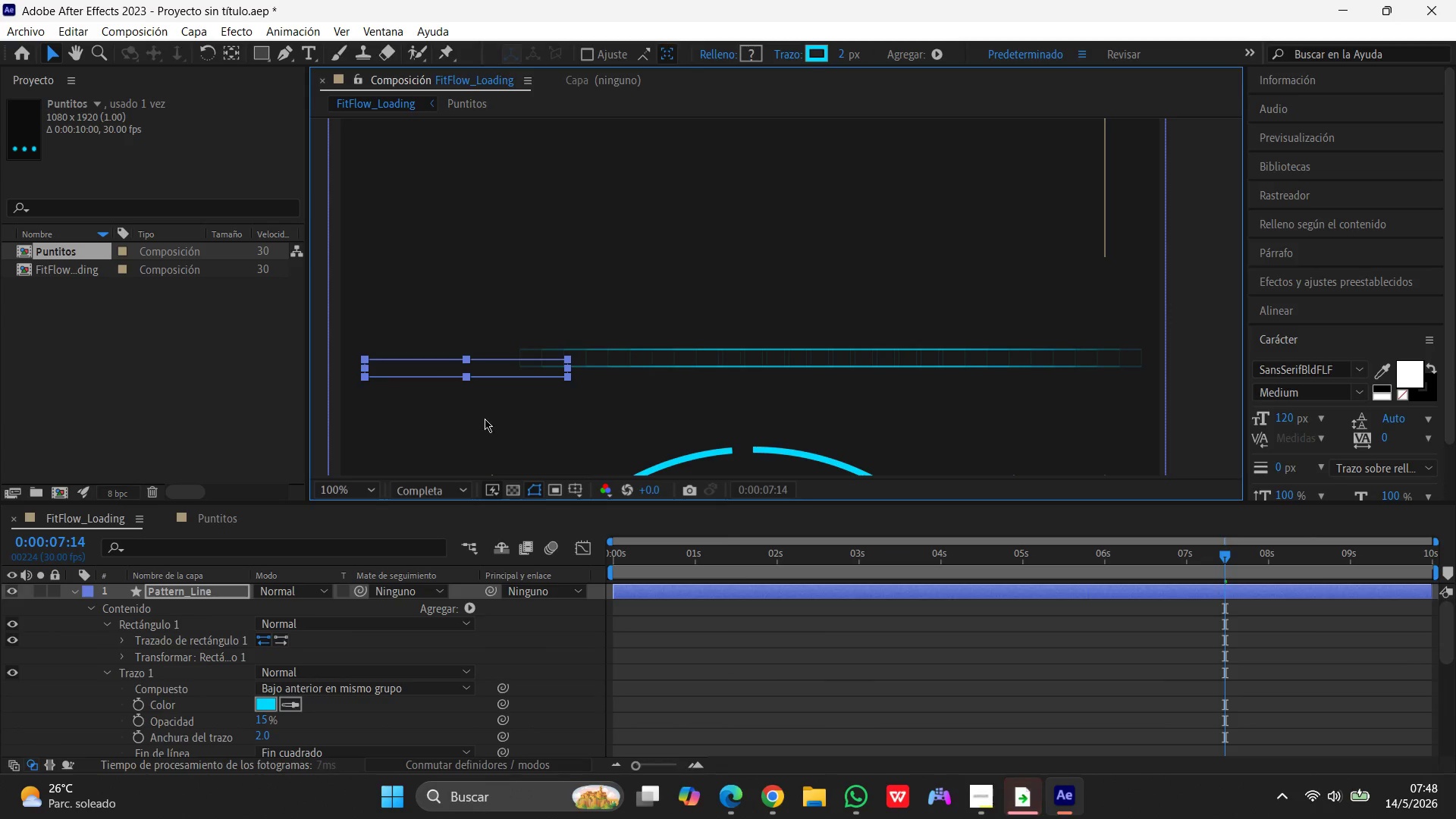 
key(Control+Z)
 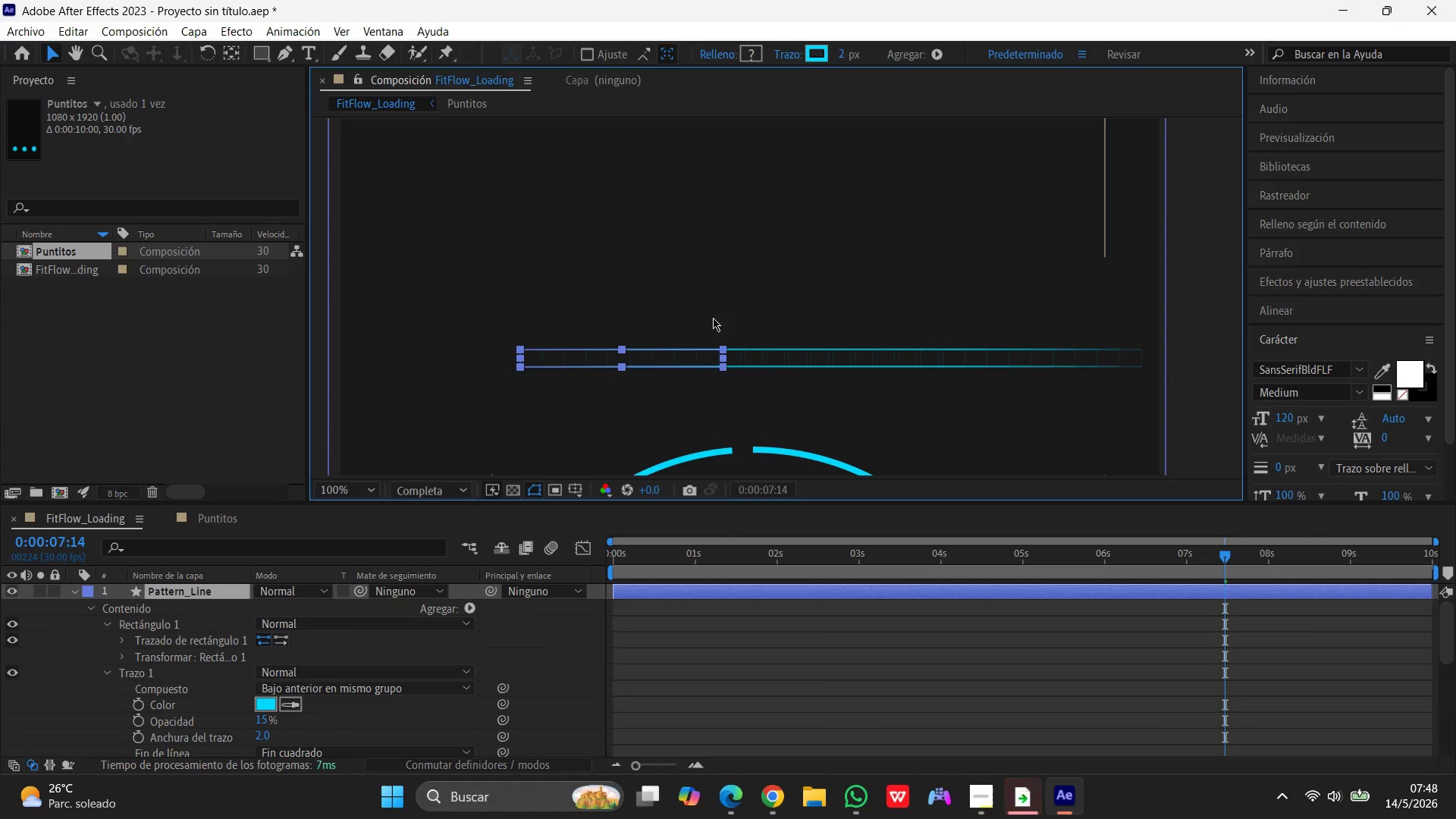 
left_click([577, 306])
 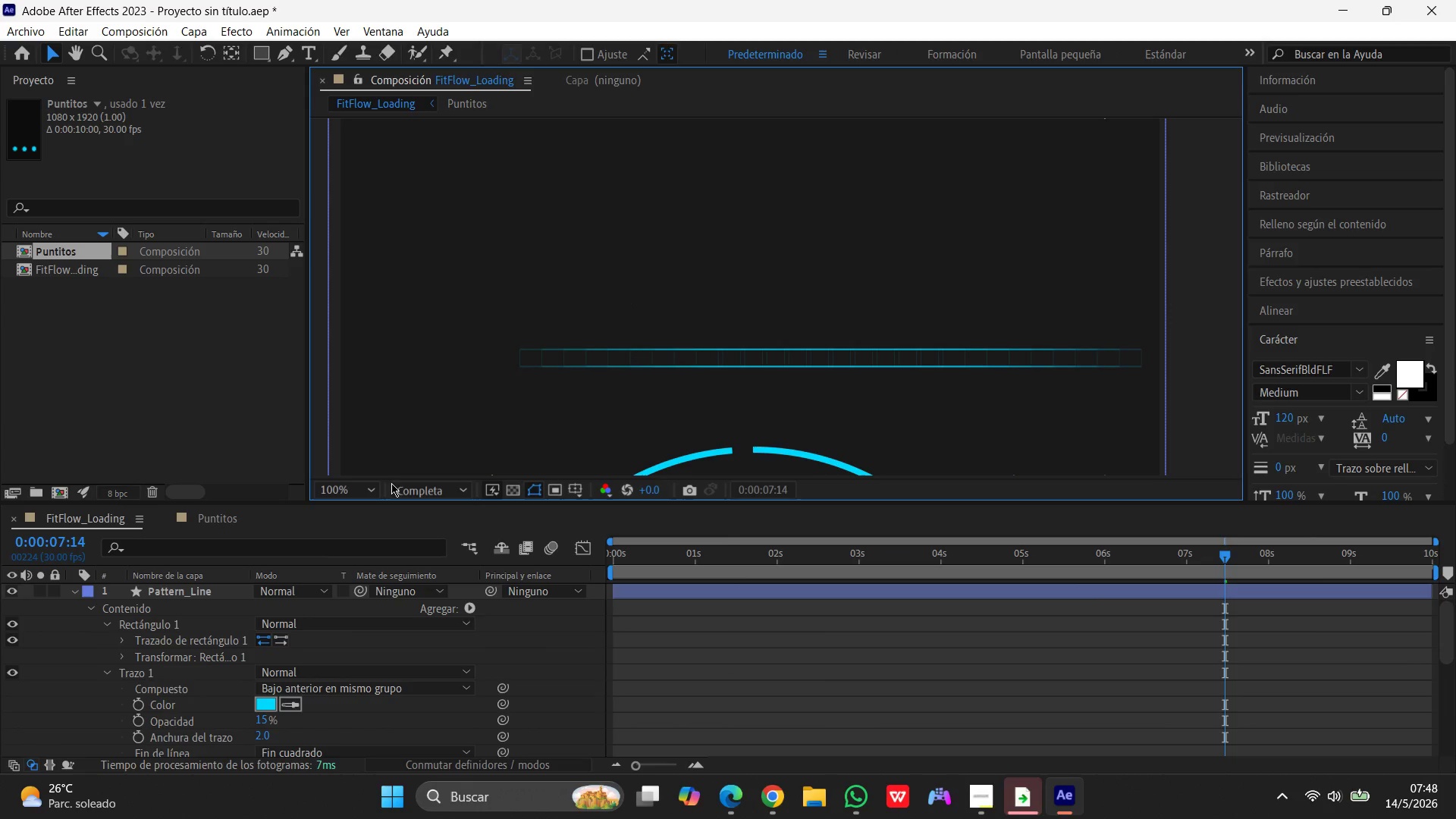 
scroll: coordinate [61, 755], scroll_direction: down, amount: 27.0
 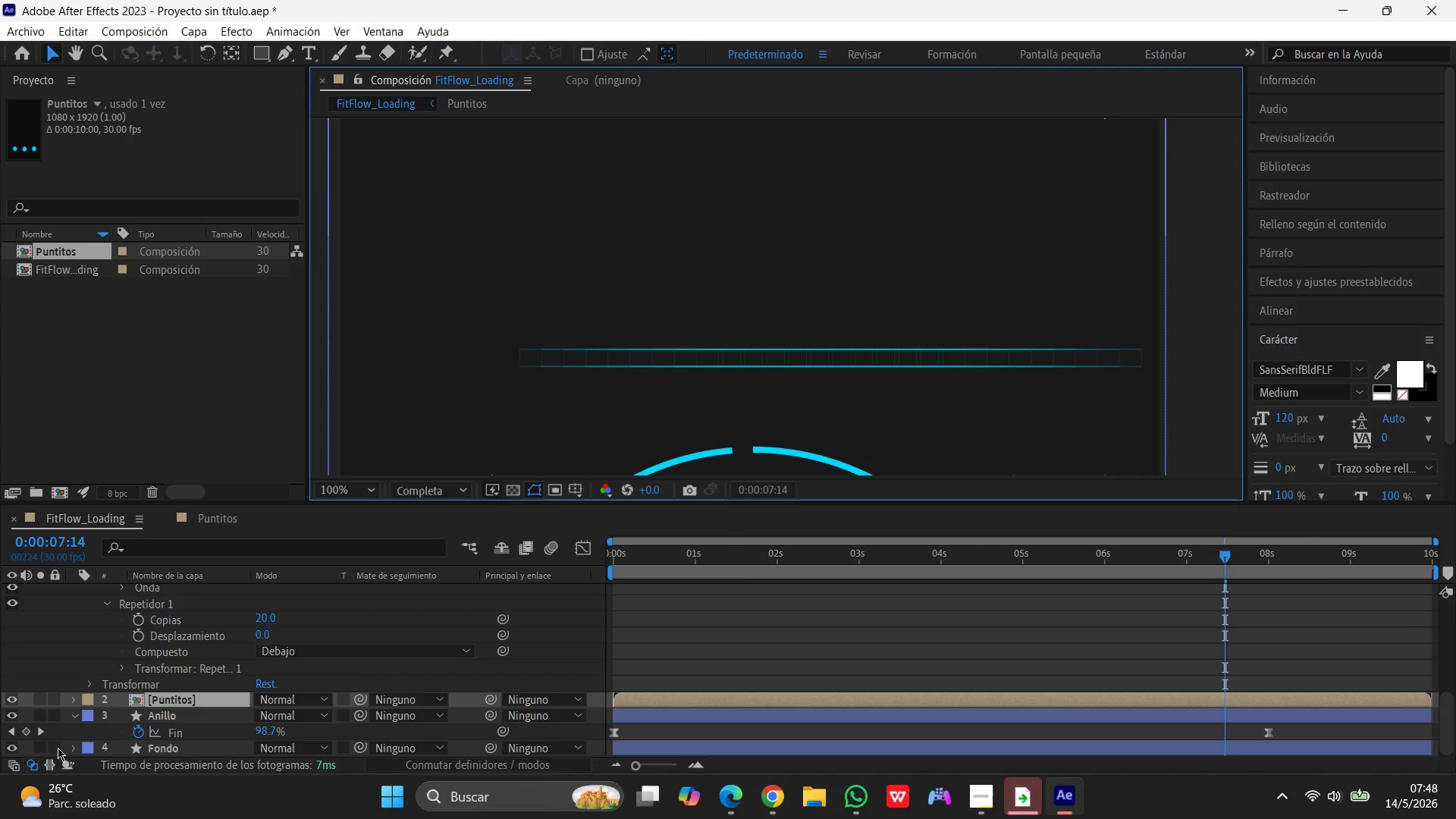 
left_click([58, 748])
 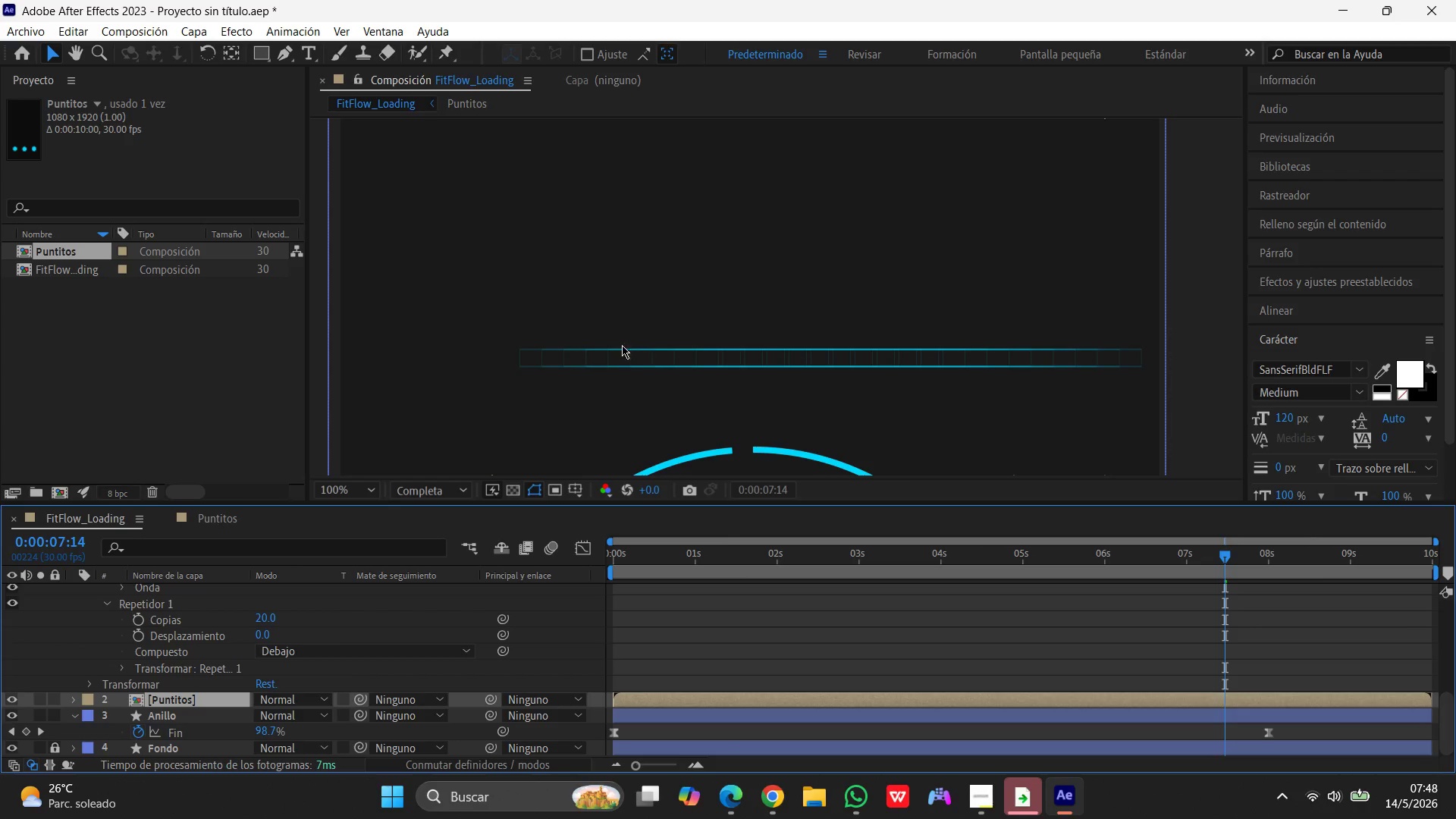 
left_click([485, 281])
 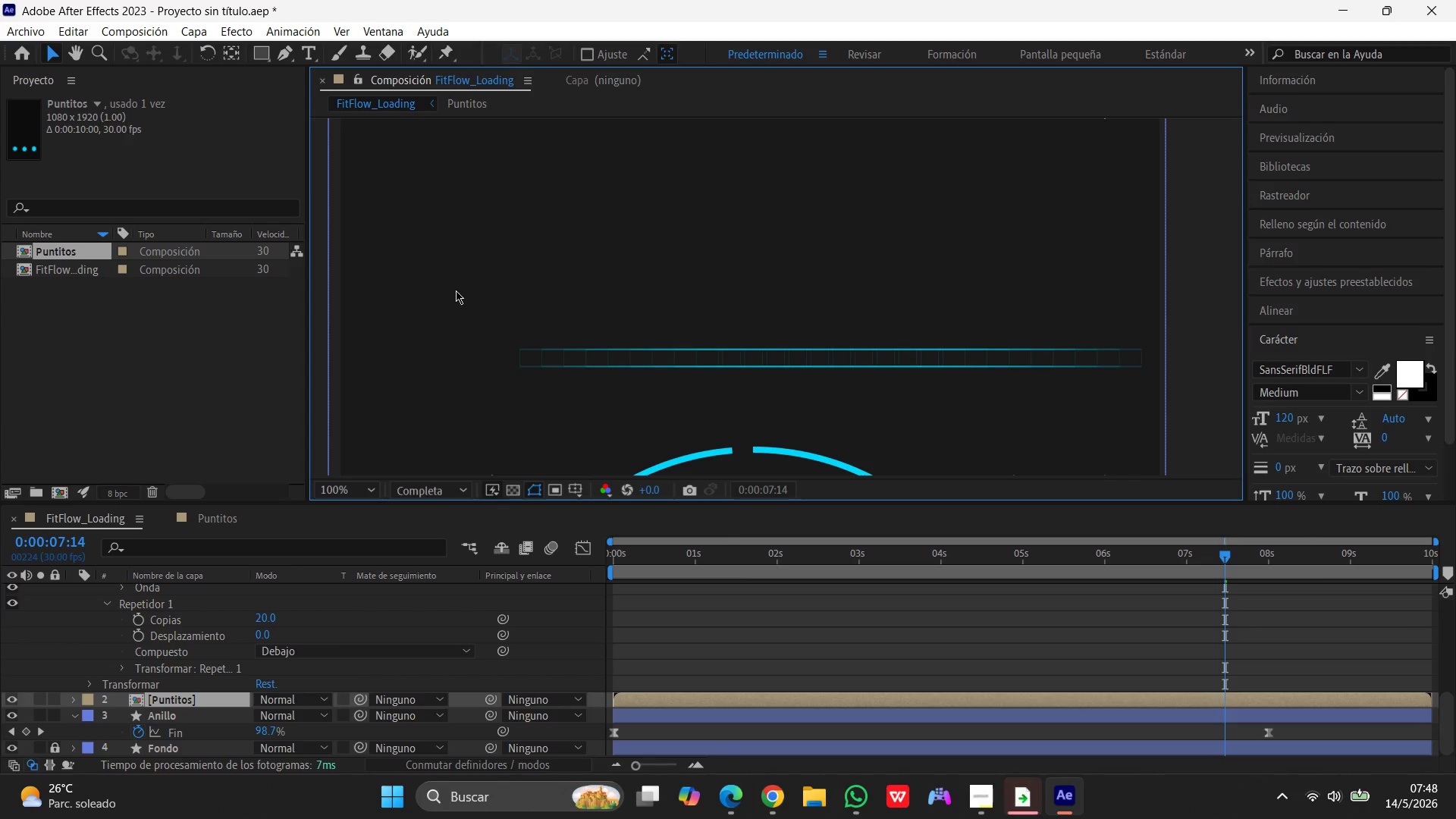 
left_click_drag(start_coordinate=[456, 290], to_coordinate=[905, 402])
 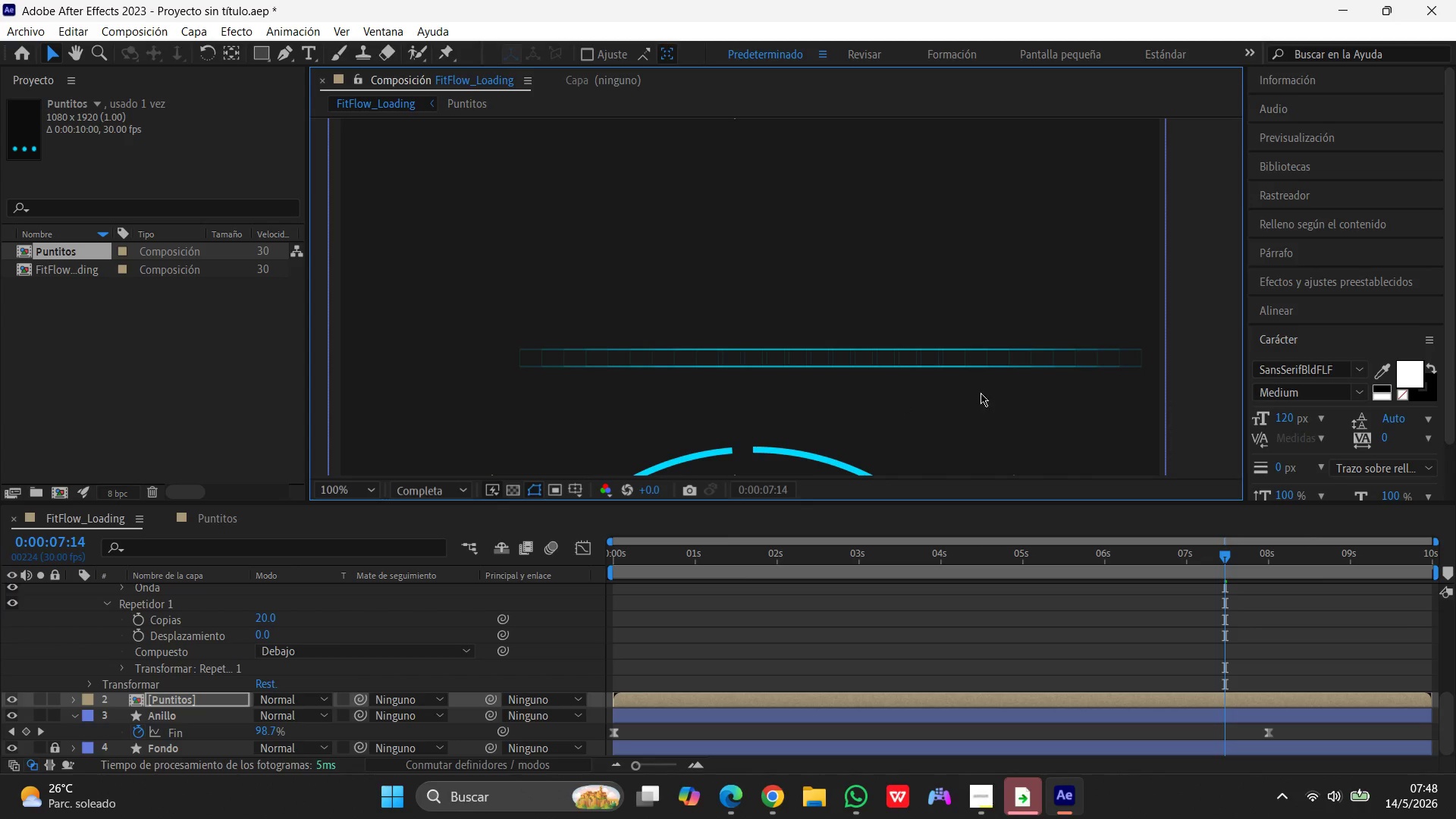 
left_click_drag(start_coordinate=[981, 393], to_coordinate=[706, 334])
 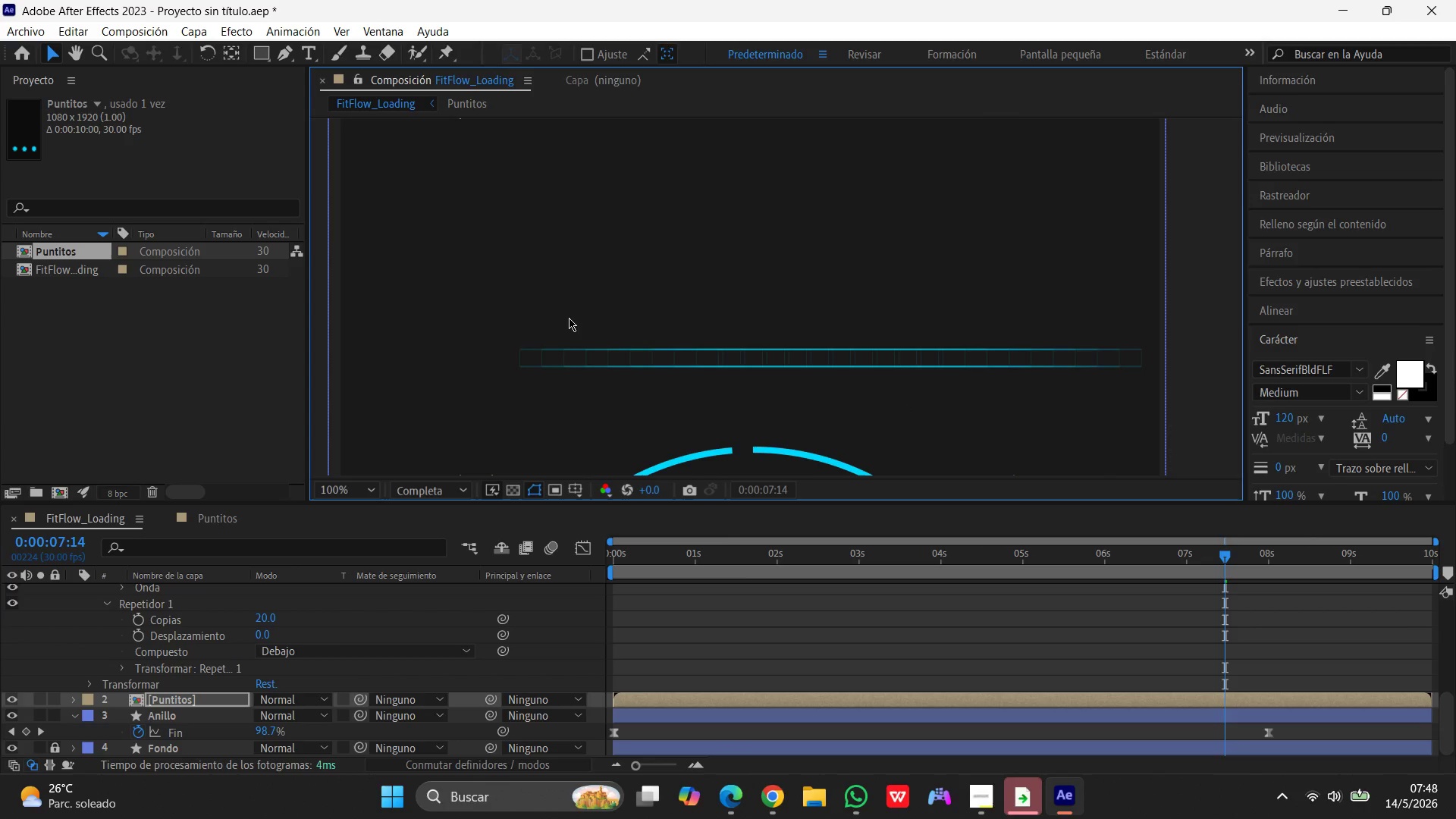 
left_click_drag(start_coordinate=[568, 318], to_coordinate=[878, 392])
 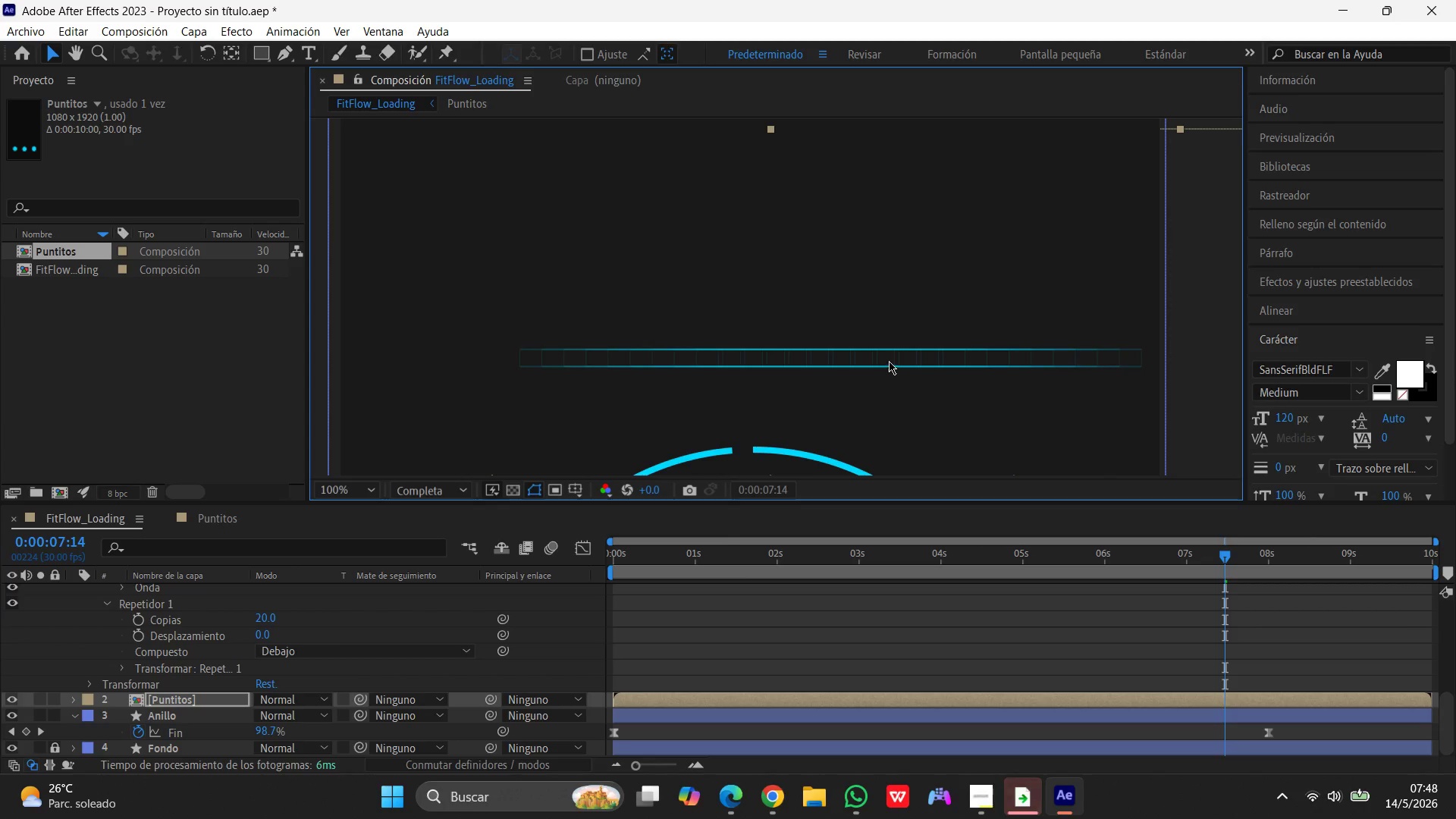 
left_click([889, 360])
 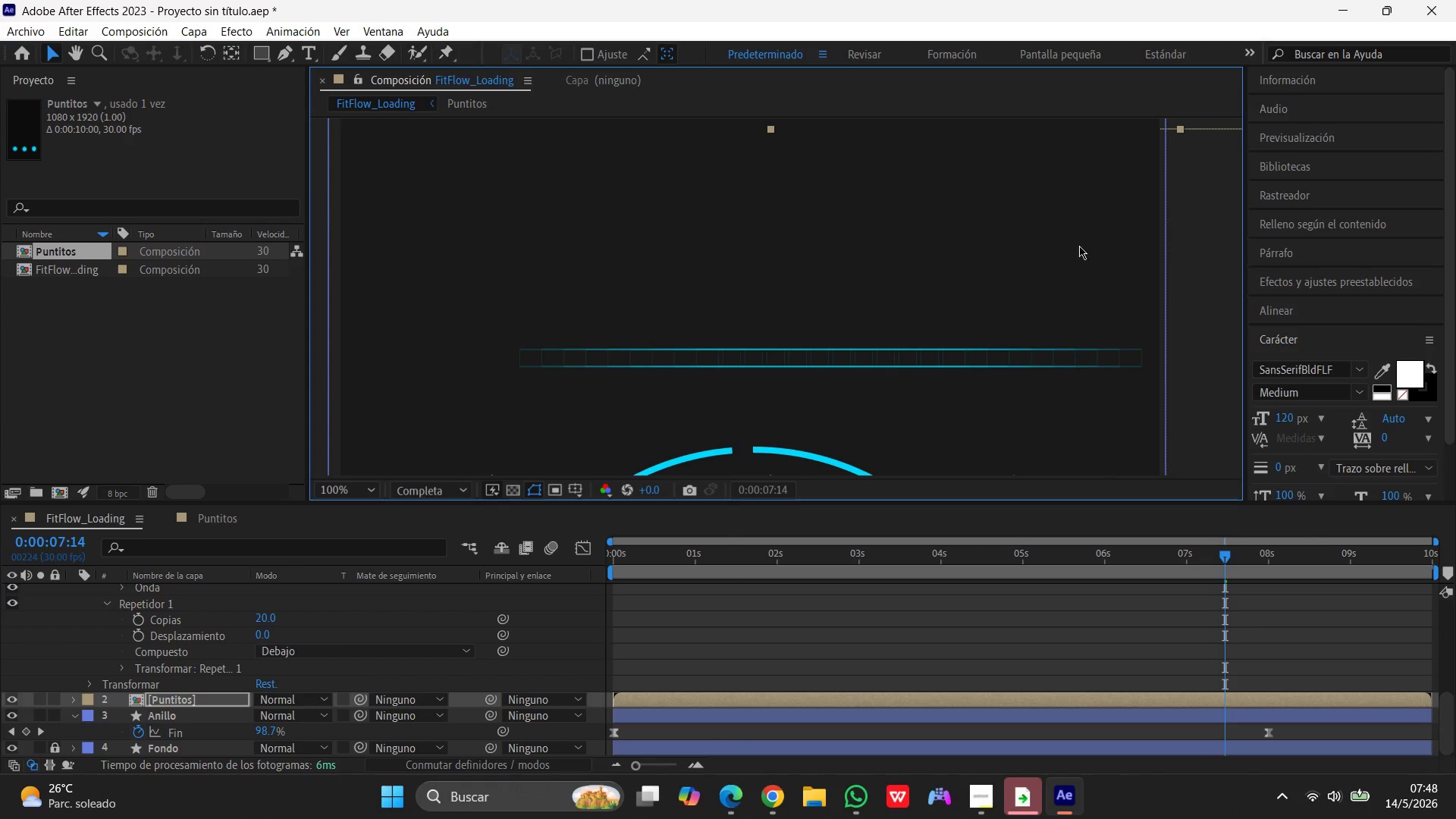 
left_click([1199, 246])
 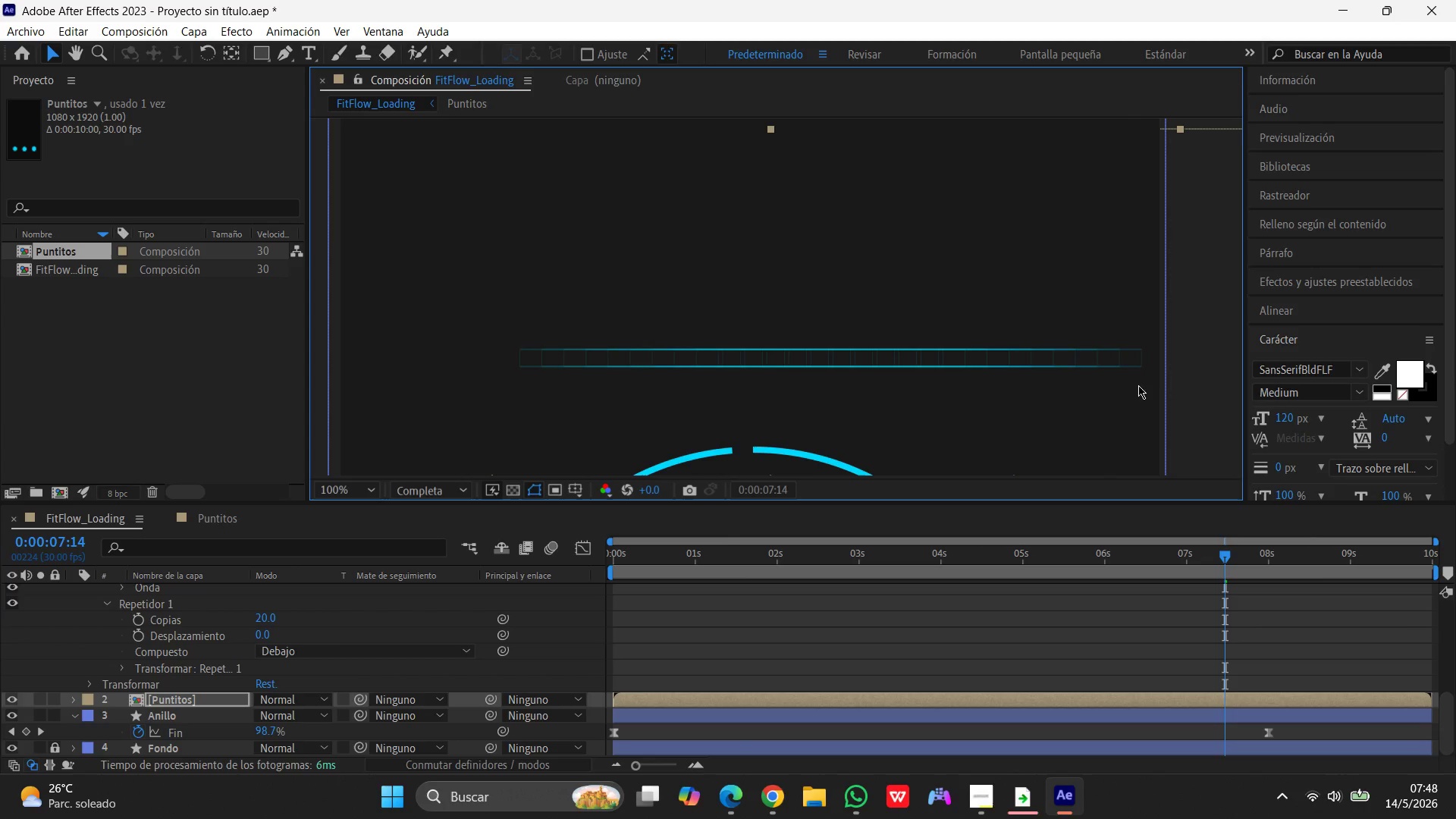 
left_click_drag(start_coordinate=[1144, 387], to_coordinate=[799, 307])
 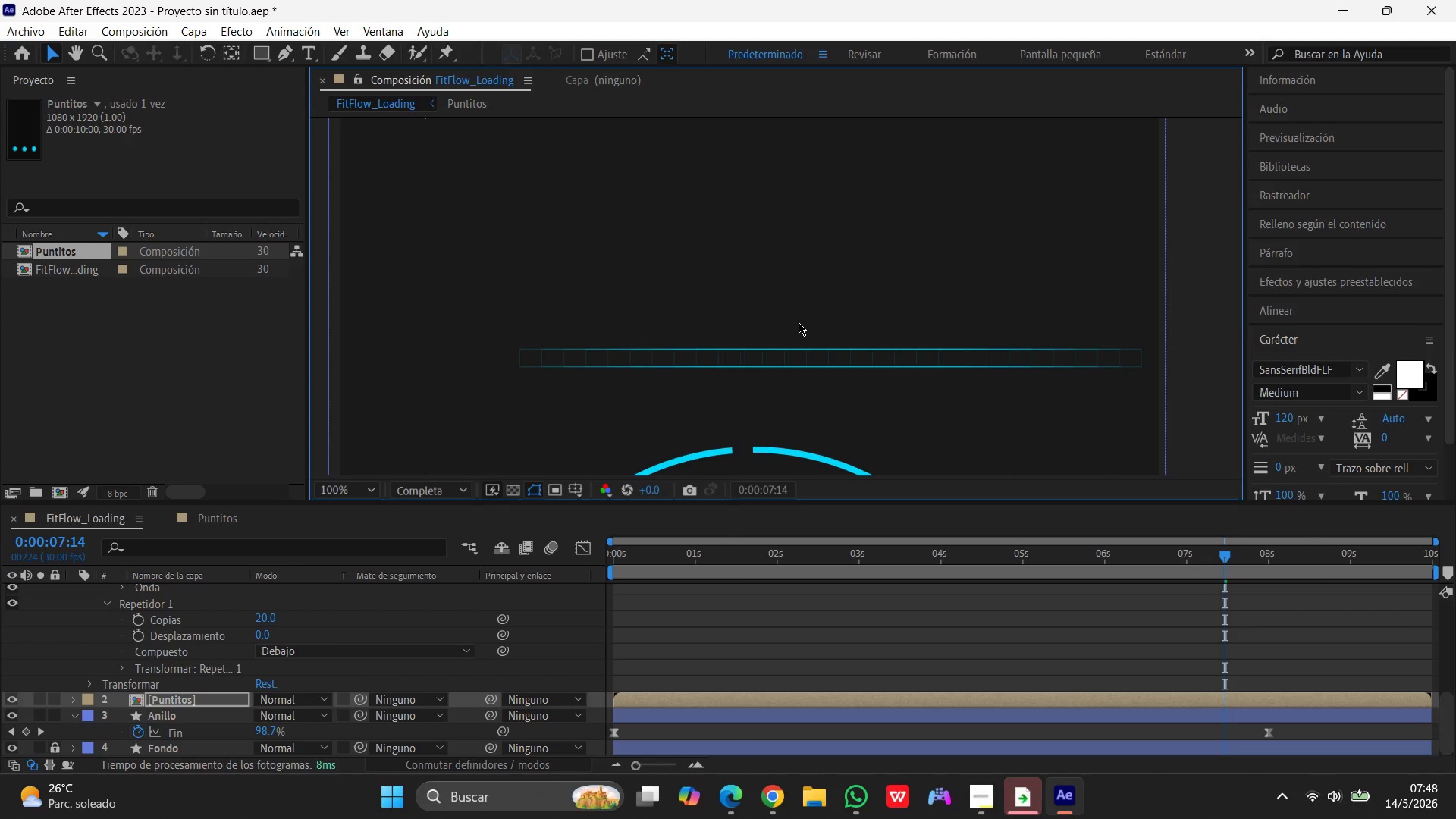 
scroll: coordinate [799, 322], scroll_direction: down, amount: 3.0
 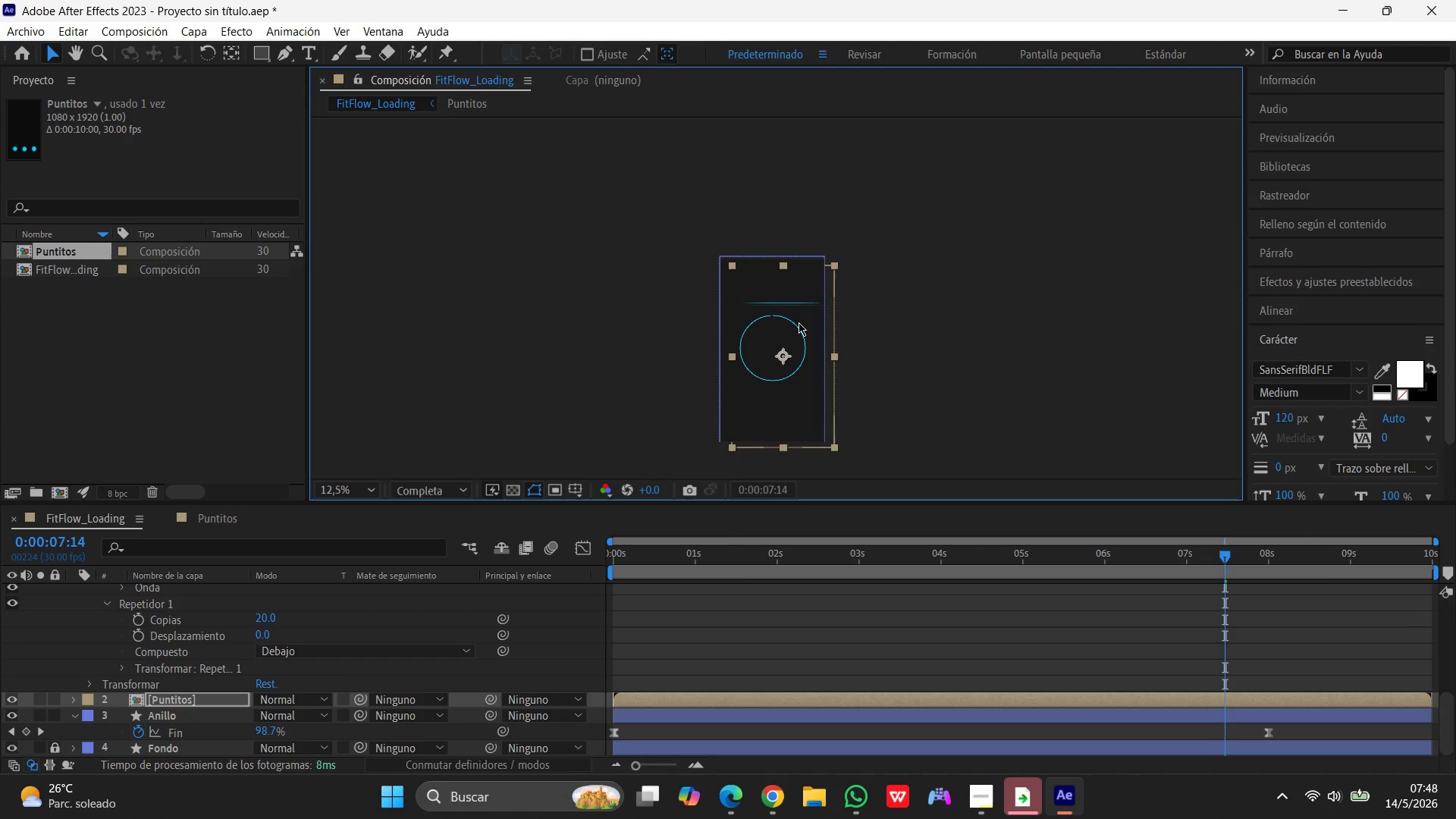 
scroll: coordinate [805, 315], scroll_direction: up, amount: 1.0
 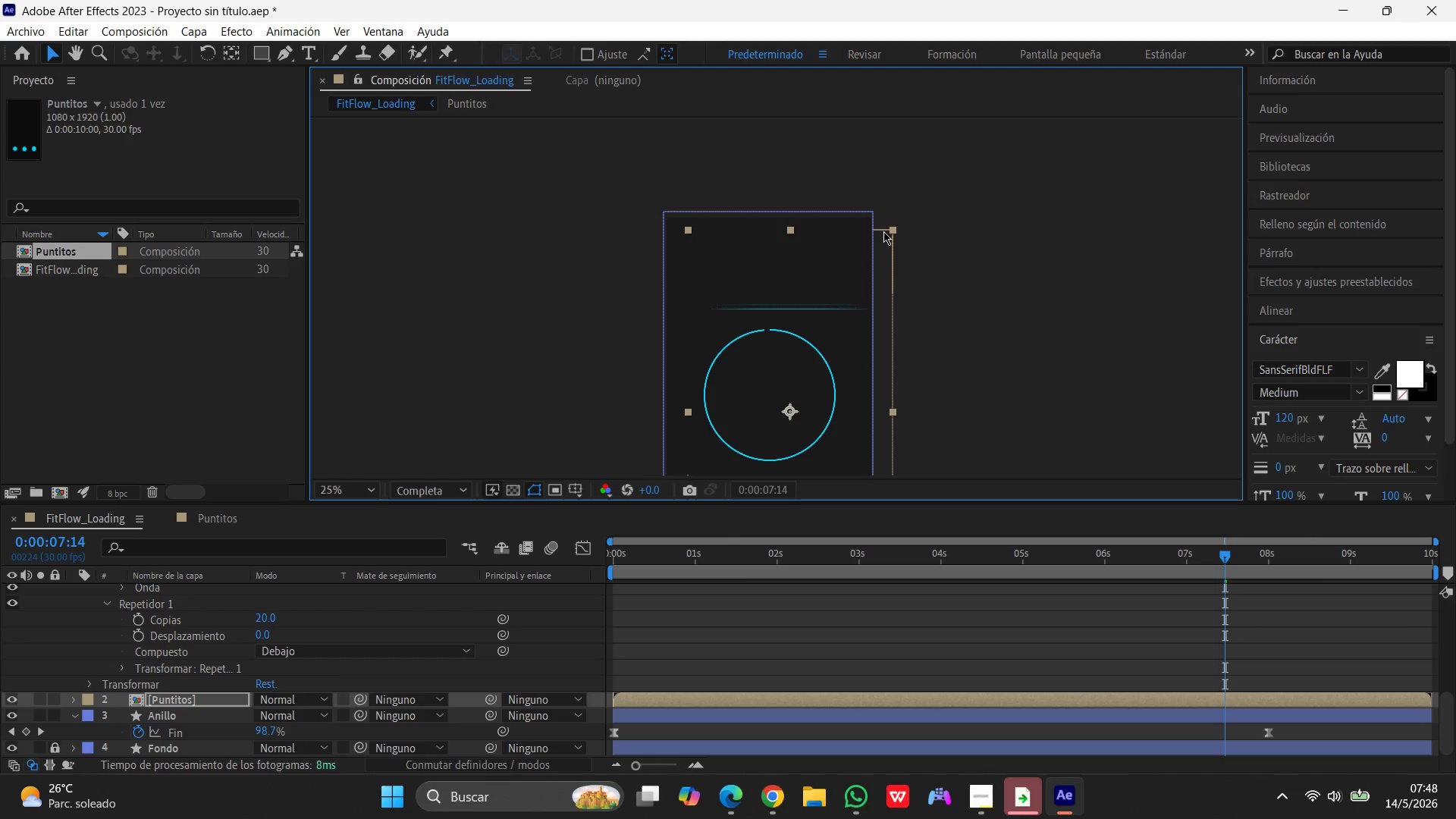 
left_click_drag(start_coordinate=[883, 231], to_coordinate=[1107, 157])
 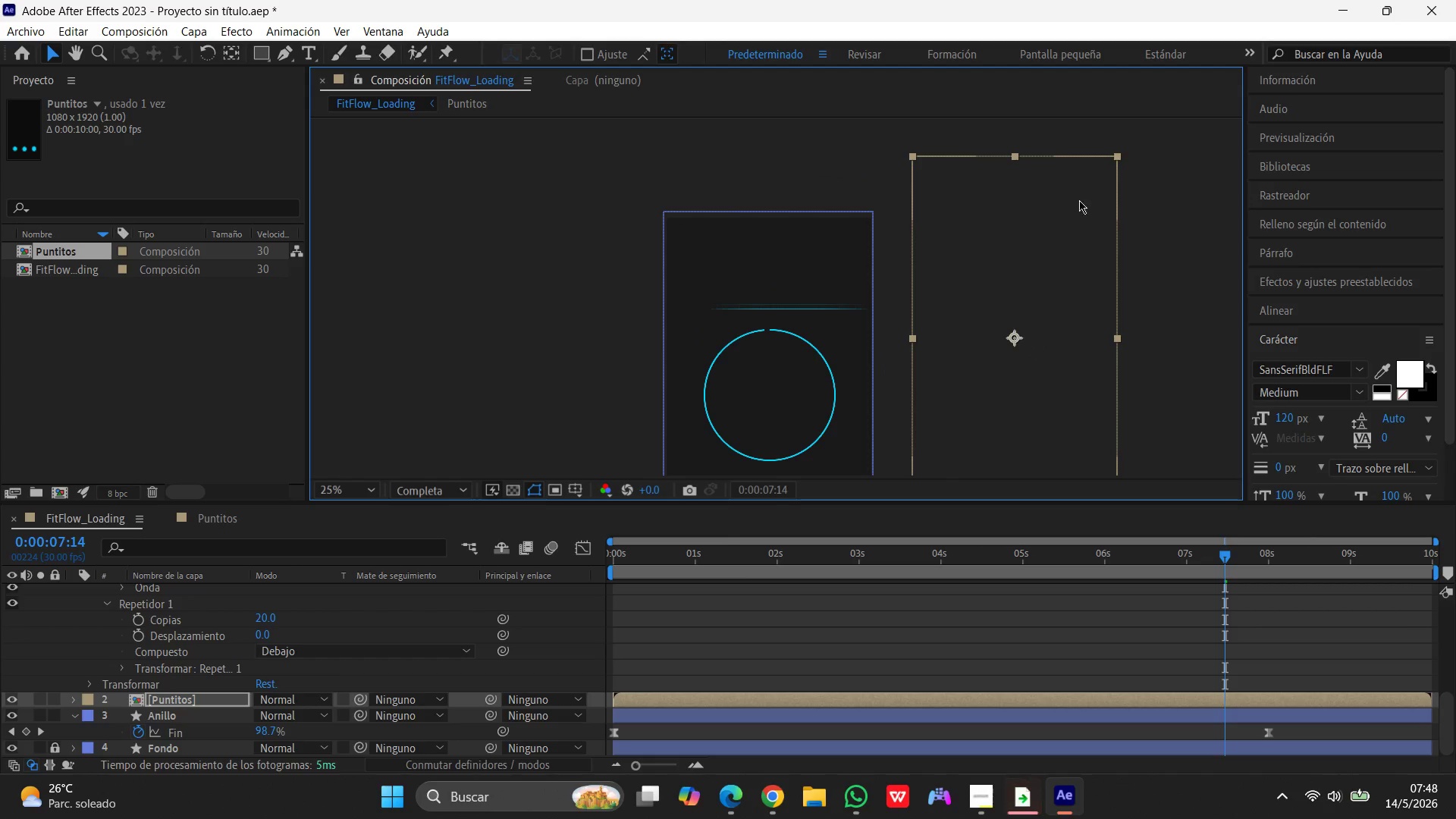 
scroll: coordinate [1072, 210], scroll_direction: down, amount: 3.0
 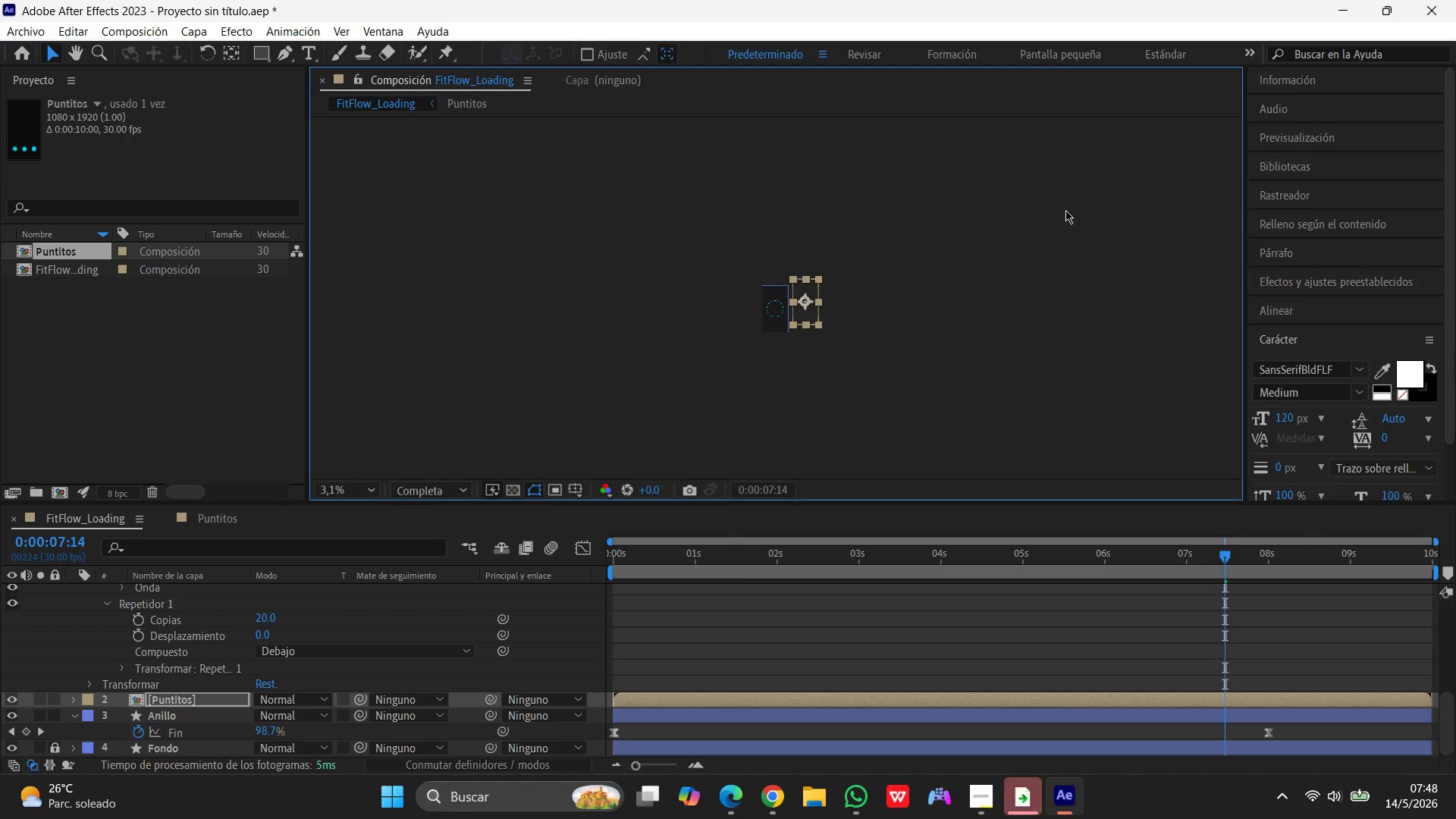 
scroll: coordinate [1041, 222], scroll_direction: up, amount: 3.0
 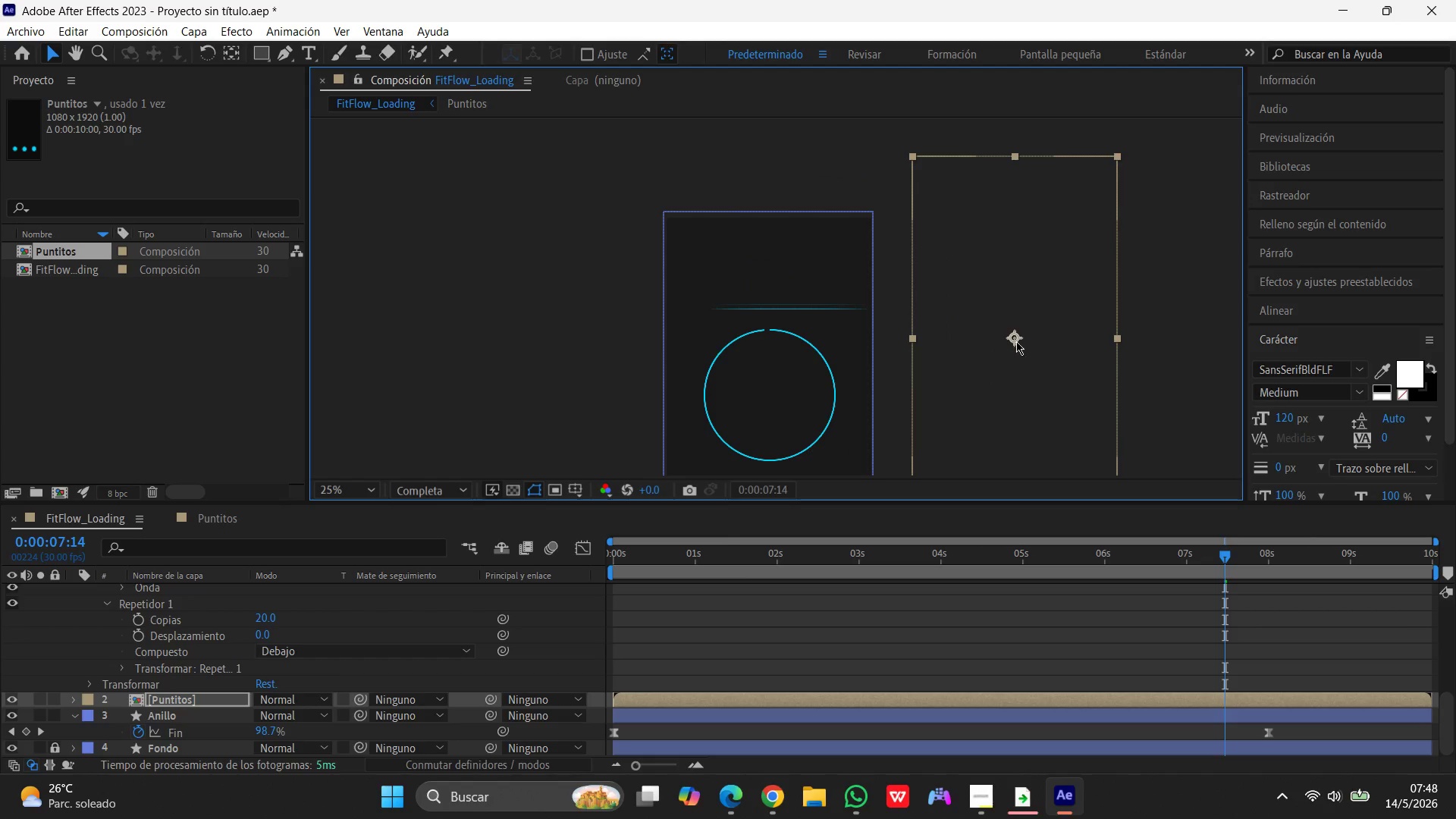 
left_click_drag(start_coordinate=[1015, 334], to_coordinate=[999, 308])
 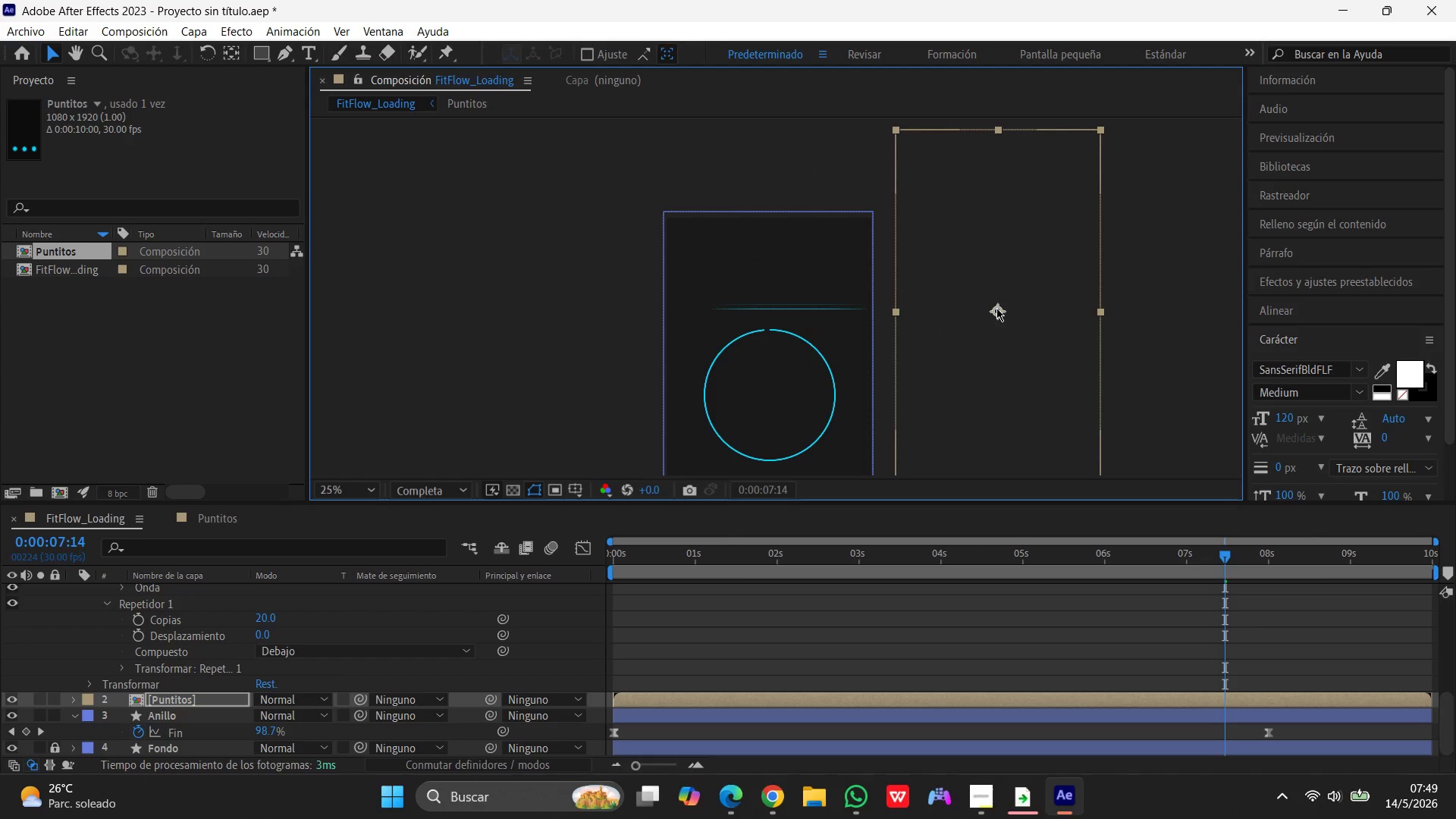 
key(Delete)
 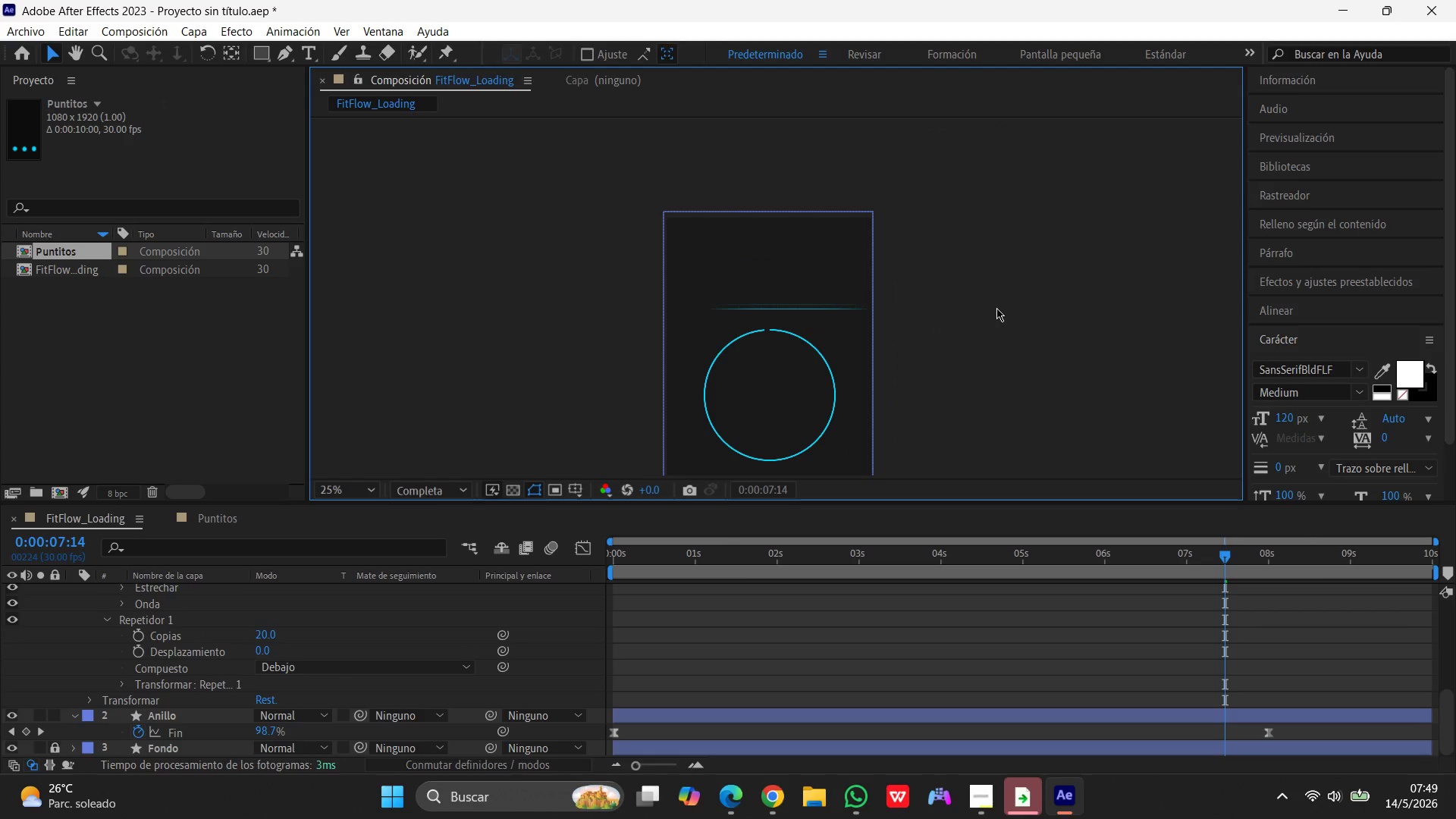 
key(Control+Z)
 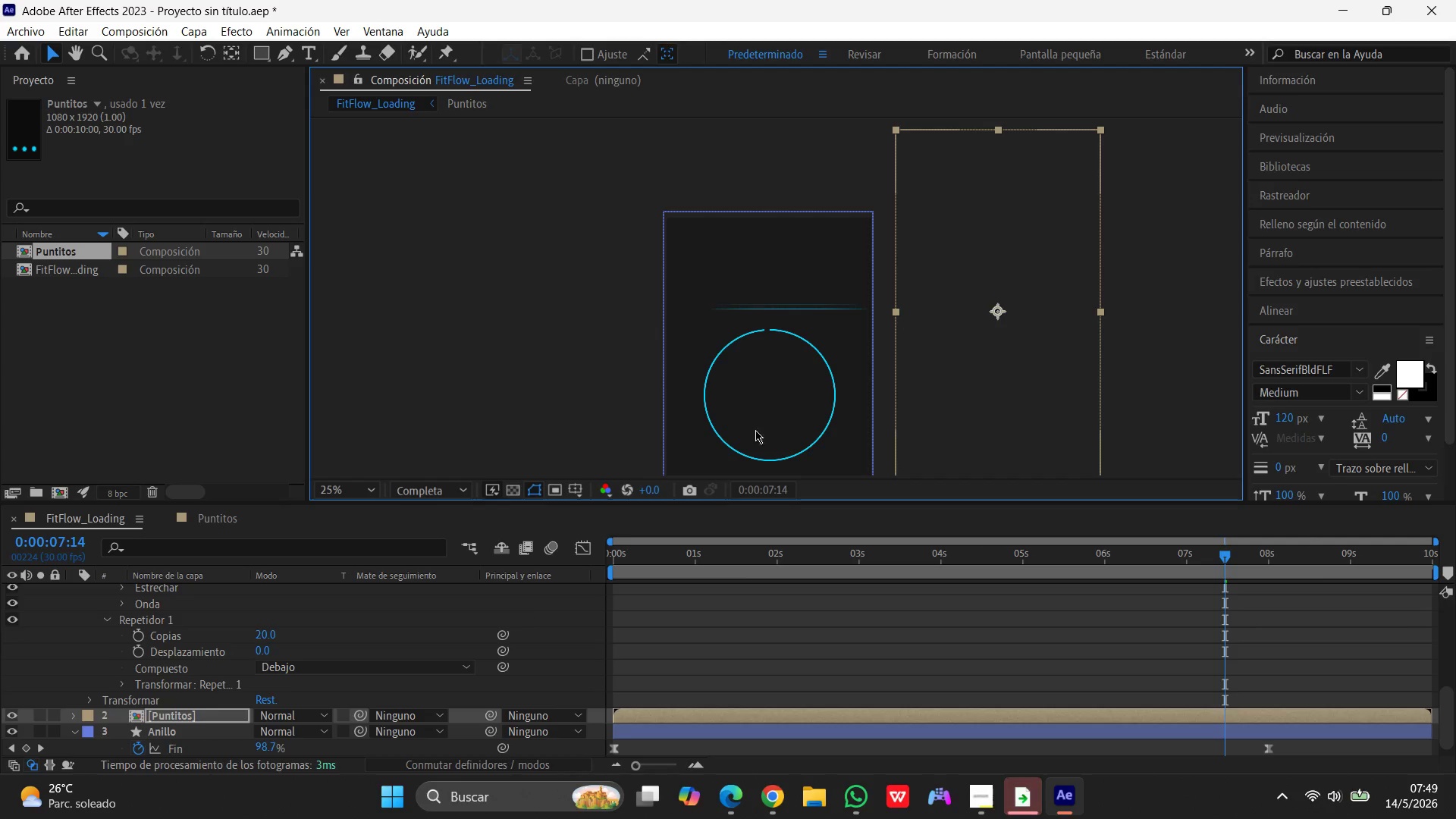 
key(Control+Z)
 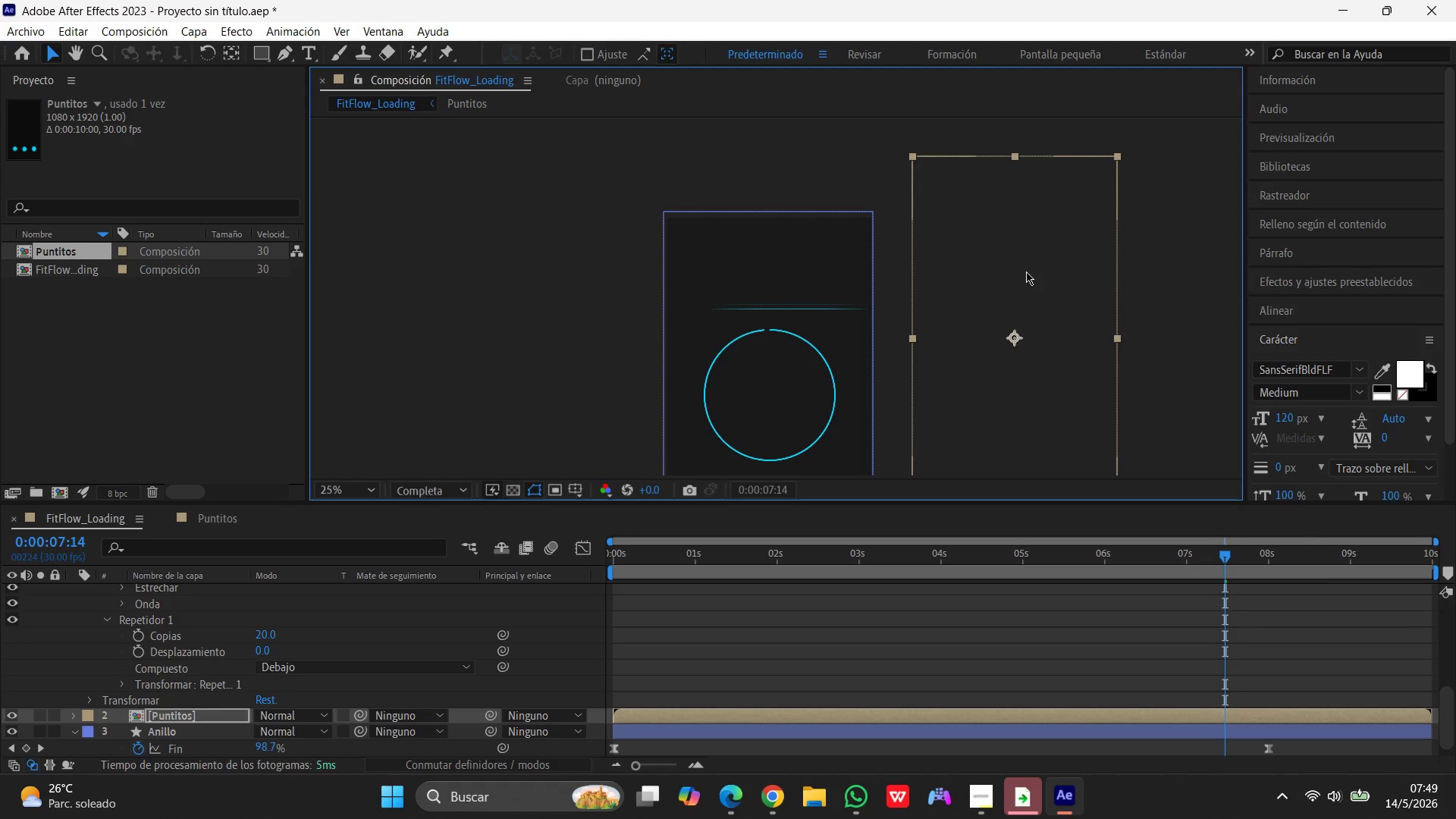 
key(Control+Z)
 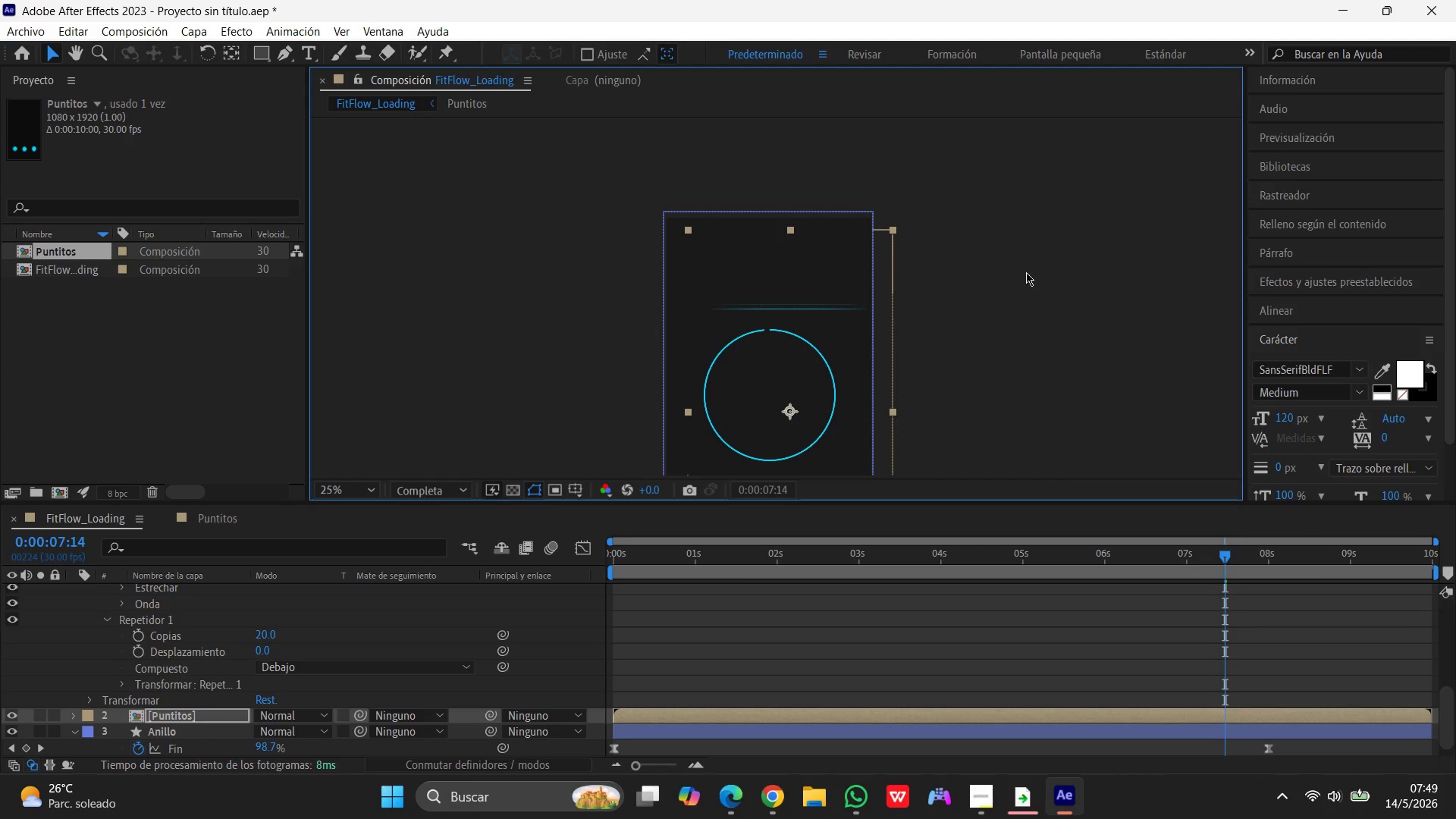 
key(Control+Z)
 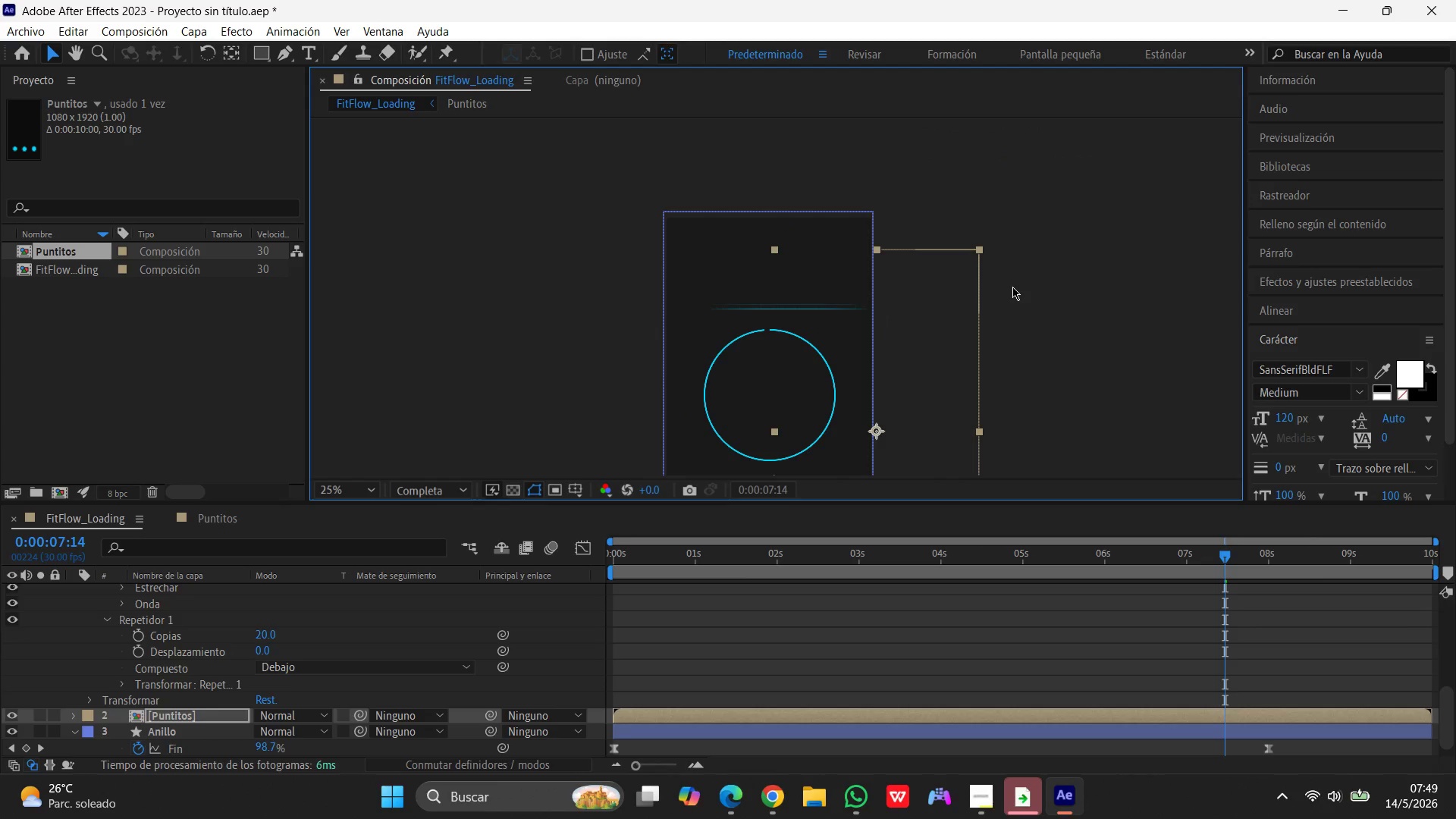 
key(Control+Z)
 